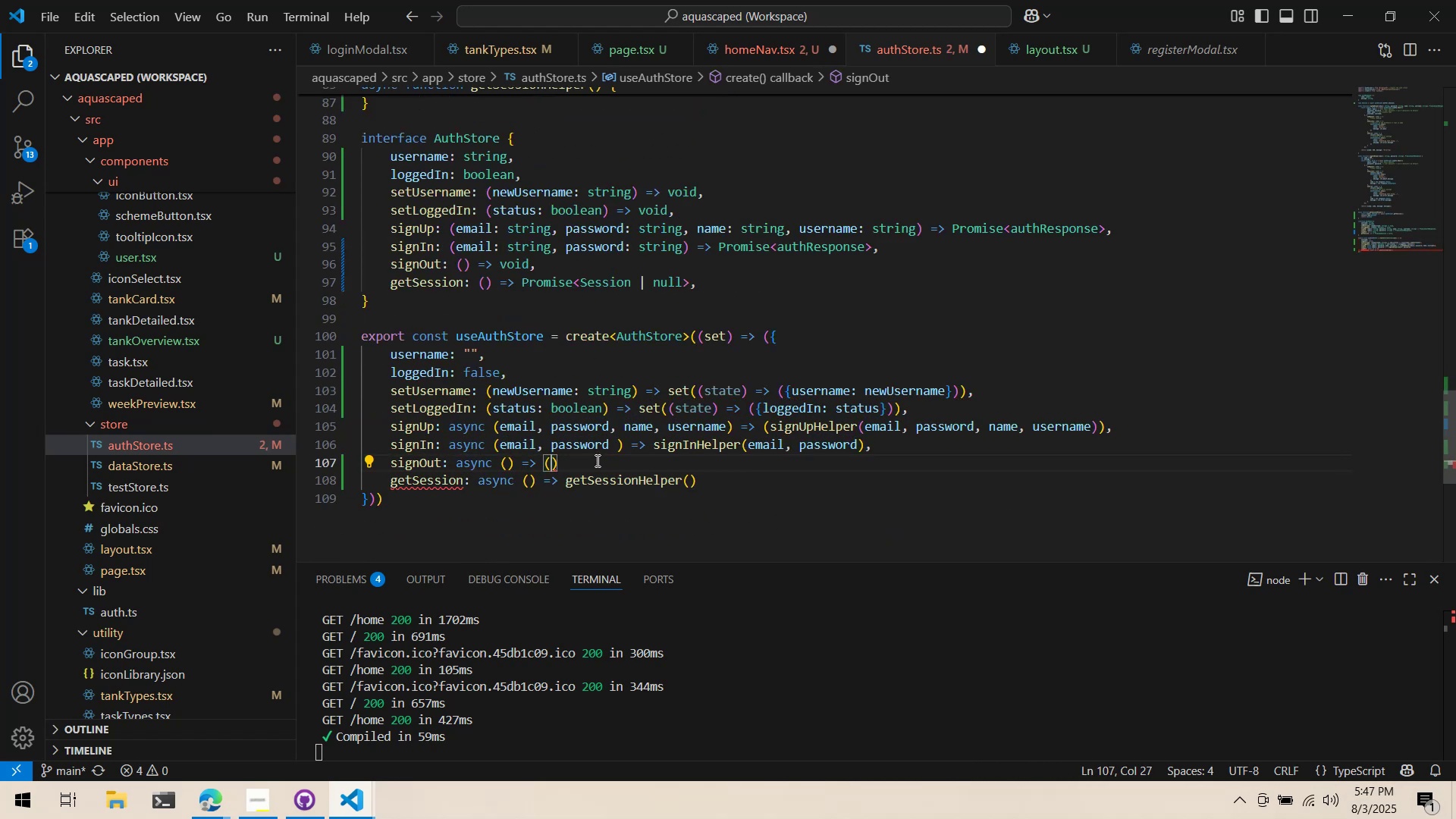 
type(await authClien)
 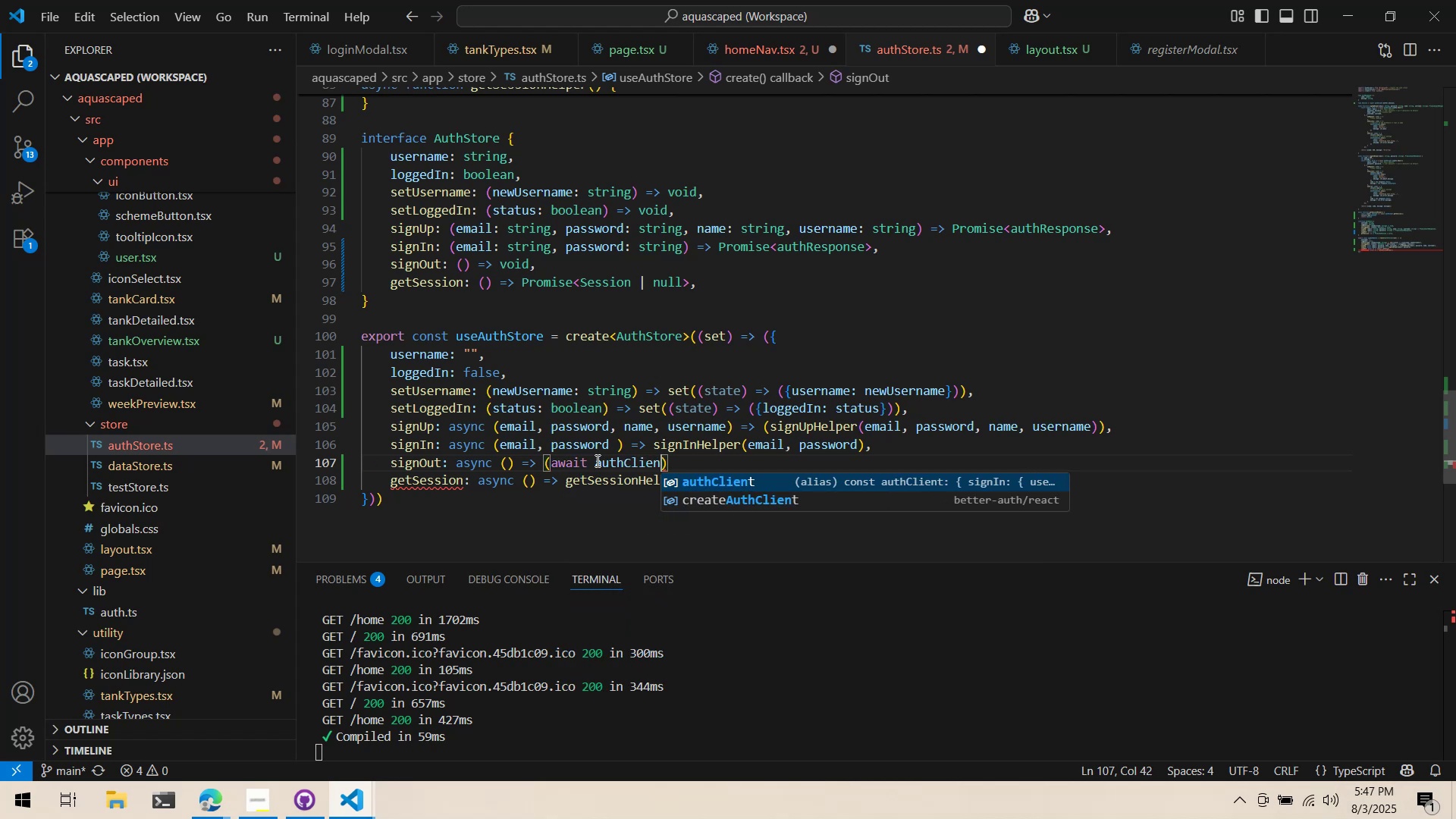 
key(Enter)
 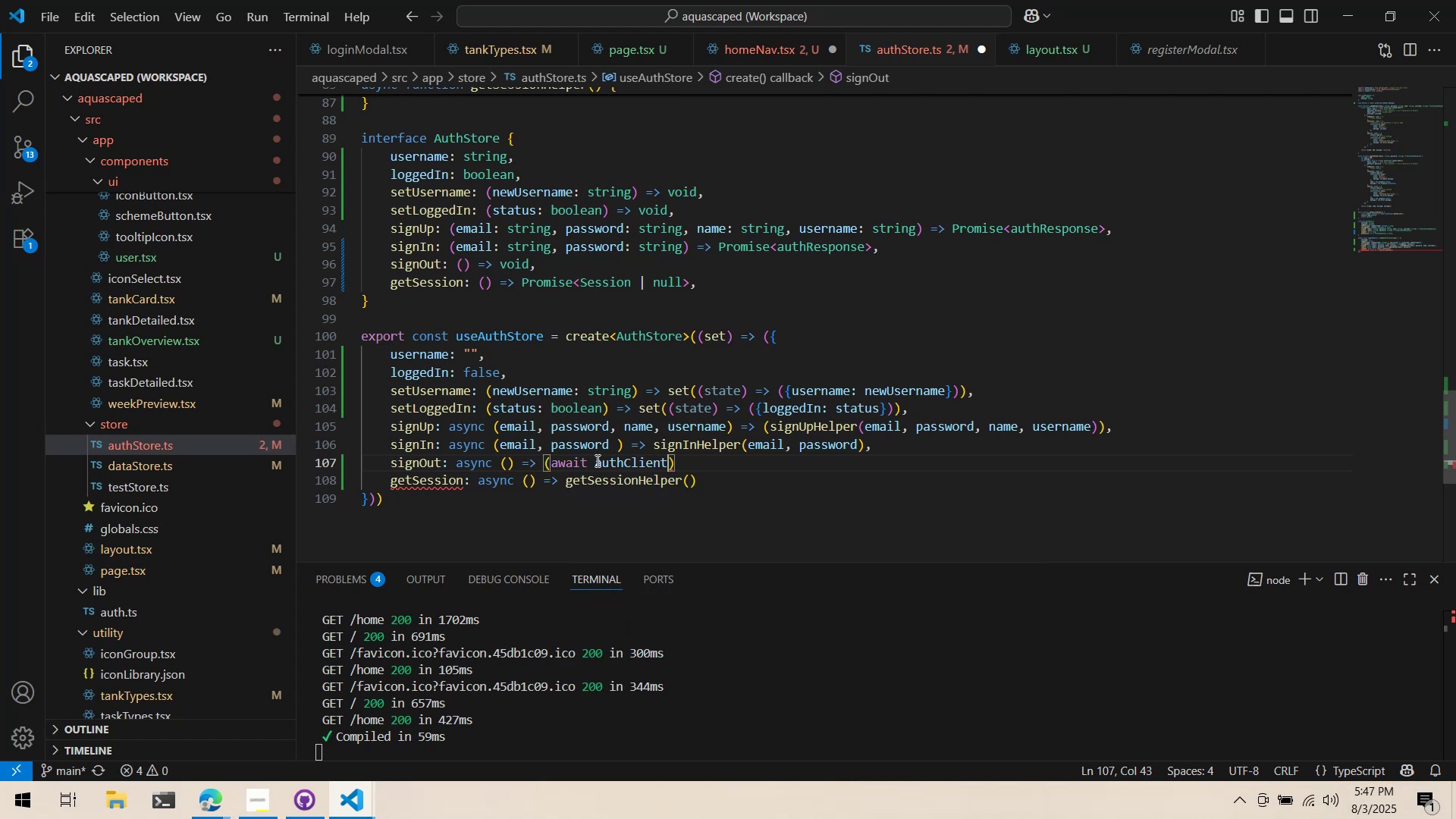 
type(.signOut())
 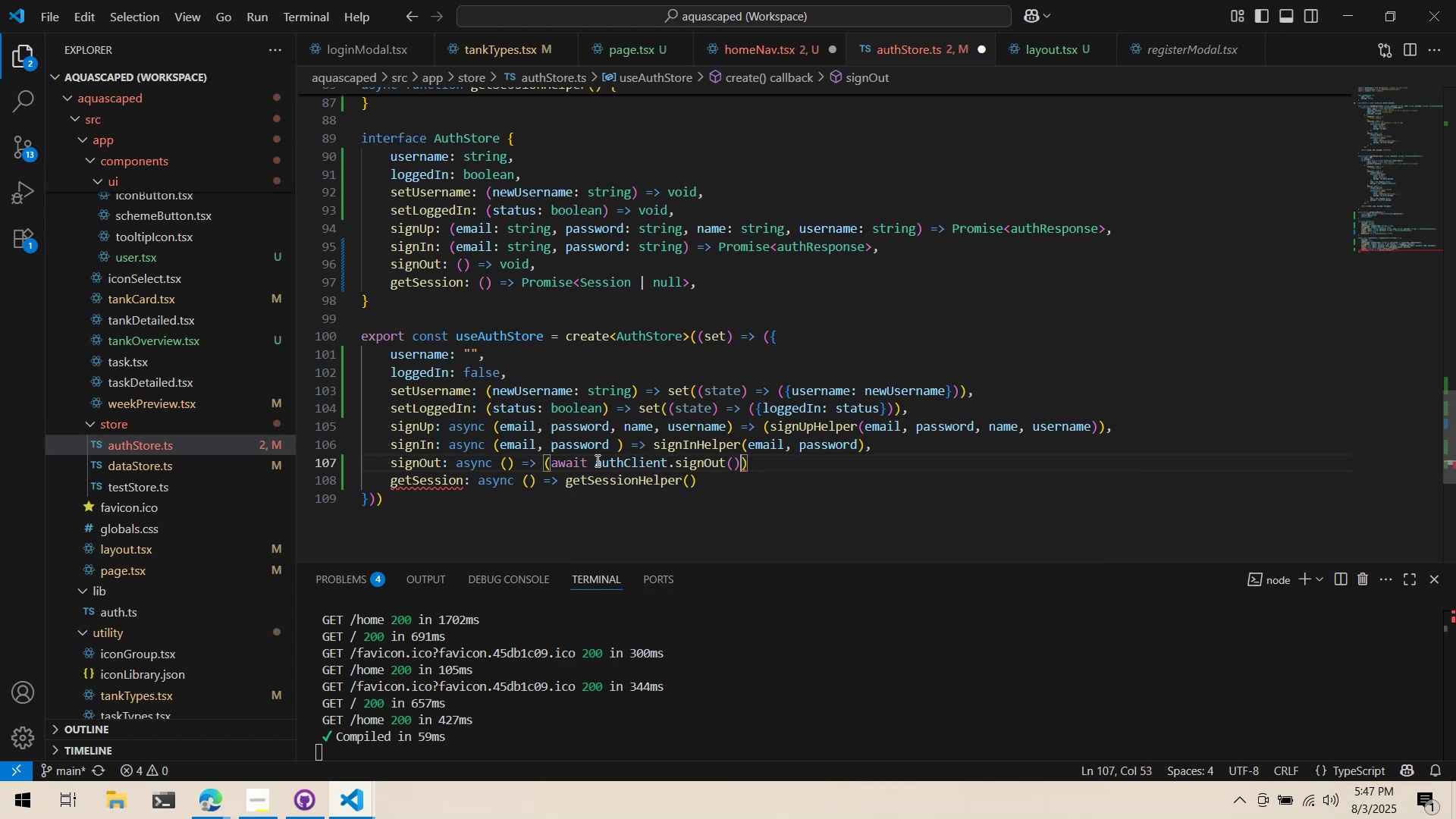 
key(ArrowRight)
 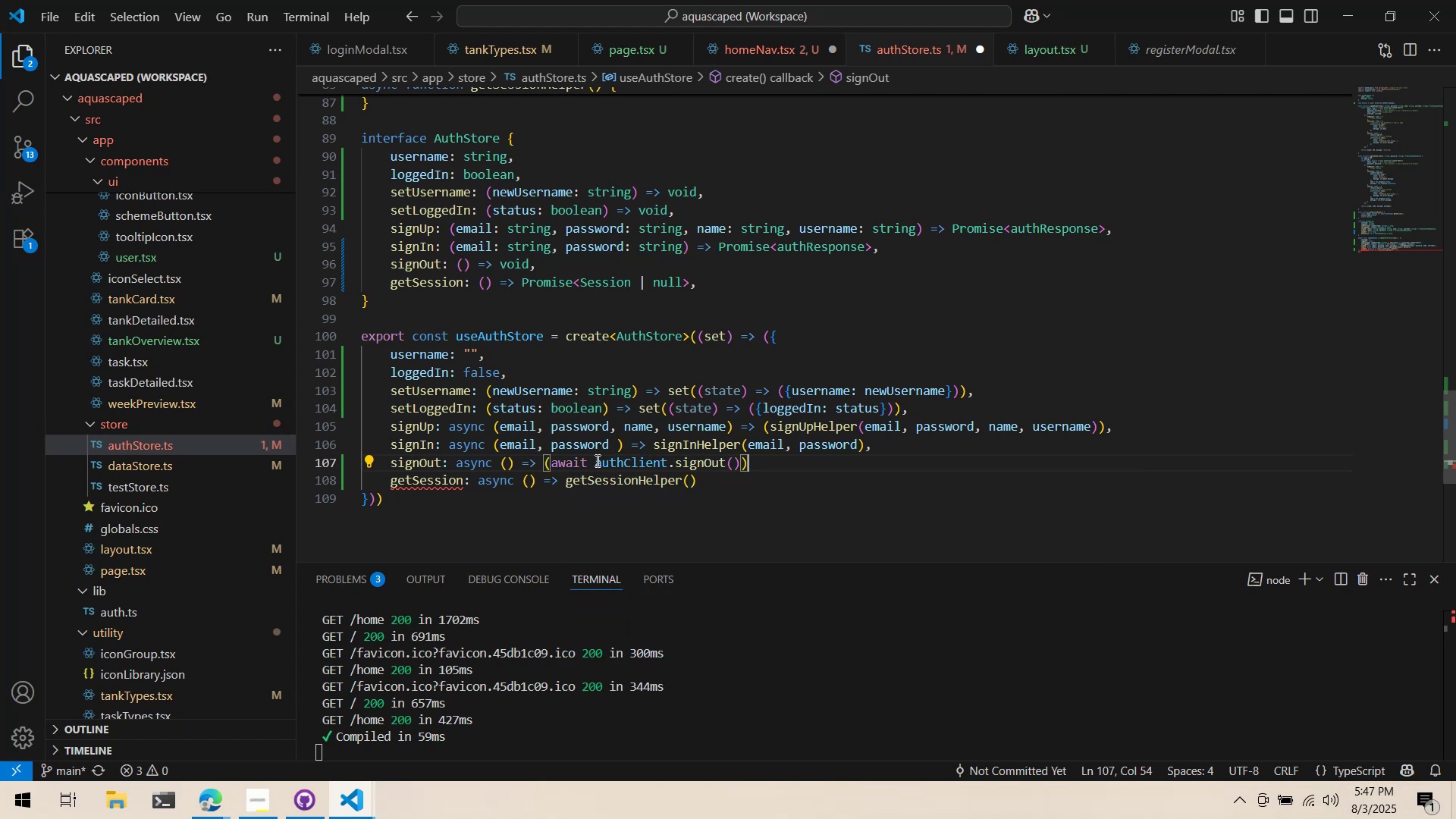 
key(Semicolon)
 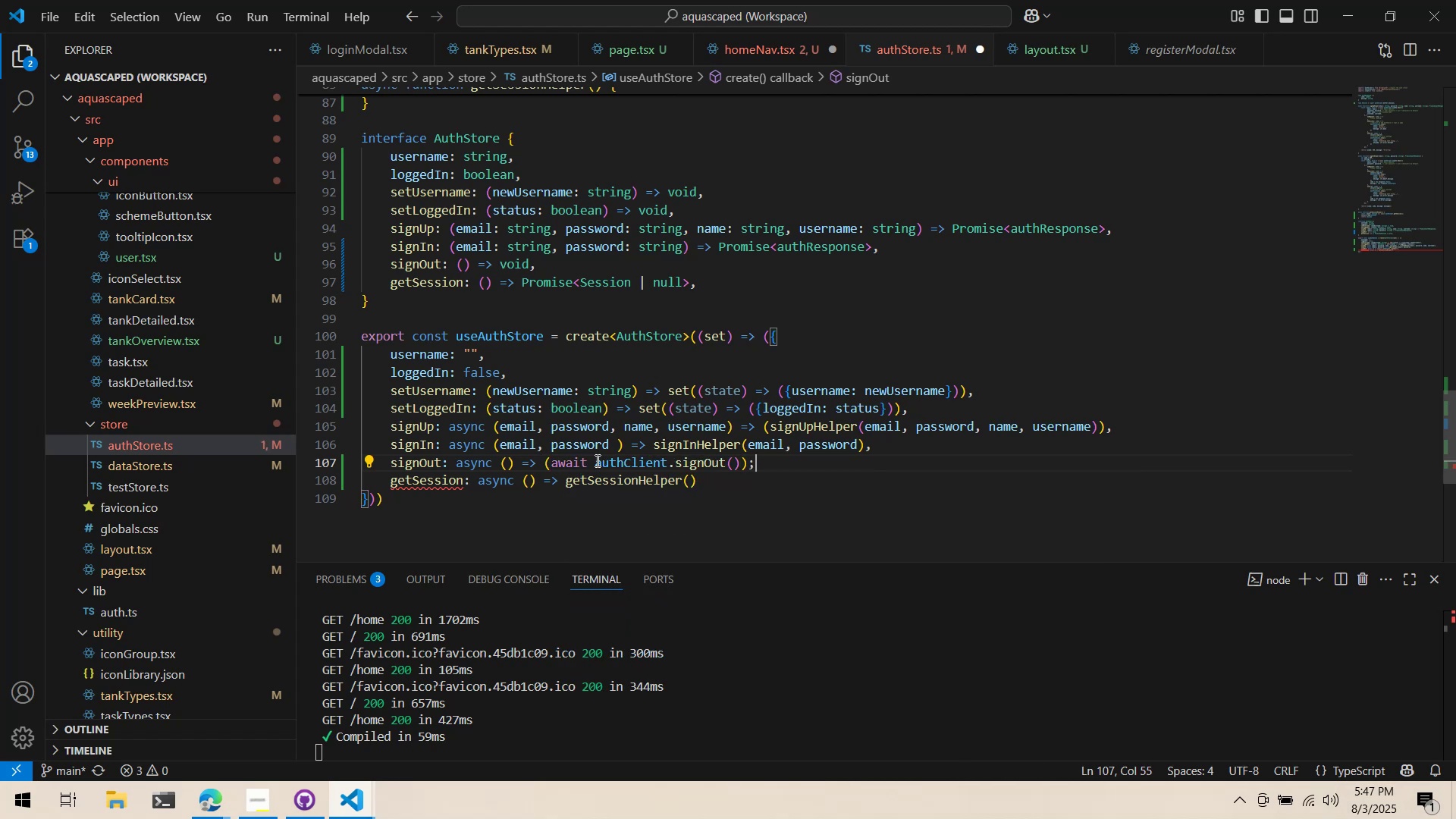 
key(Backspace)
 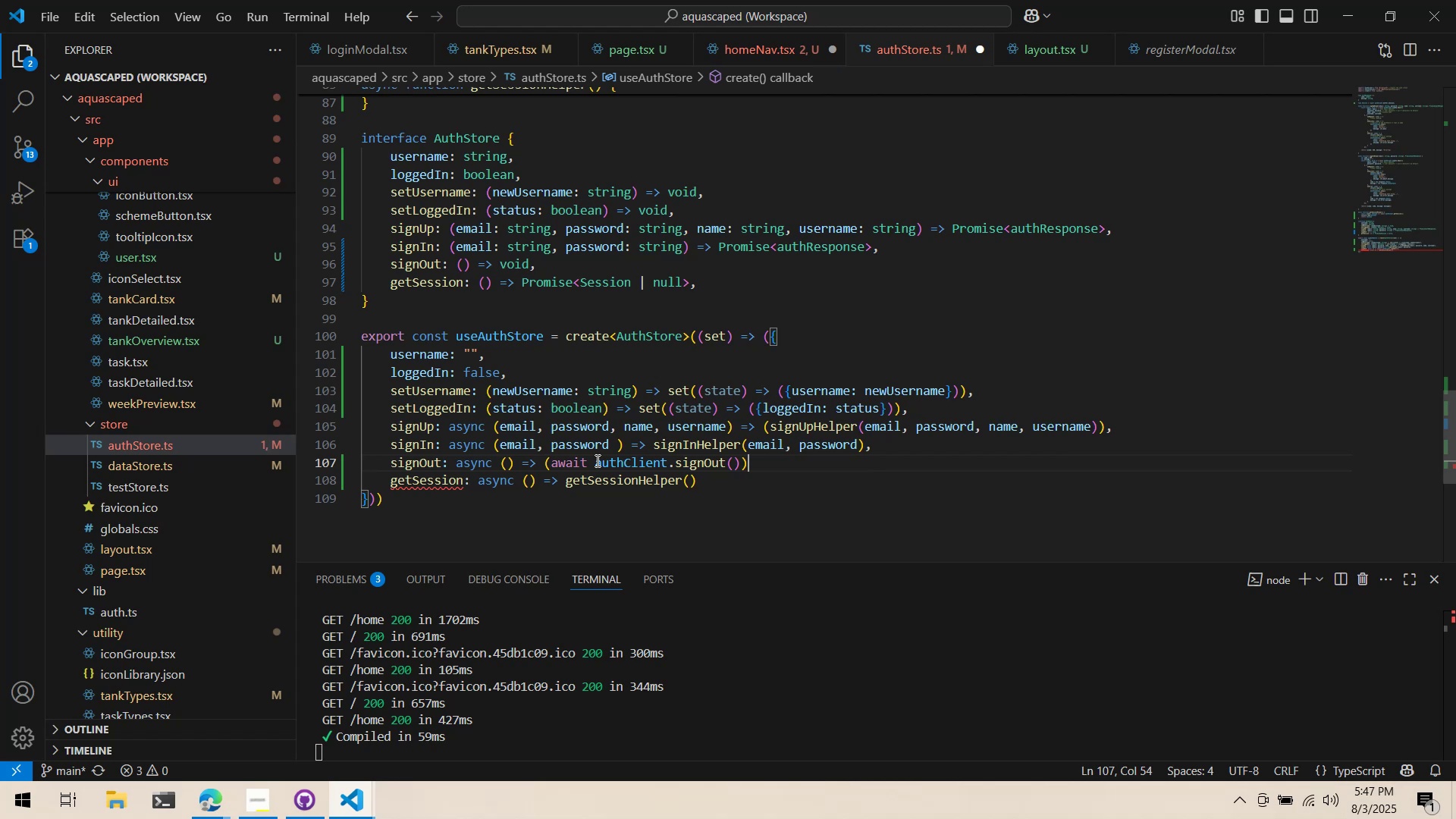 
key(Comma)
 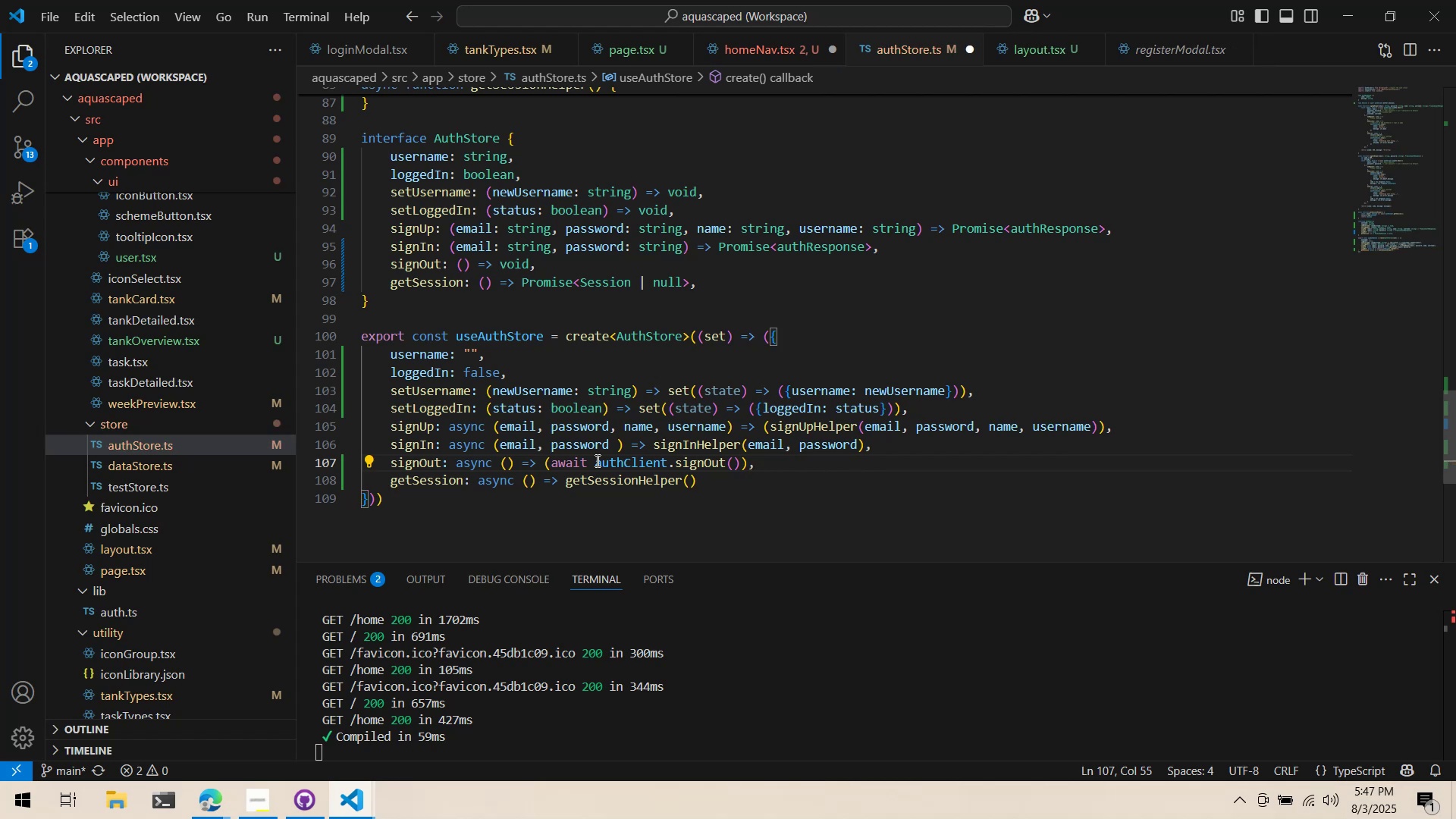 
key(Control+ControlLeft)
 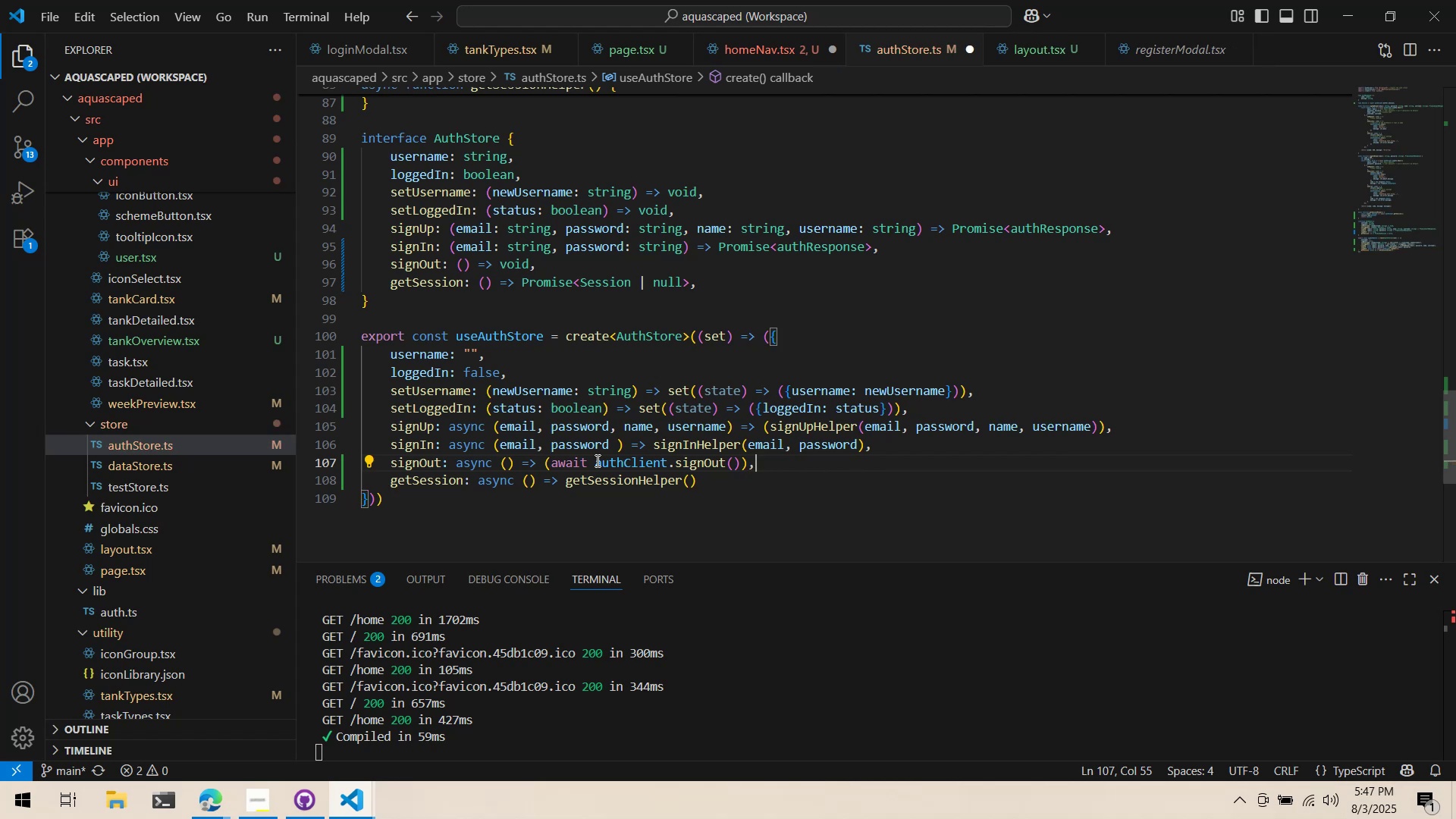 
key(Control+S)
 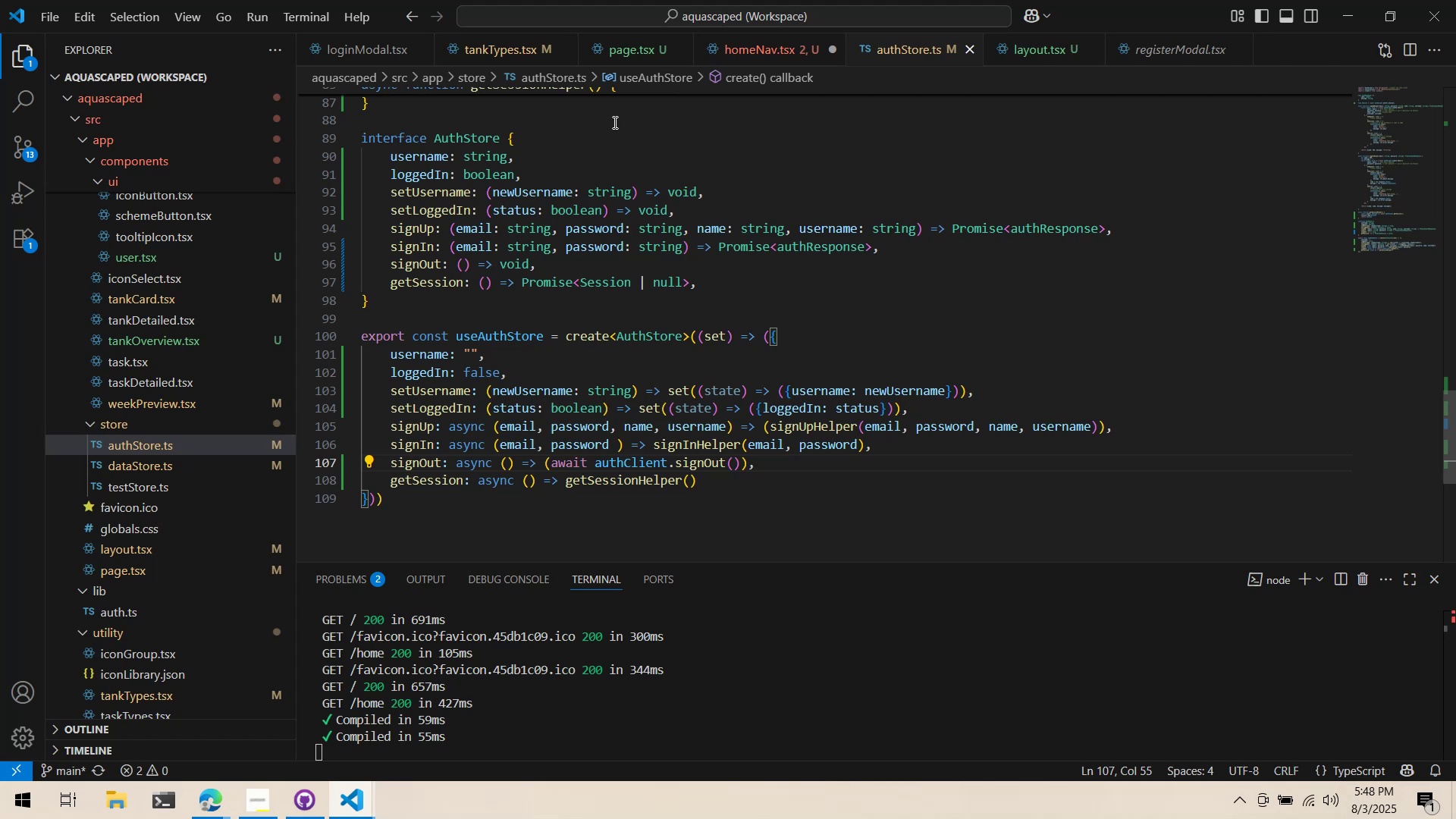 
wait(67.77)
 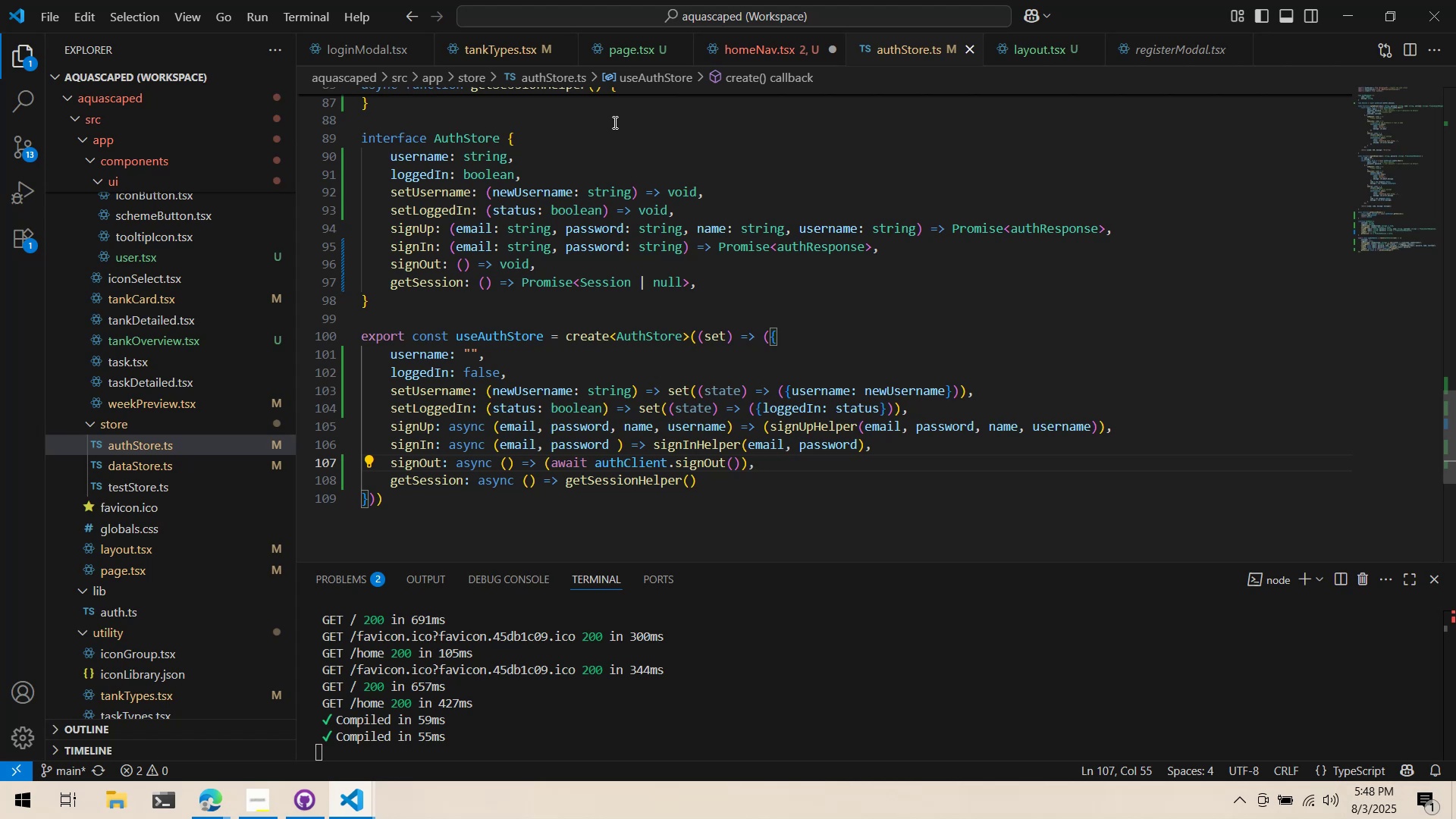 
left_click([758, 46])
 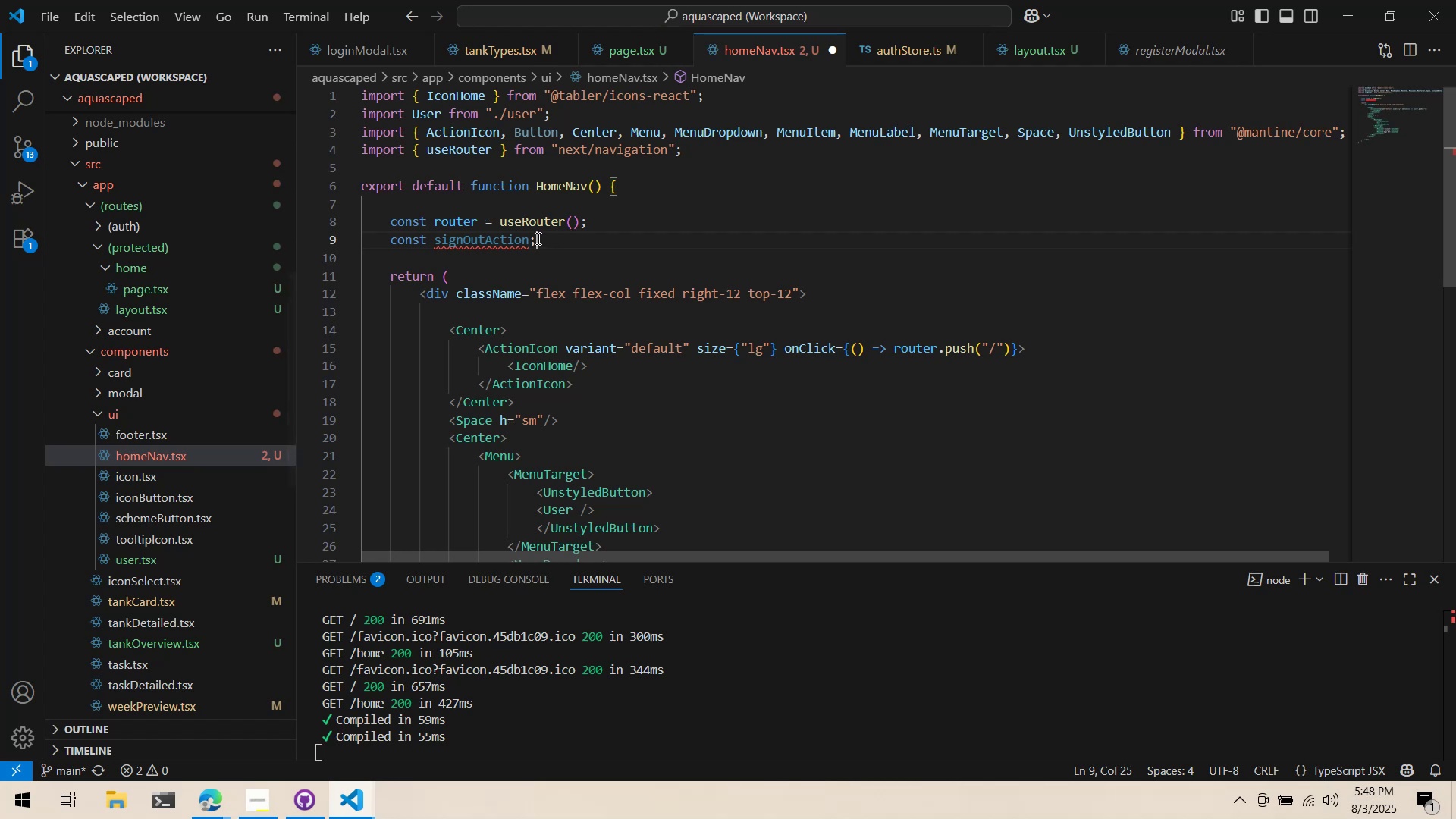 
double_click([530, 240])
 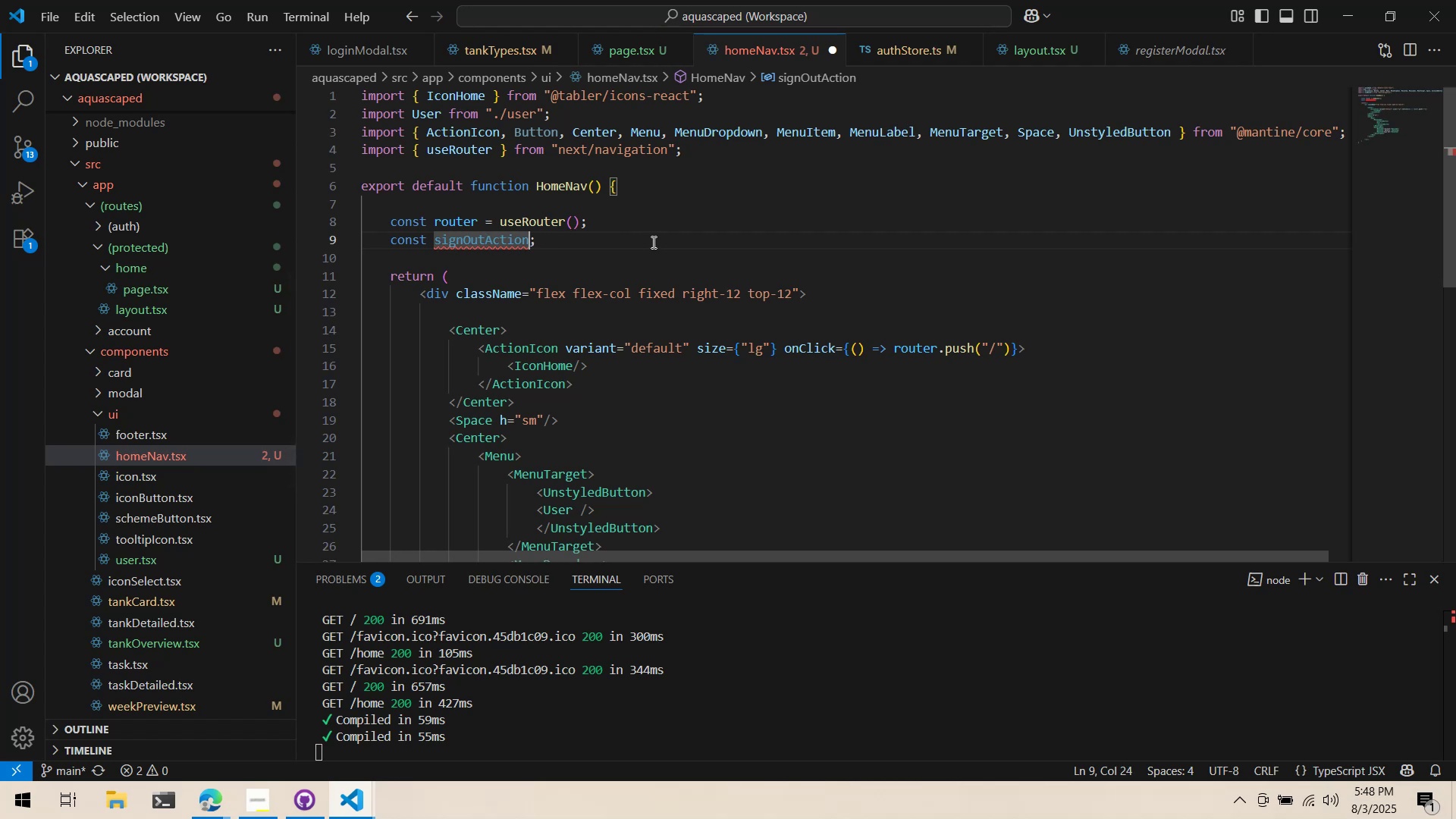 
type( = useAuthS)
 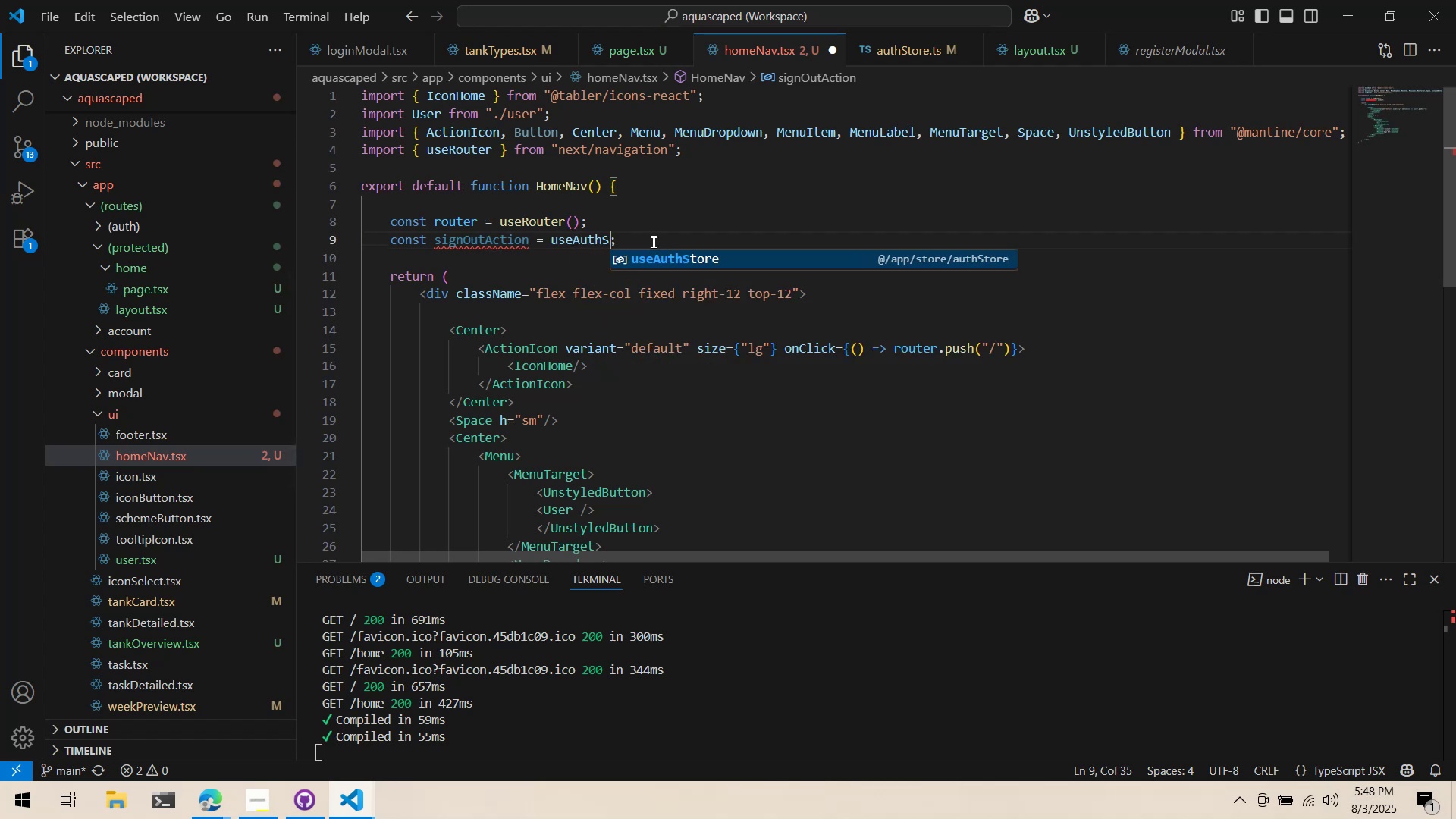 
key(Enter)
 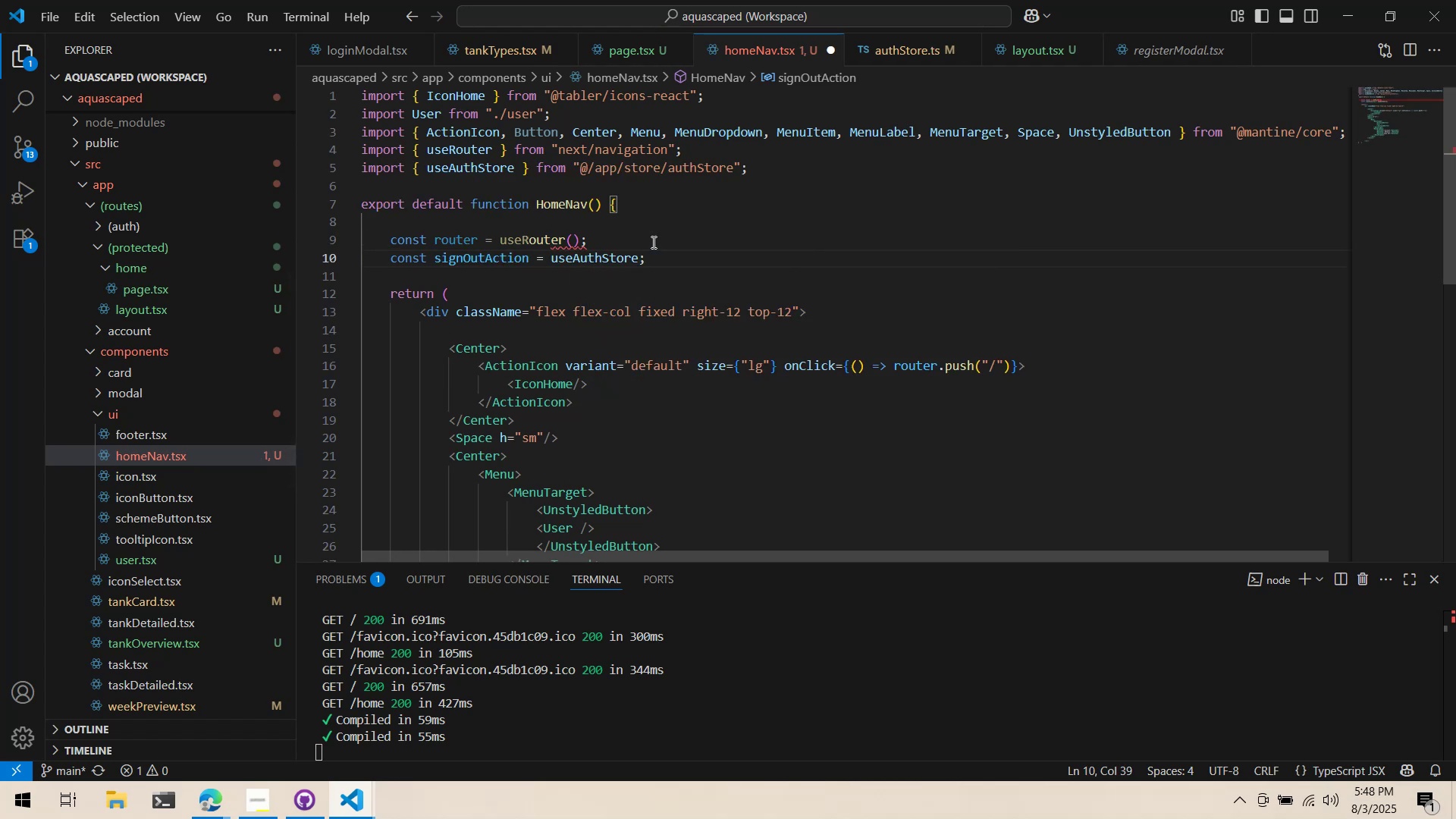 
scroll: coordinate [662, 253], scroll_direction: up, amount: 9.0
 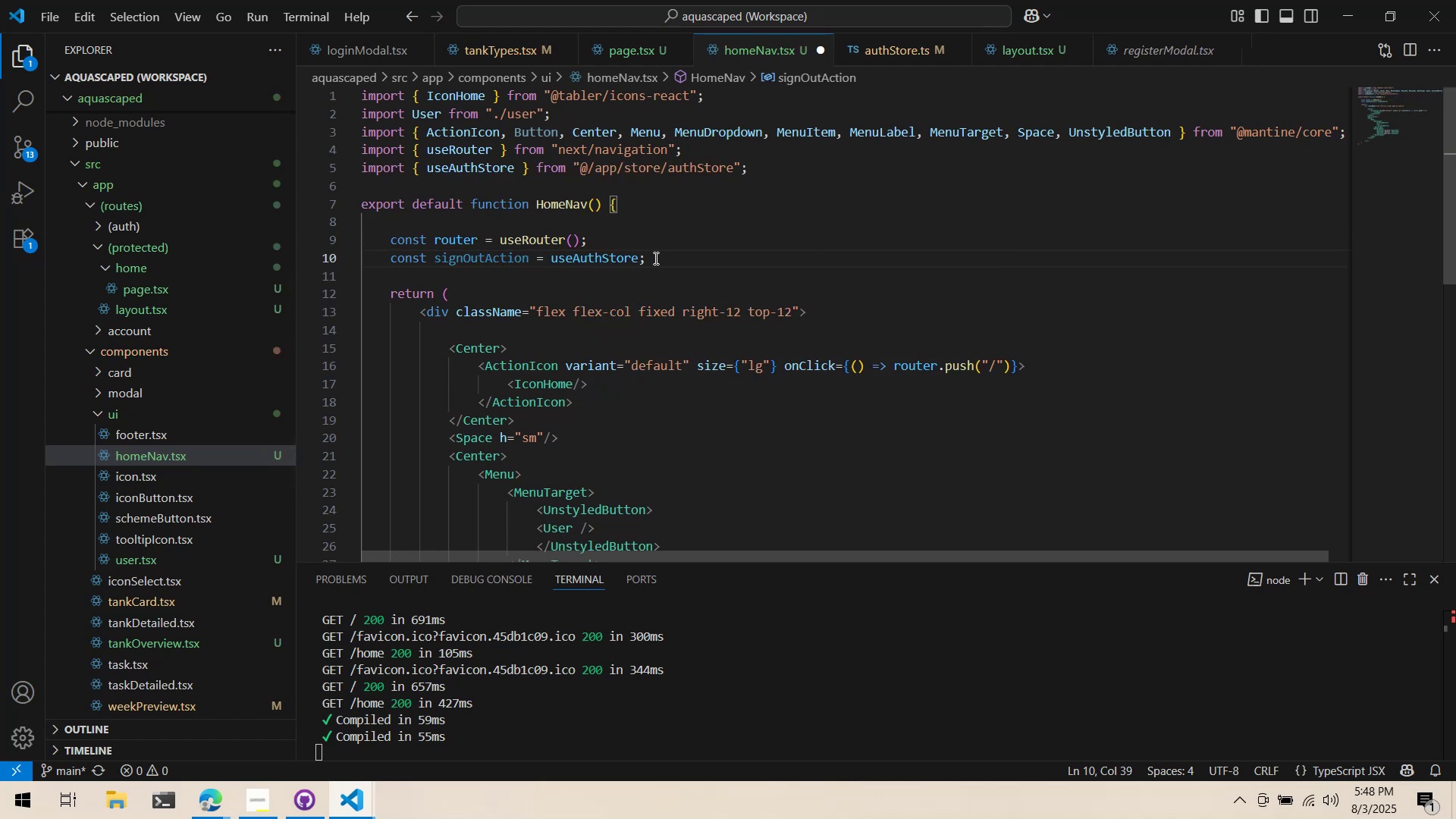 
right_click([654, 258])
 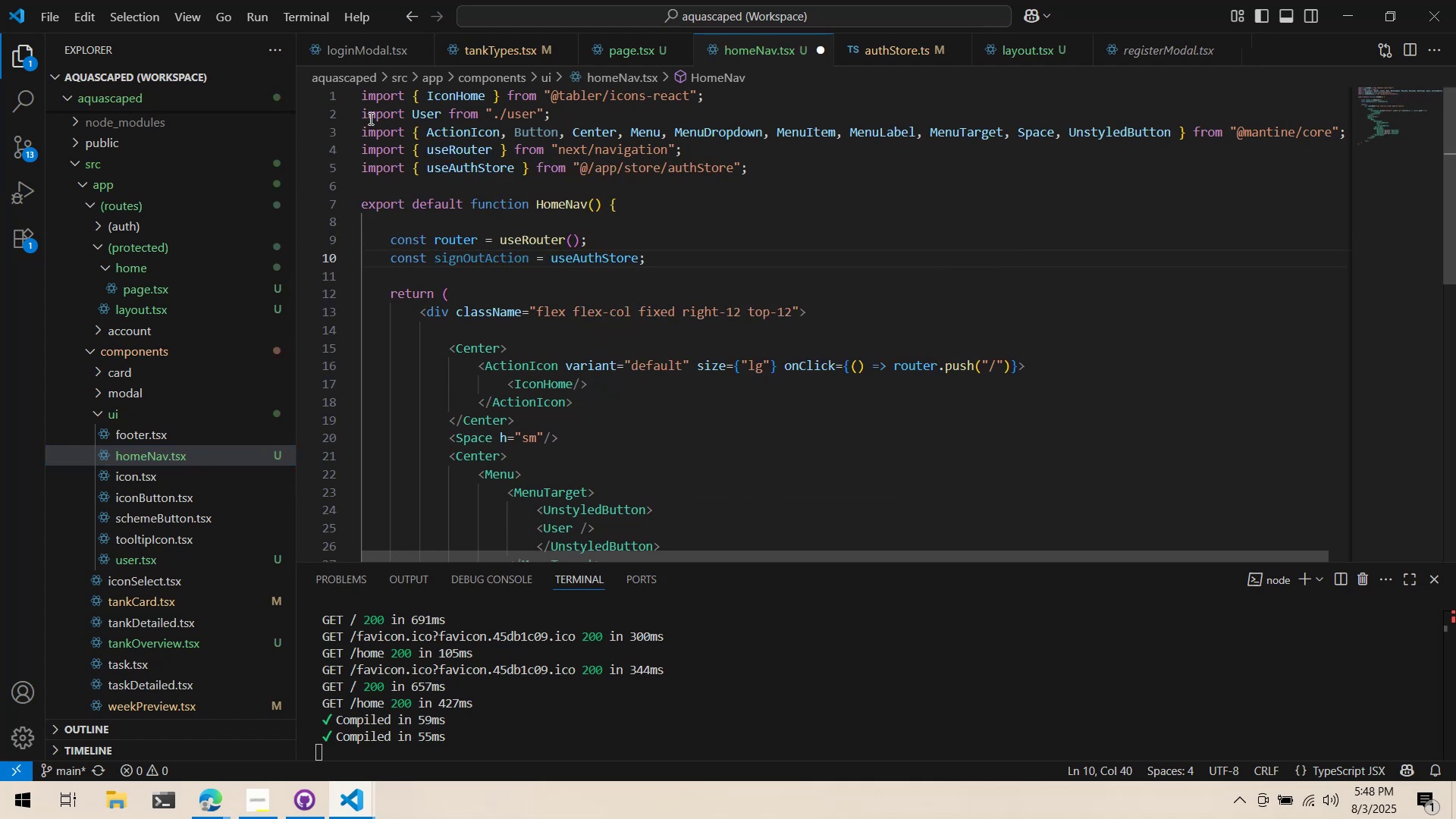 
scroll: coordinate [484, 168], scroll_direction: up, amount: 4.0
 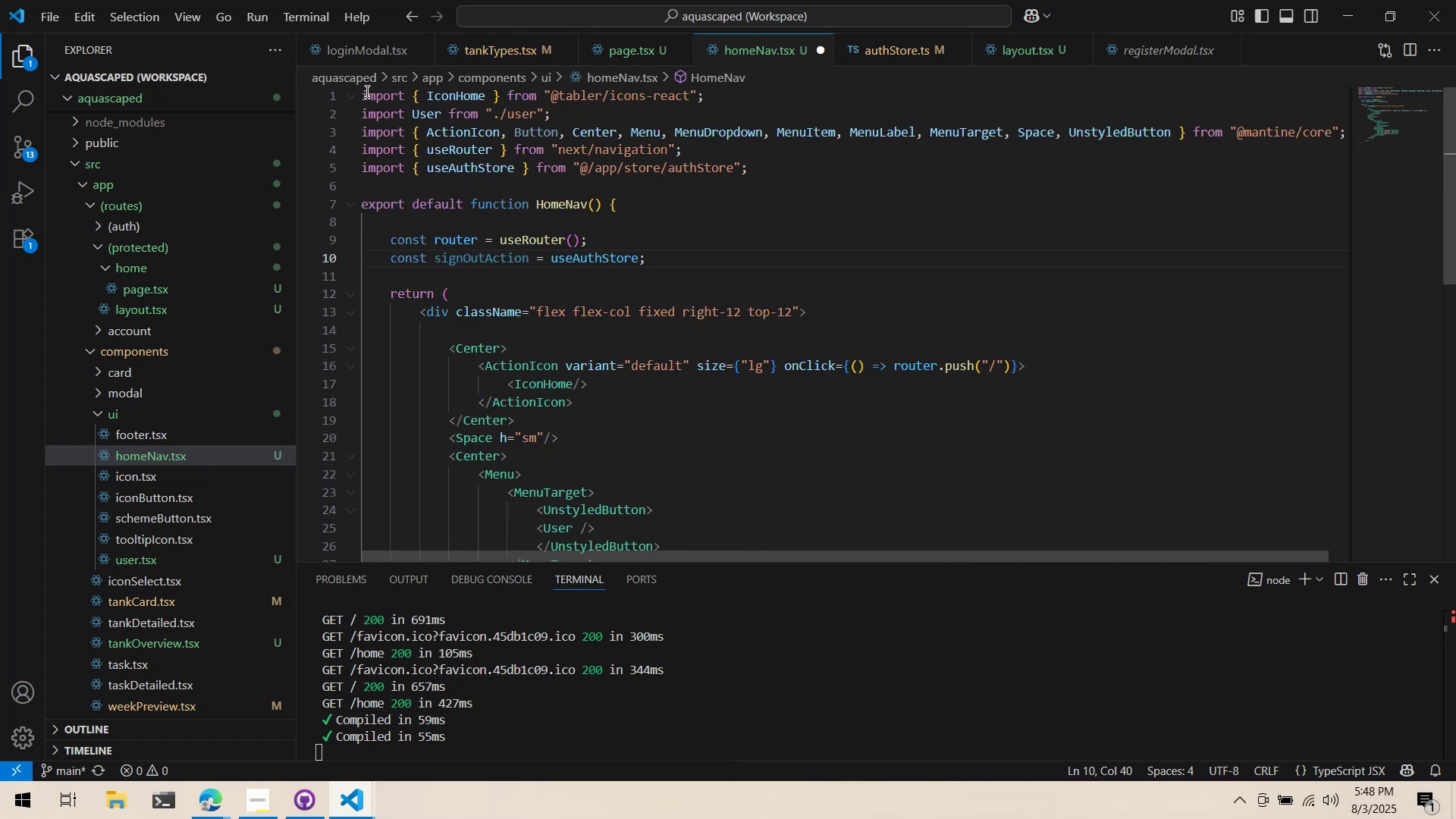 
double_click([363, 93])
 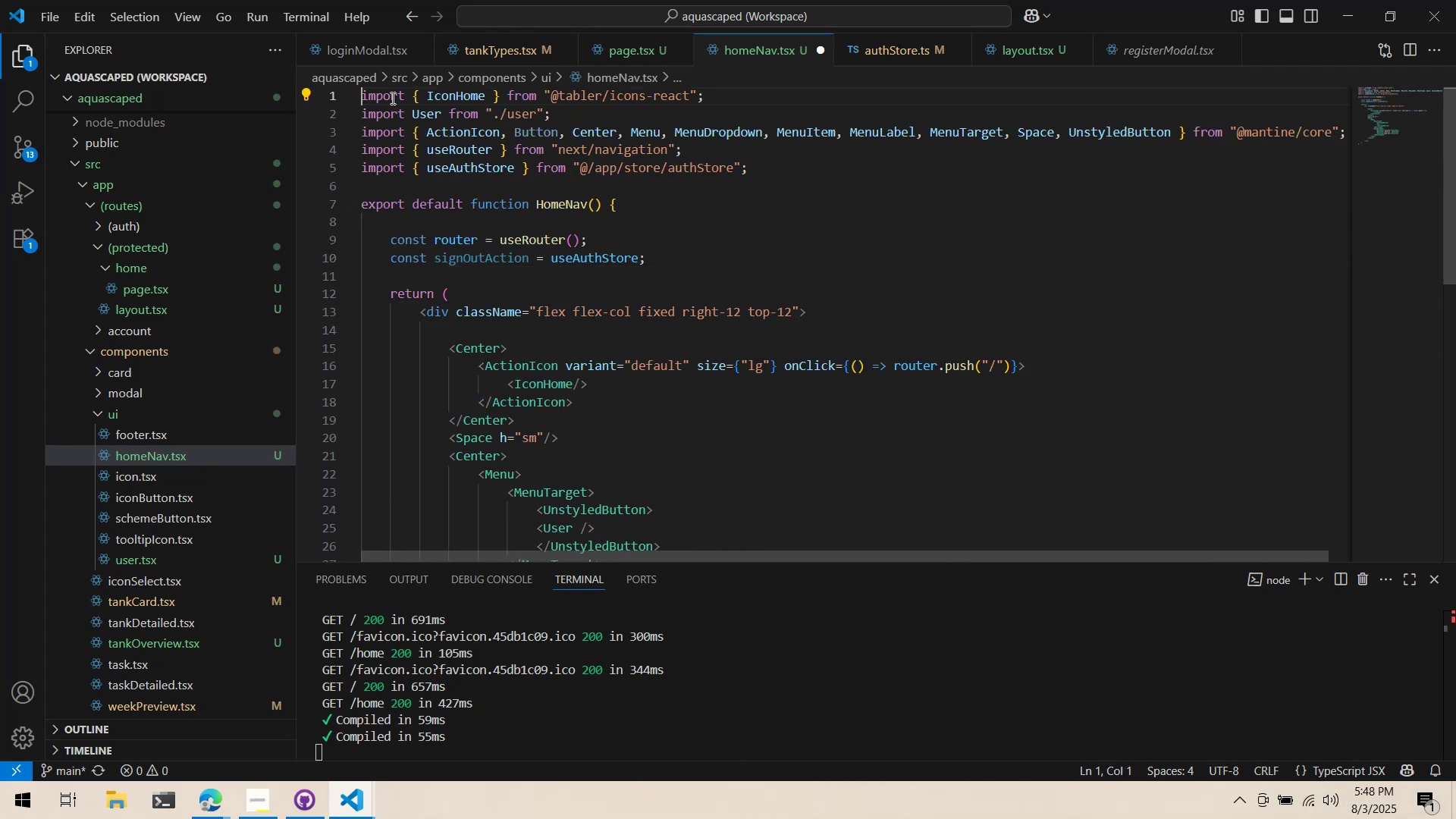 
key(Enter)
 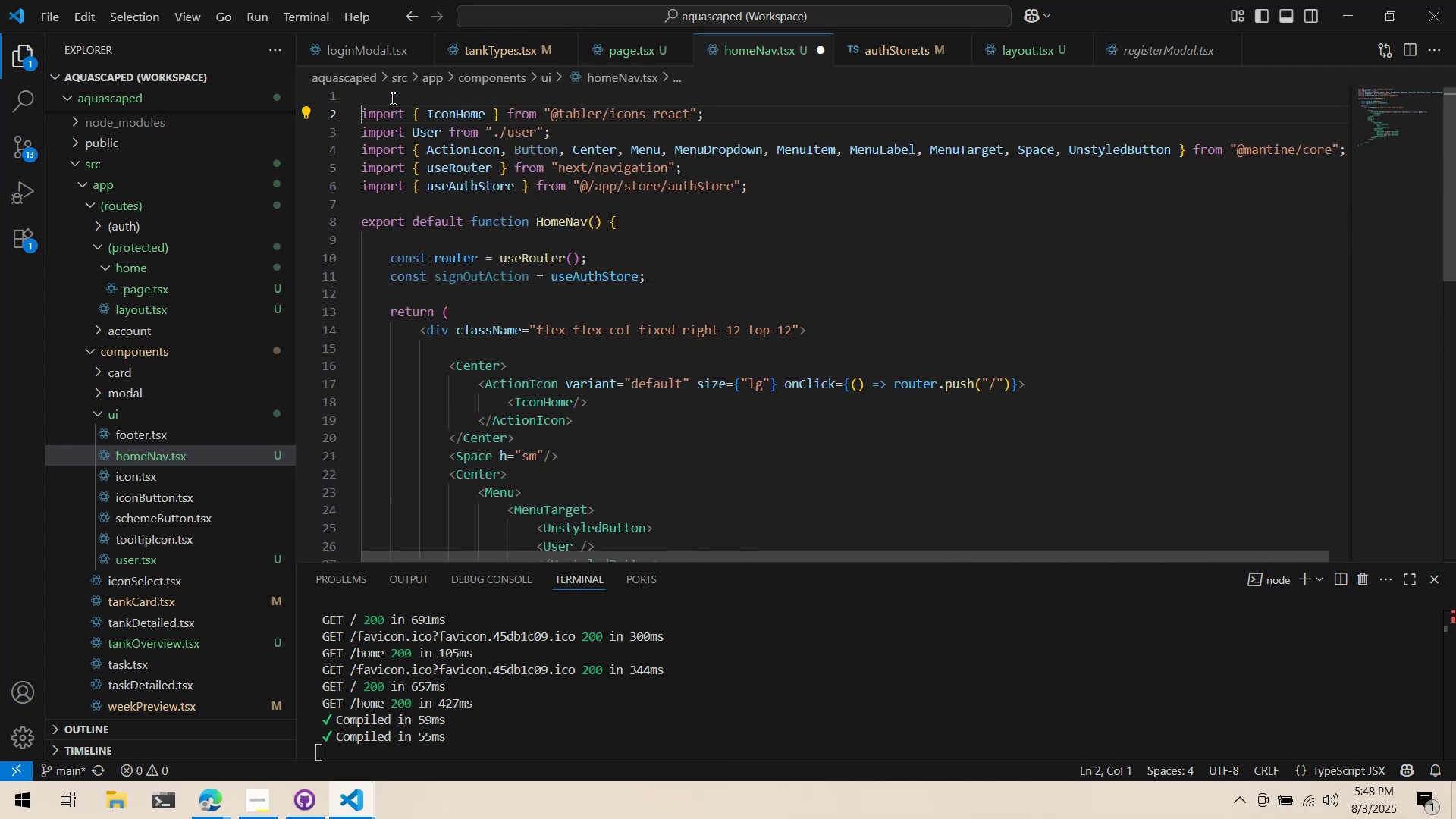 
key(Enter)
 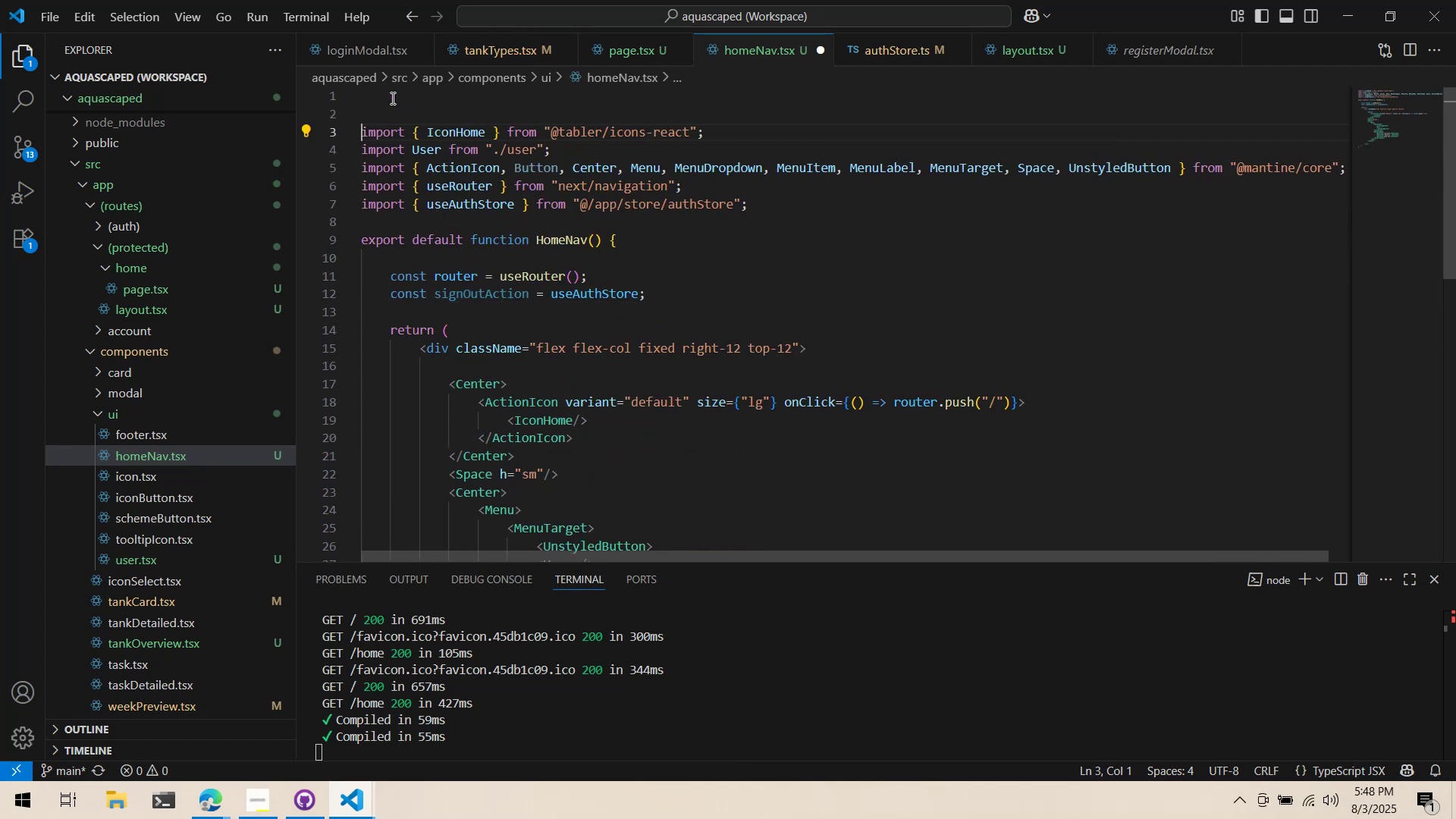 
key(Shift+ShiftRight)
 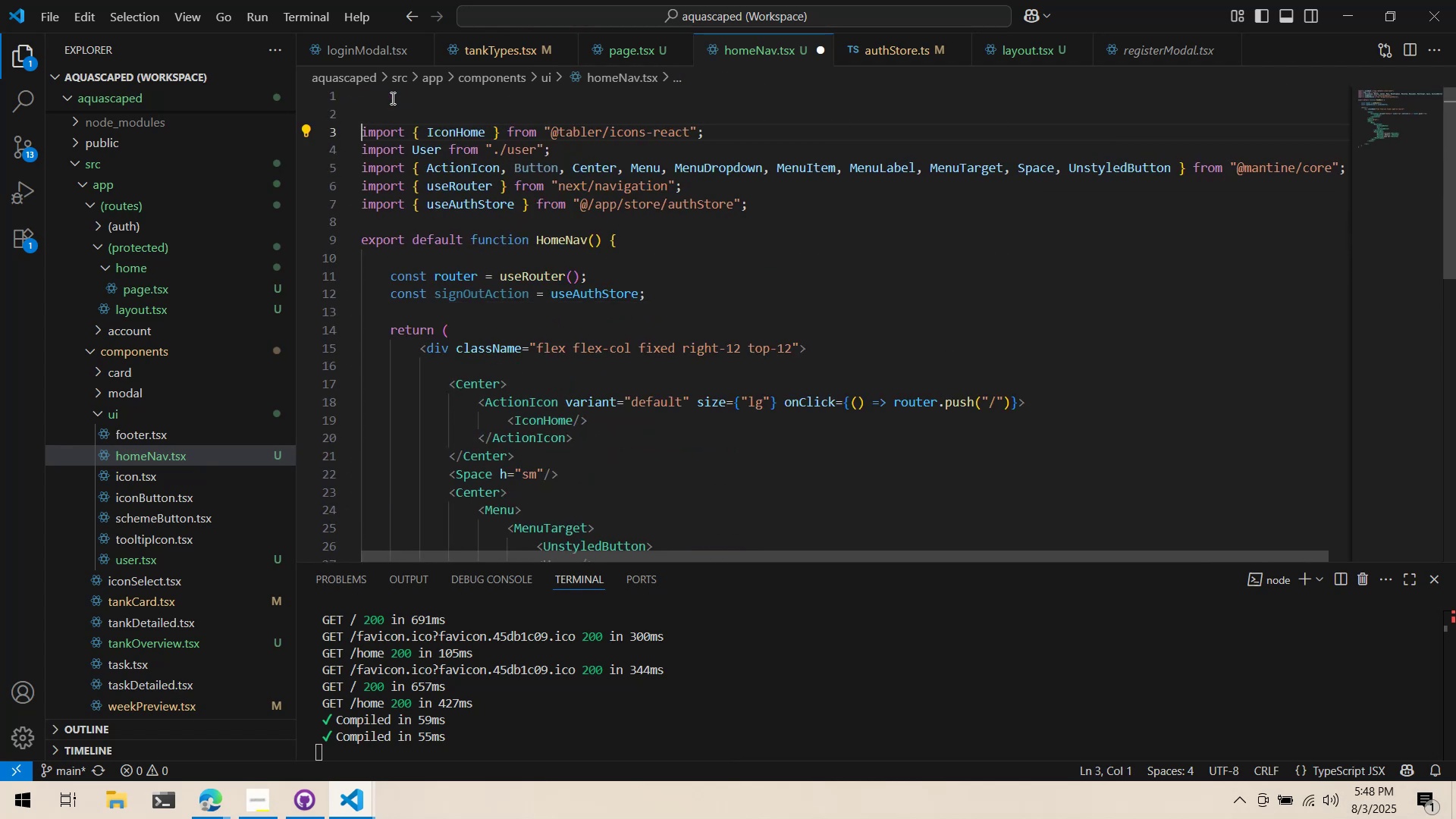 
key(ArrowUp)
 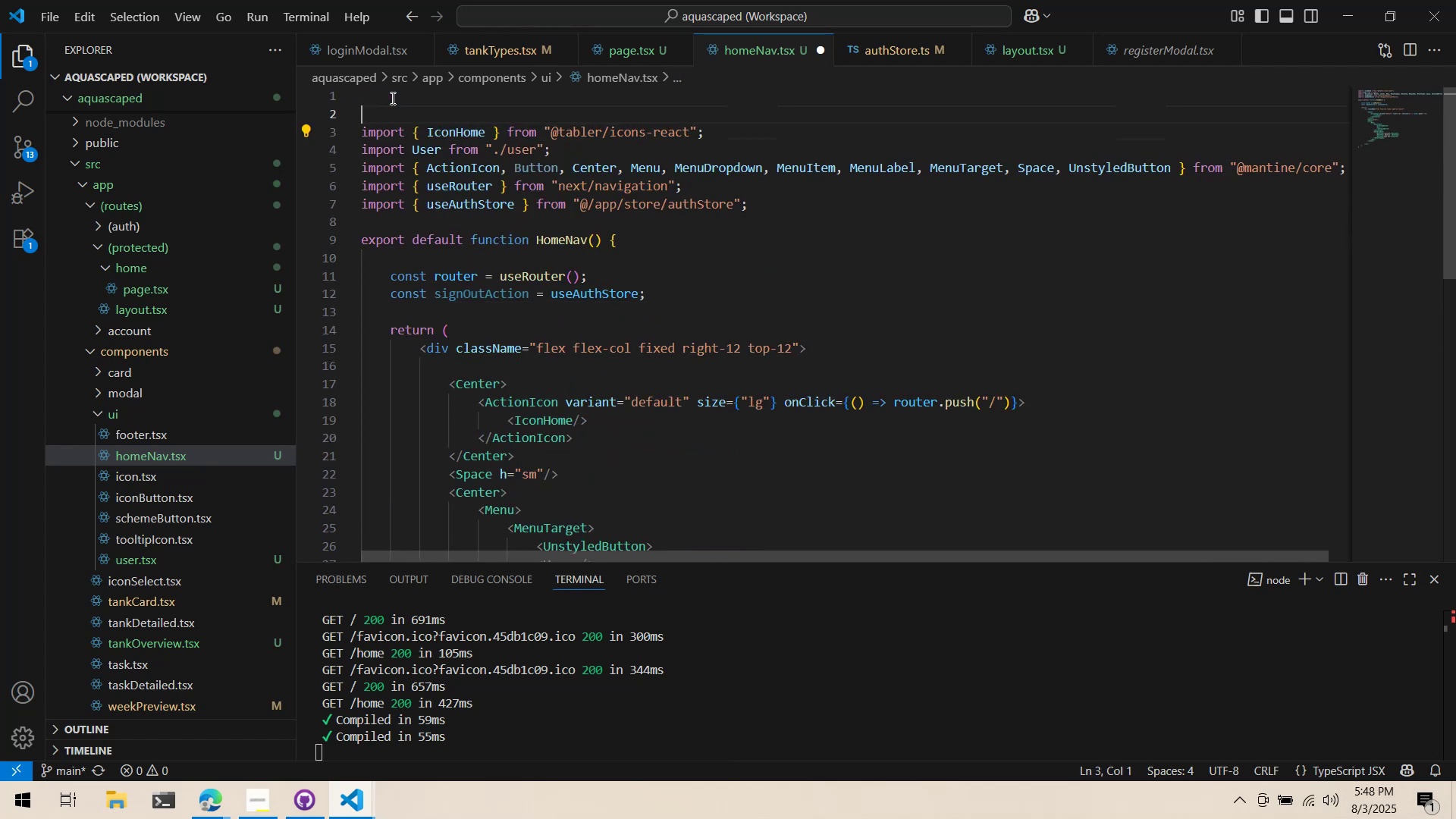 
key(ArrowUp)
 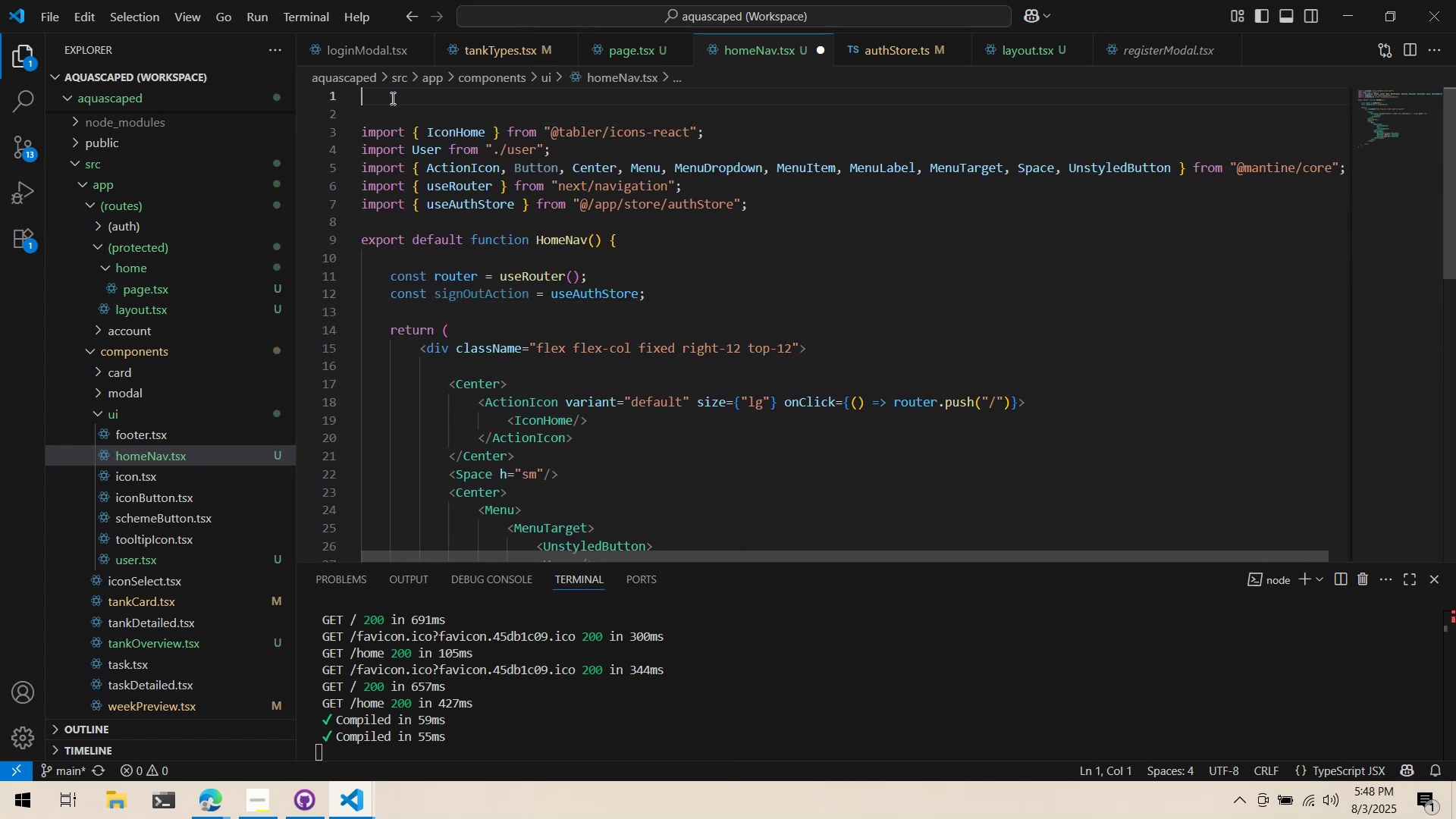 
type('use client)
 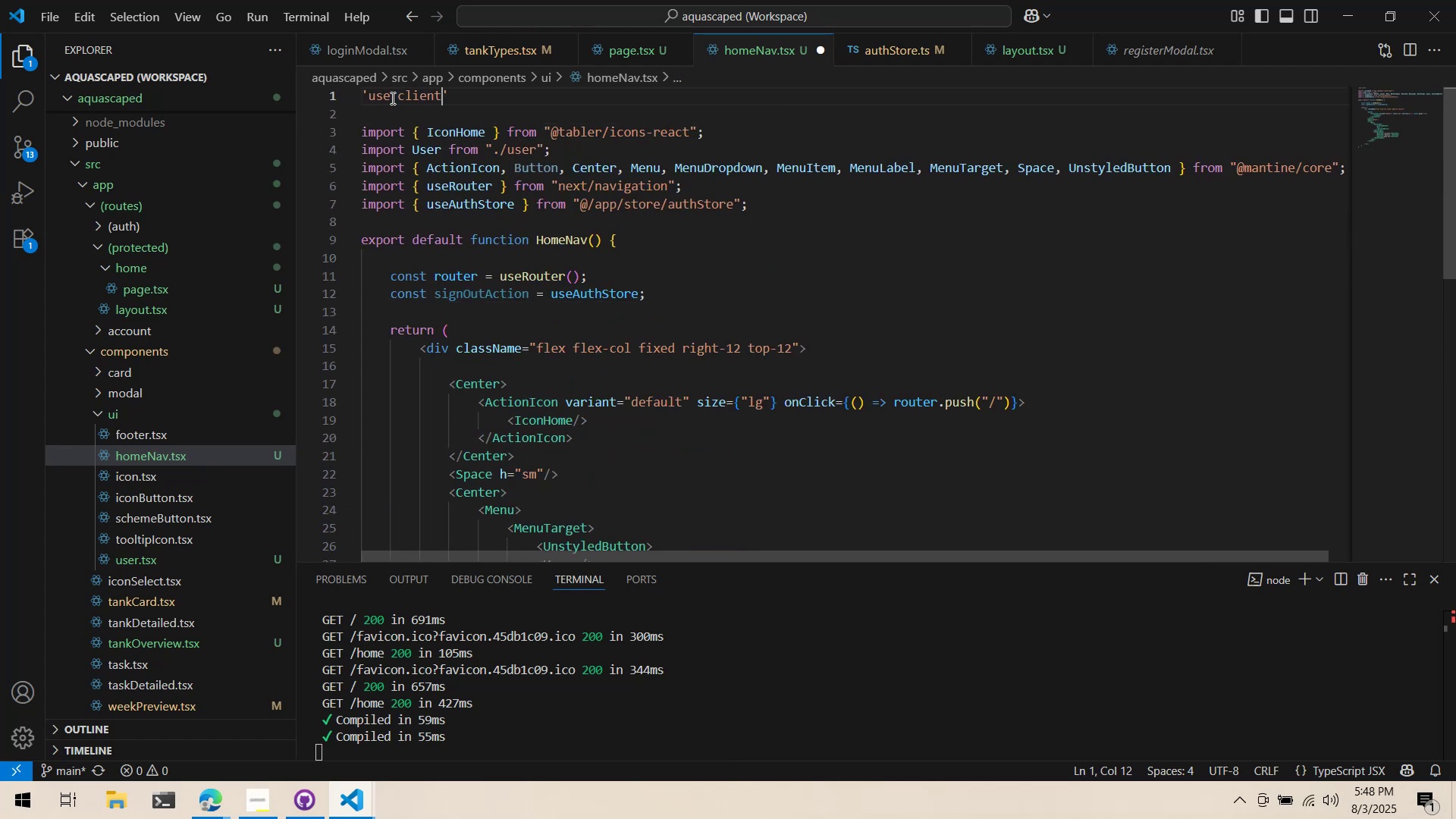 
key(Control+ControlLeft)
 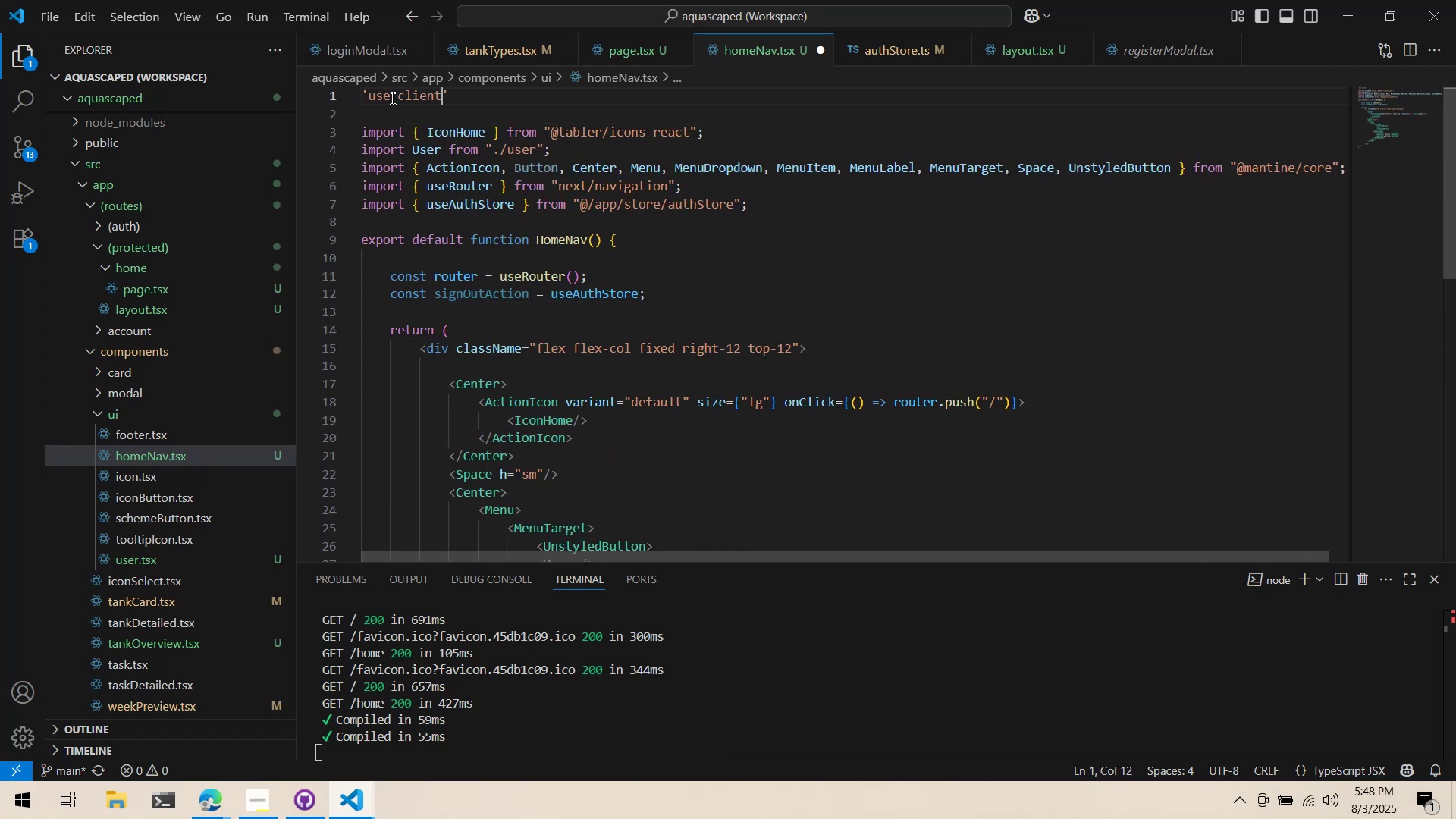 
key(Control+S)
 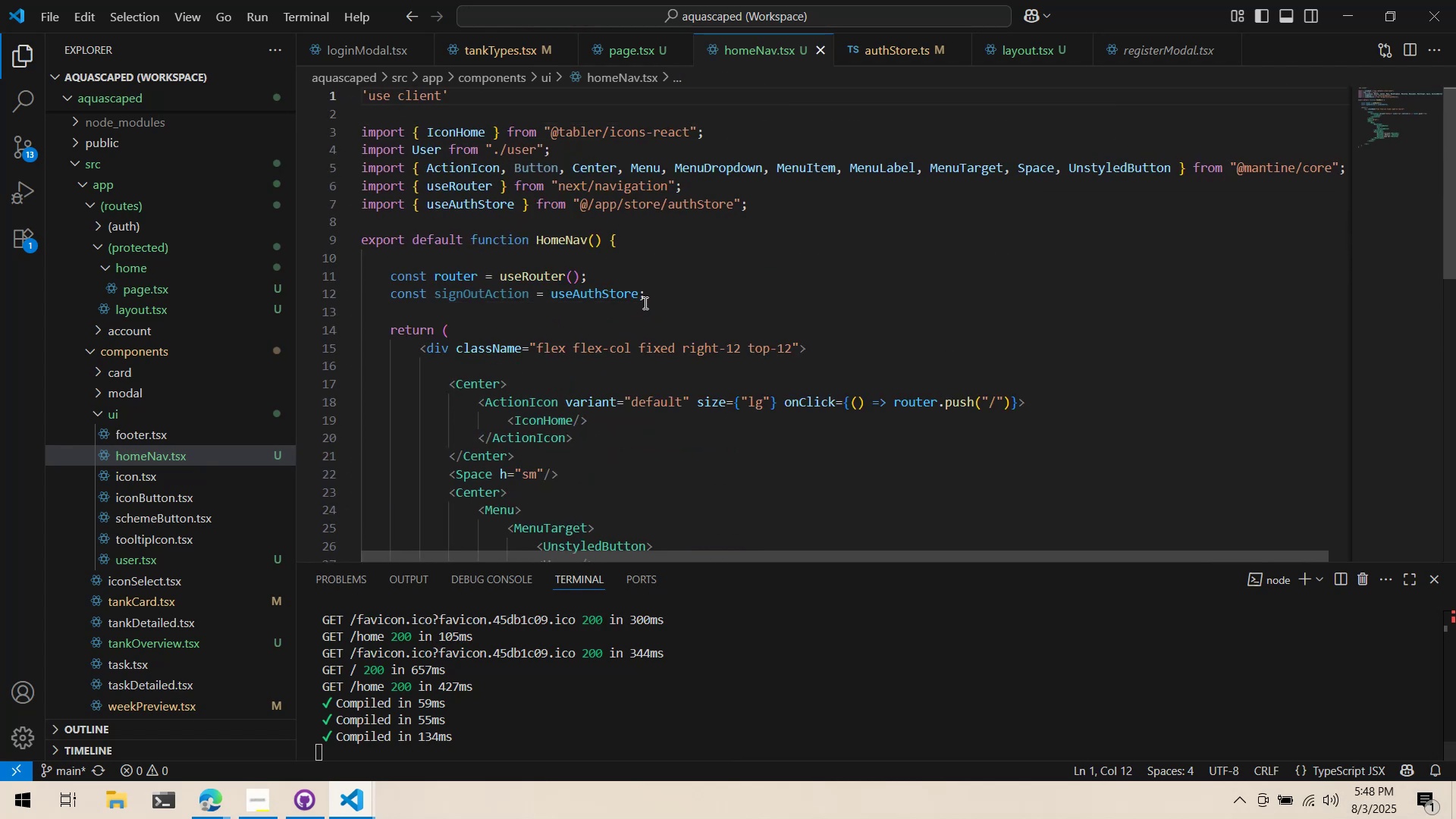 
double_click([632, 294])
 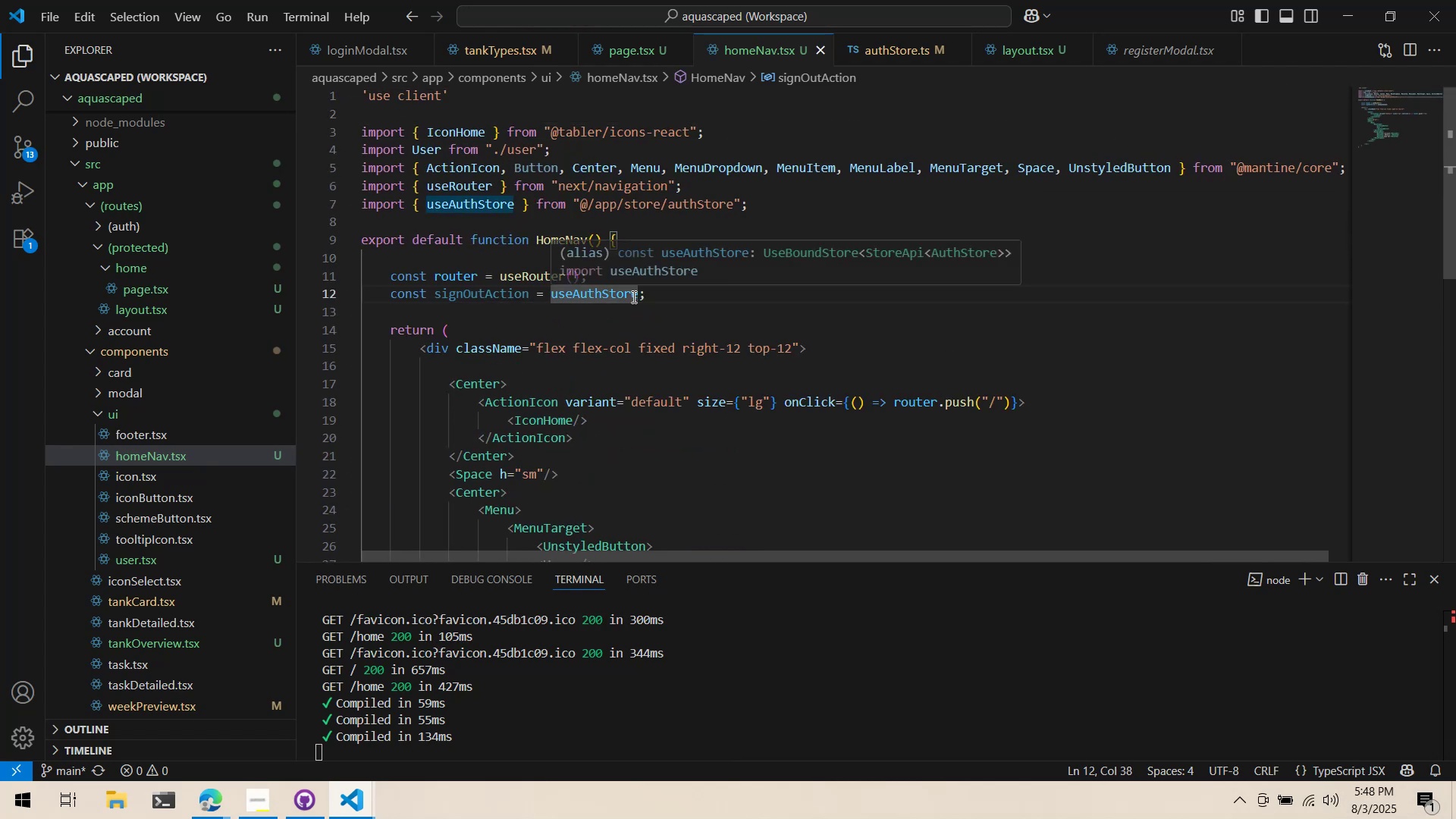 
key(ArrowRight)
 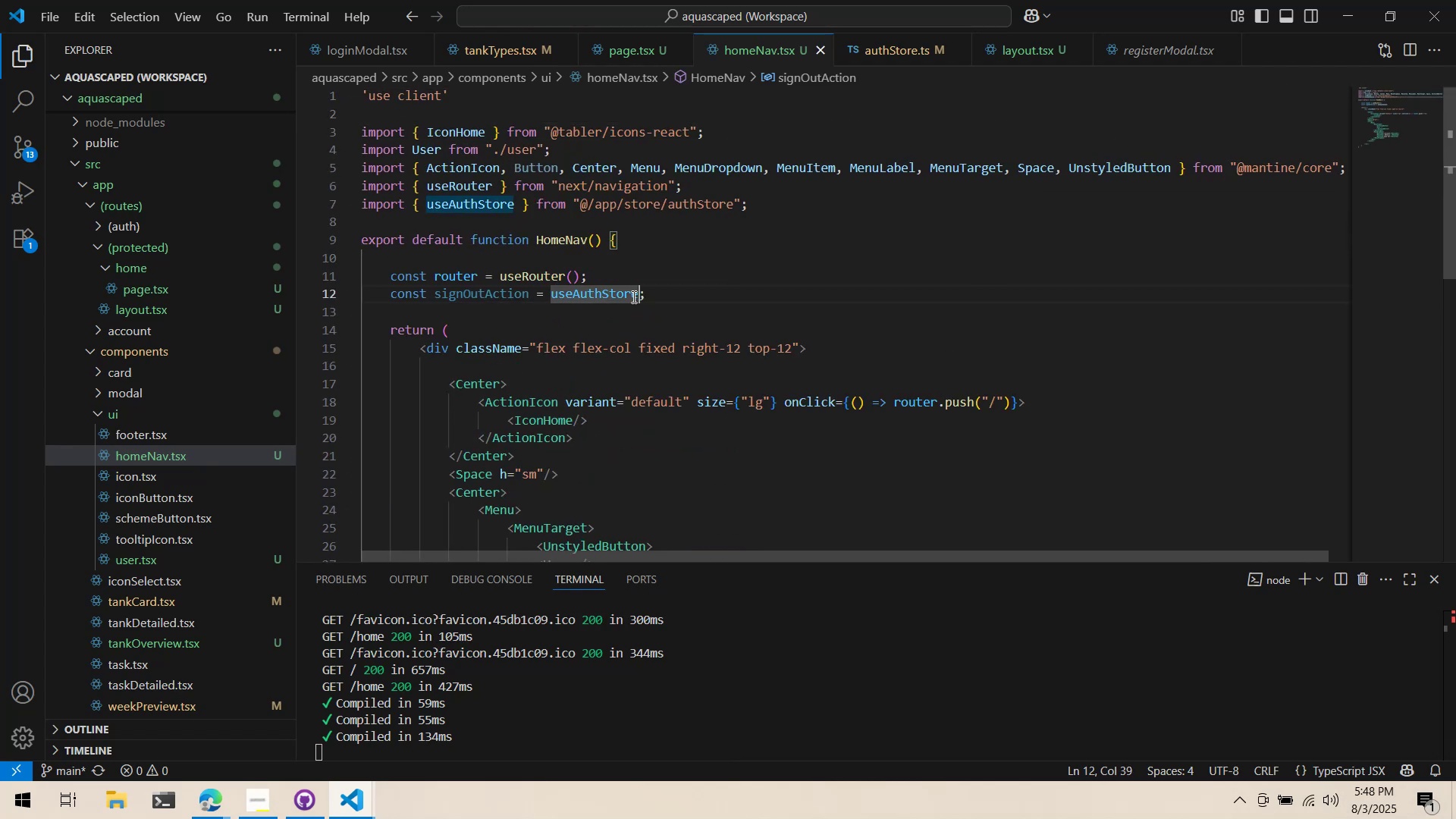 
type(((state) => state.signOut)
 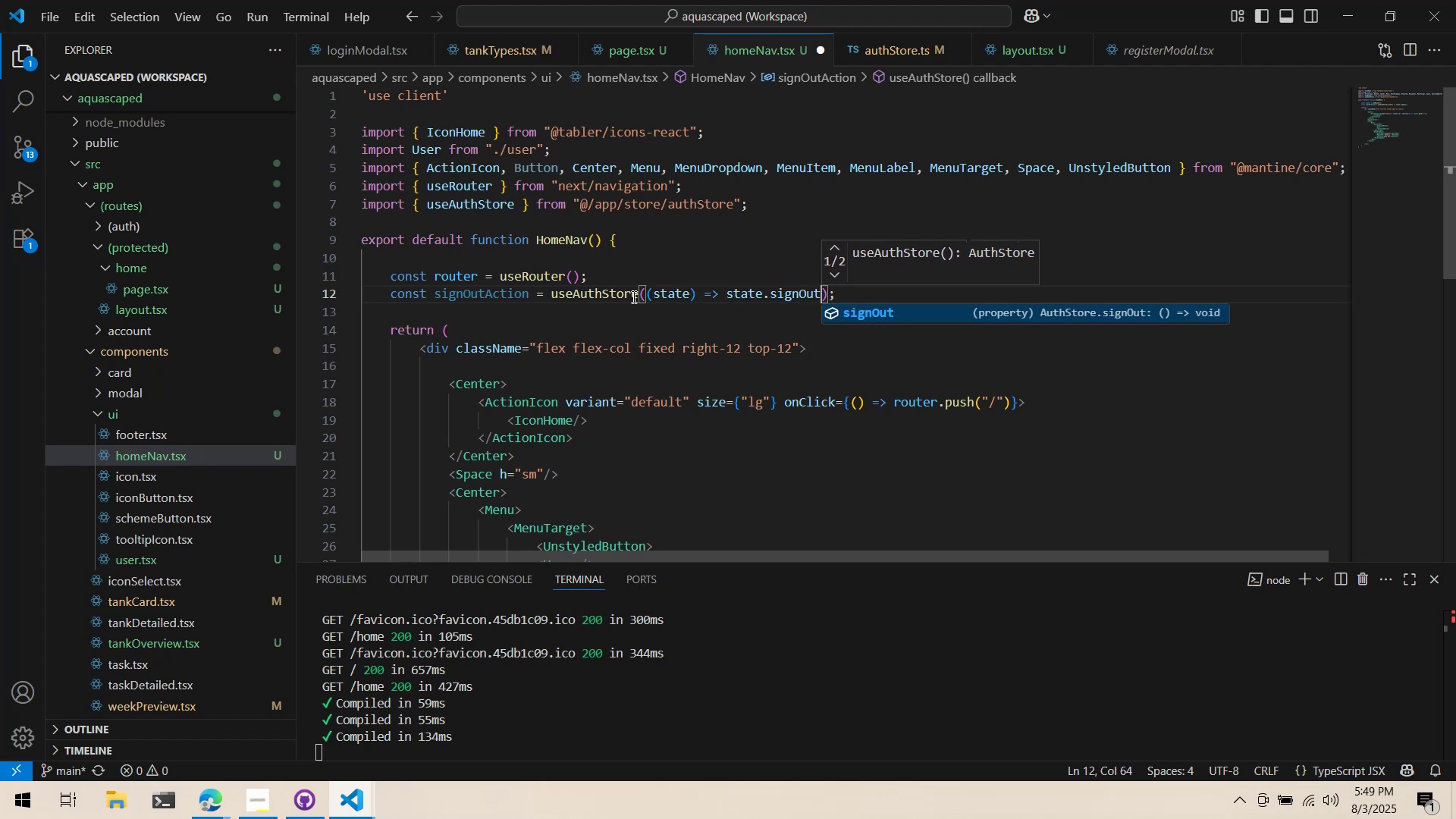 
 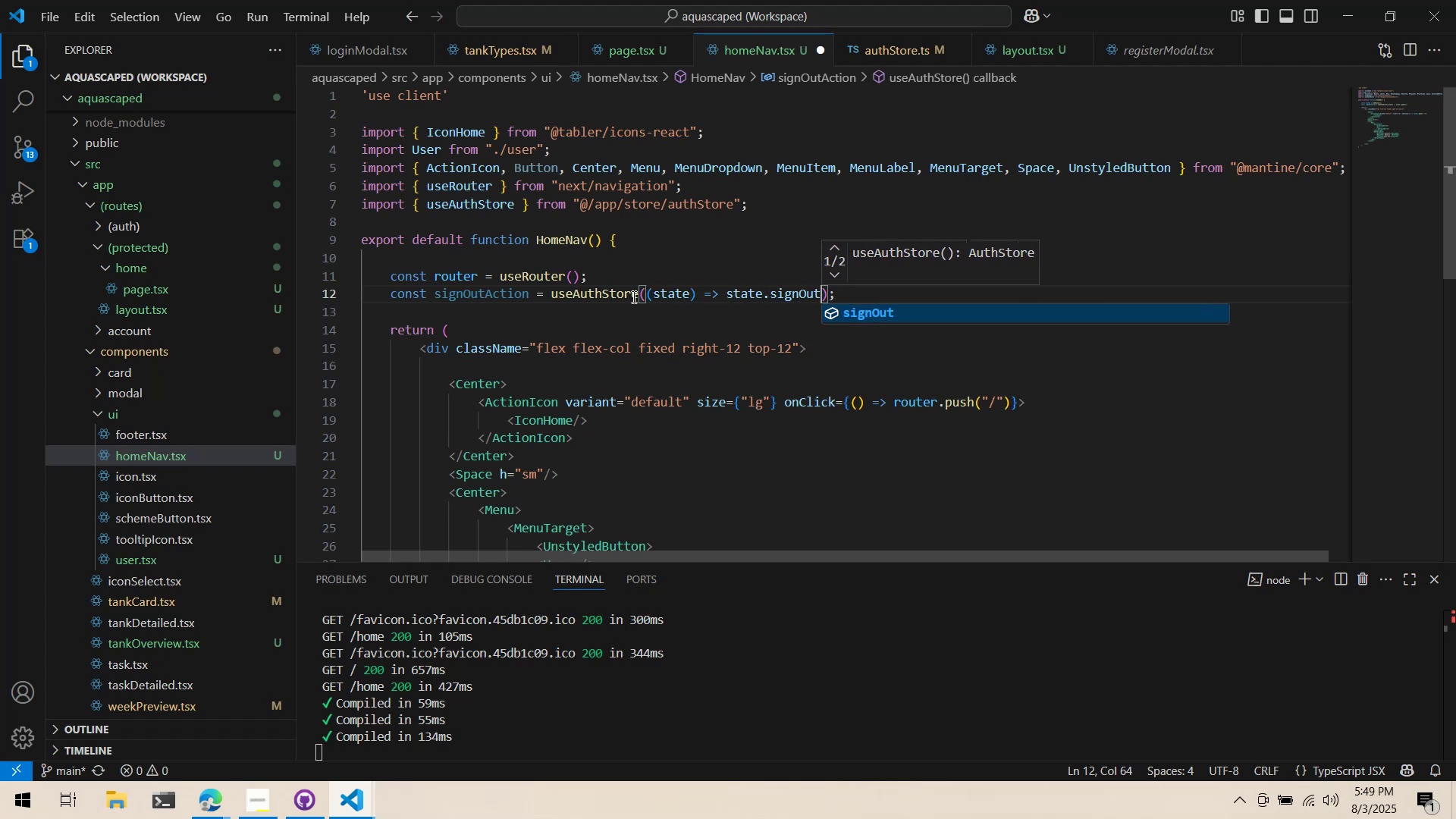 
key(Control+ControlLeft)
 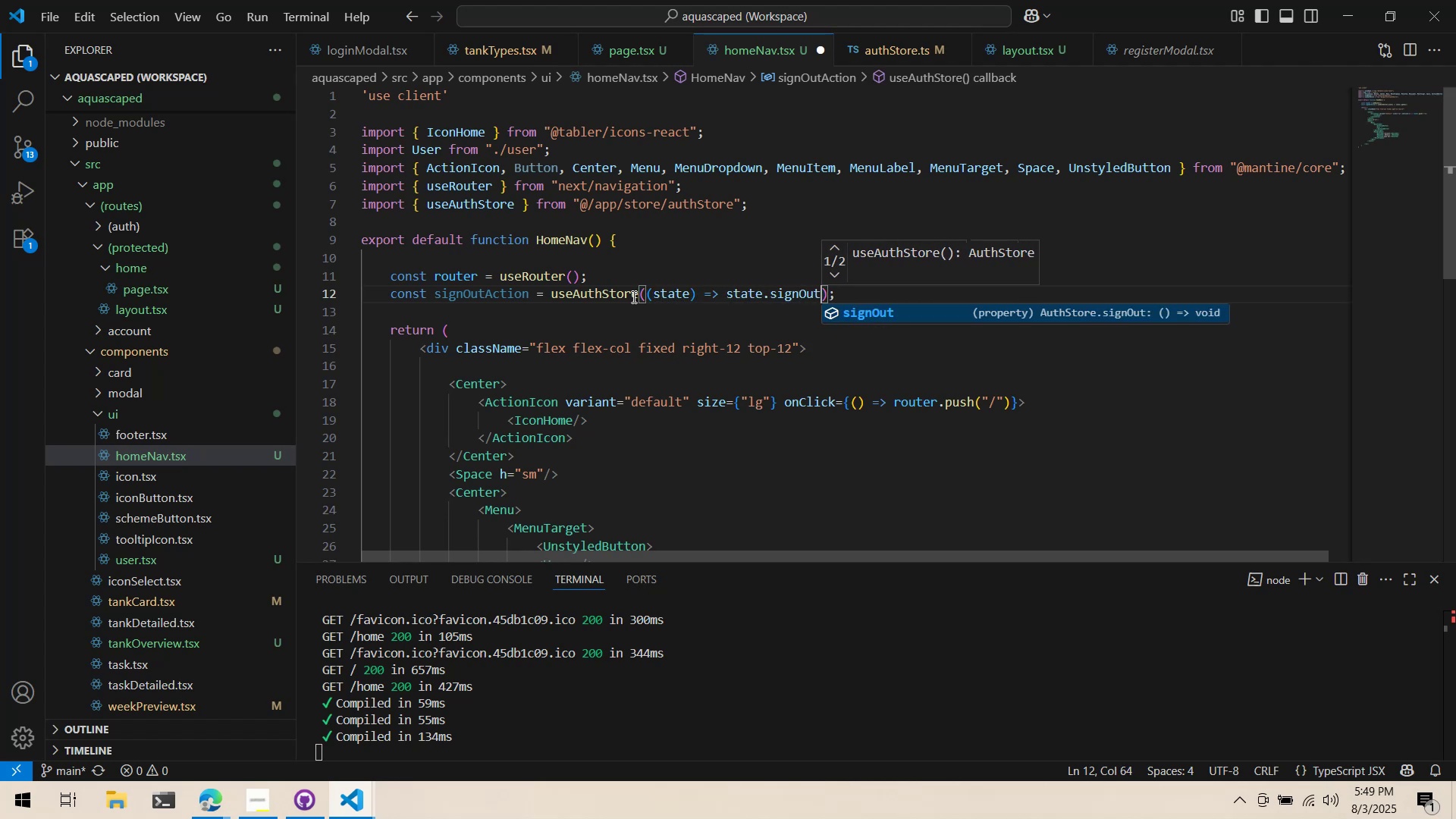 
key(Control+S)
 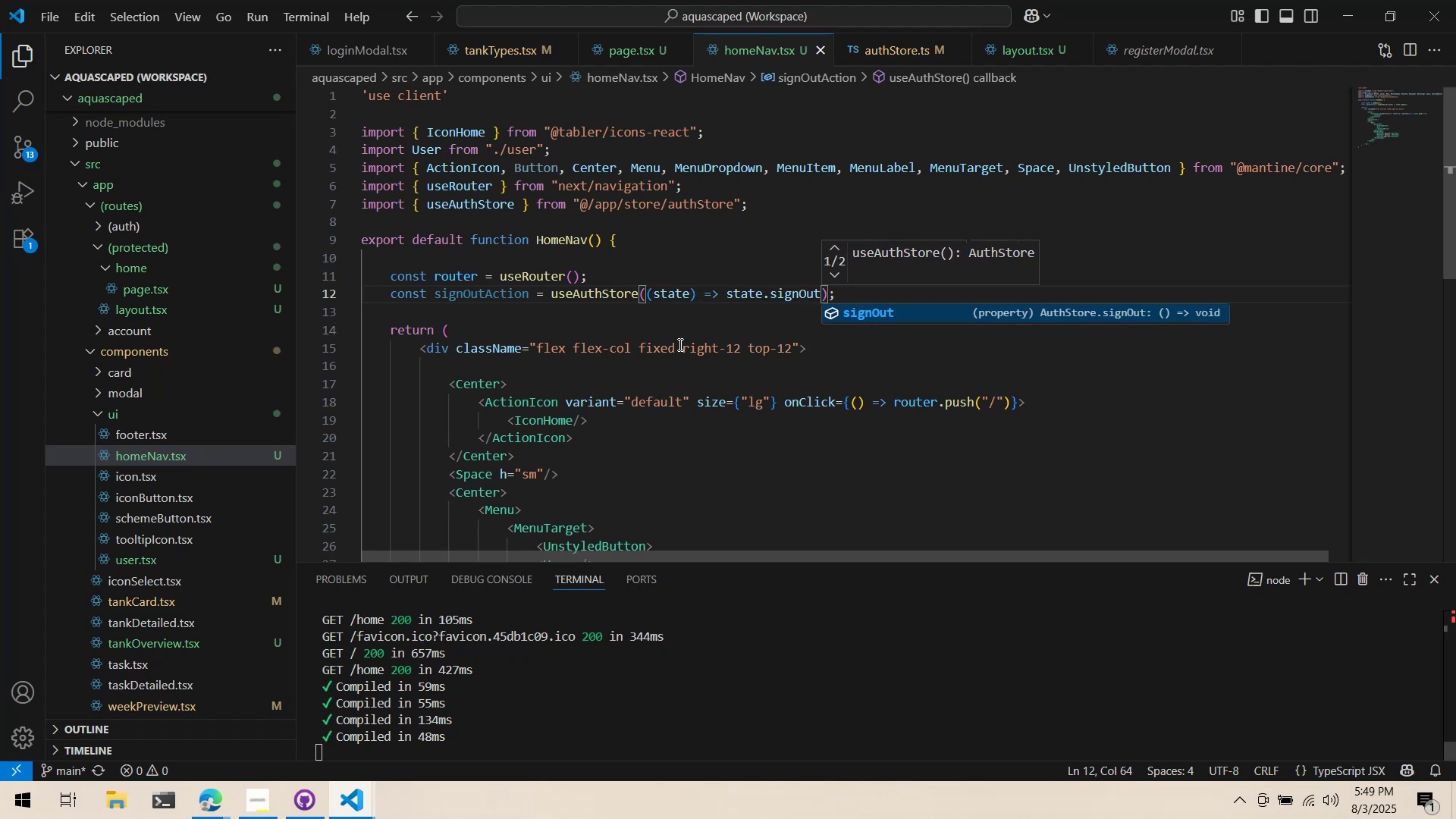 
left_click([678, 350])
 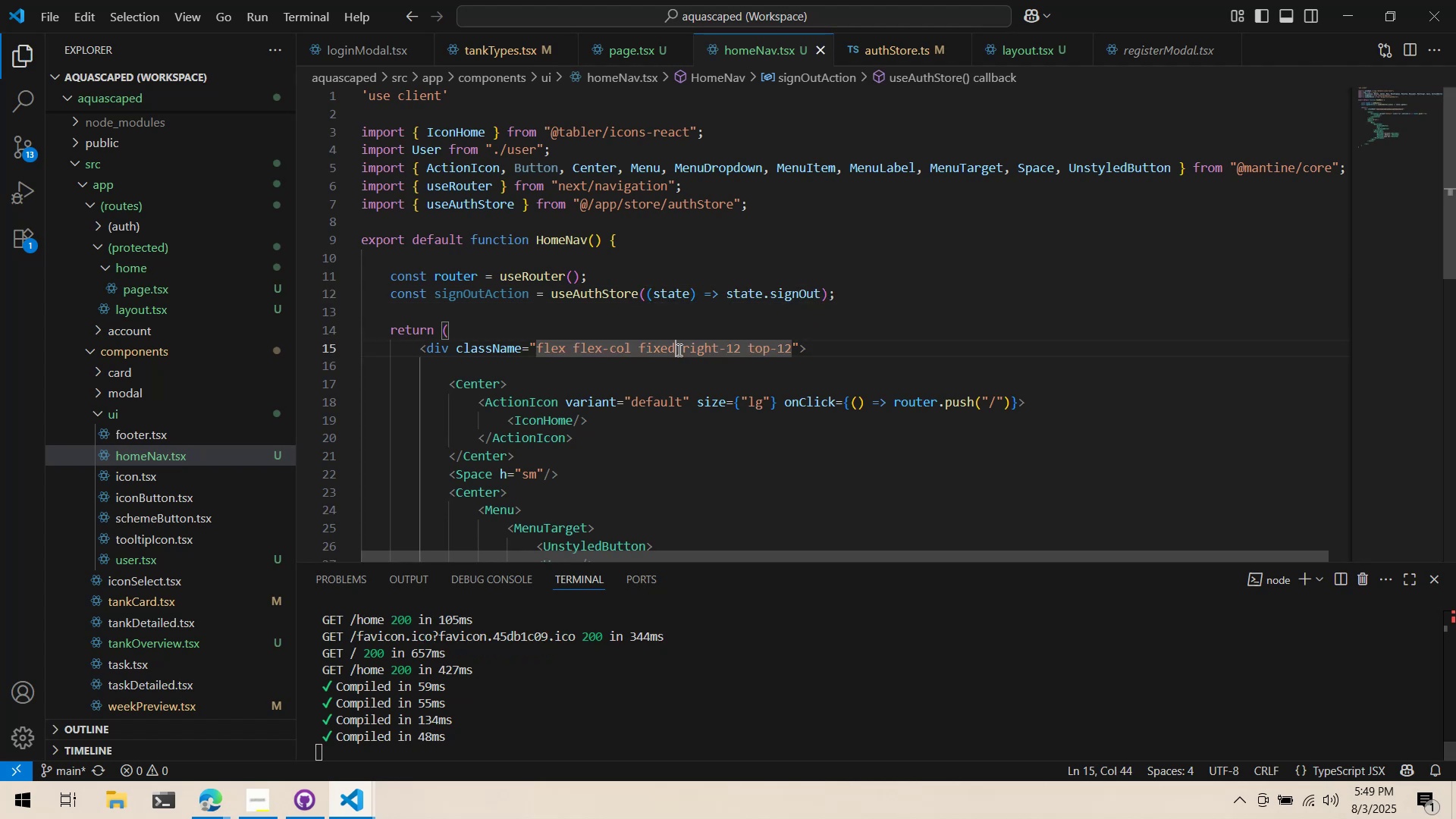 
scroll: coordinate [694, 347], scroll_direction: down, amount: 5.0
 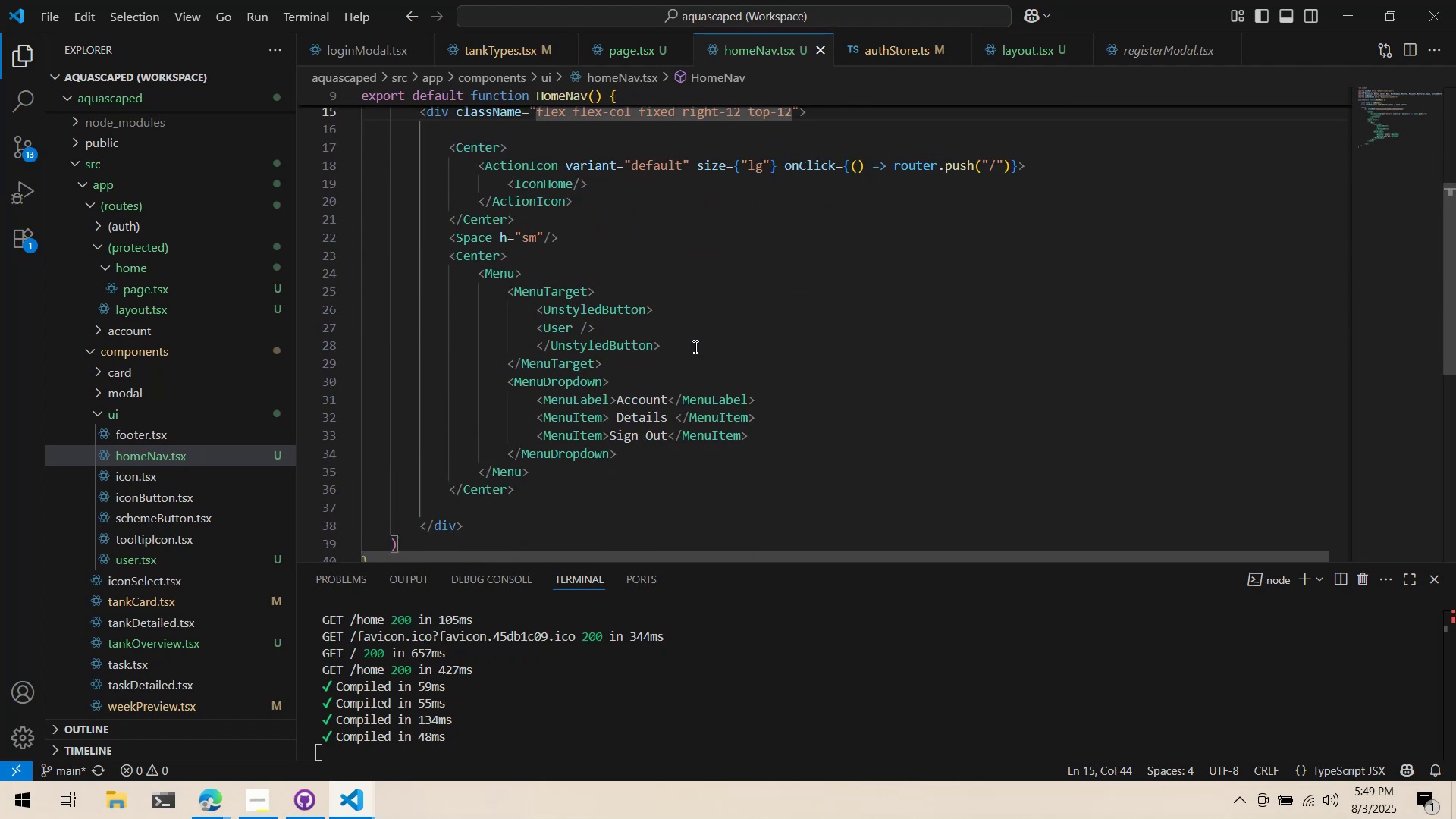 
scroll: coordinate [739, 367], scroll_direction: up, amount: 5.0
 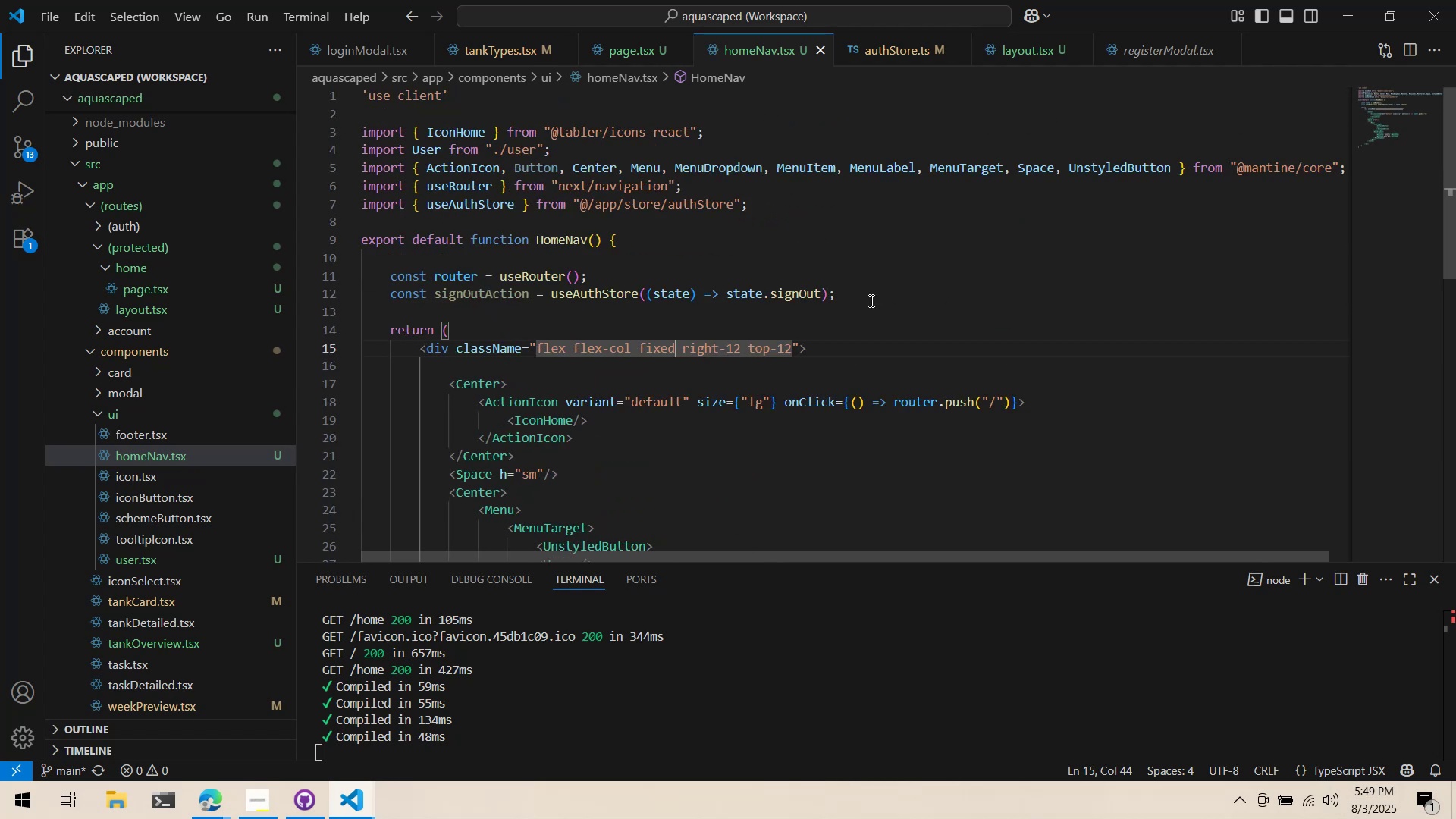 
left_click([875, 299])
 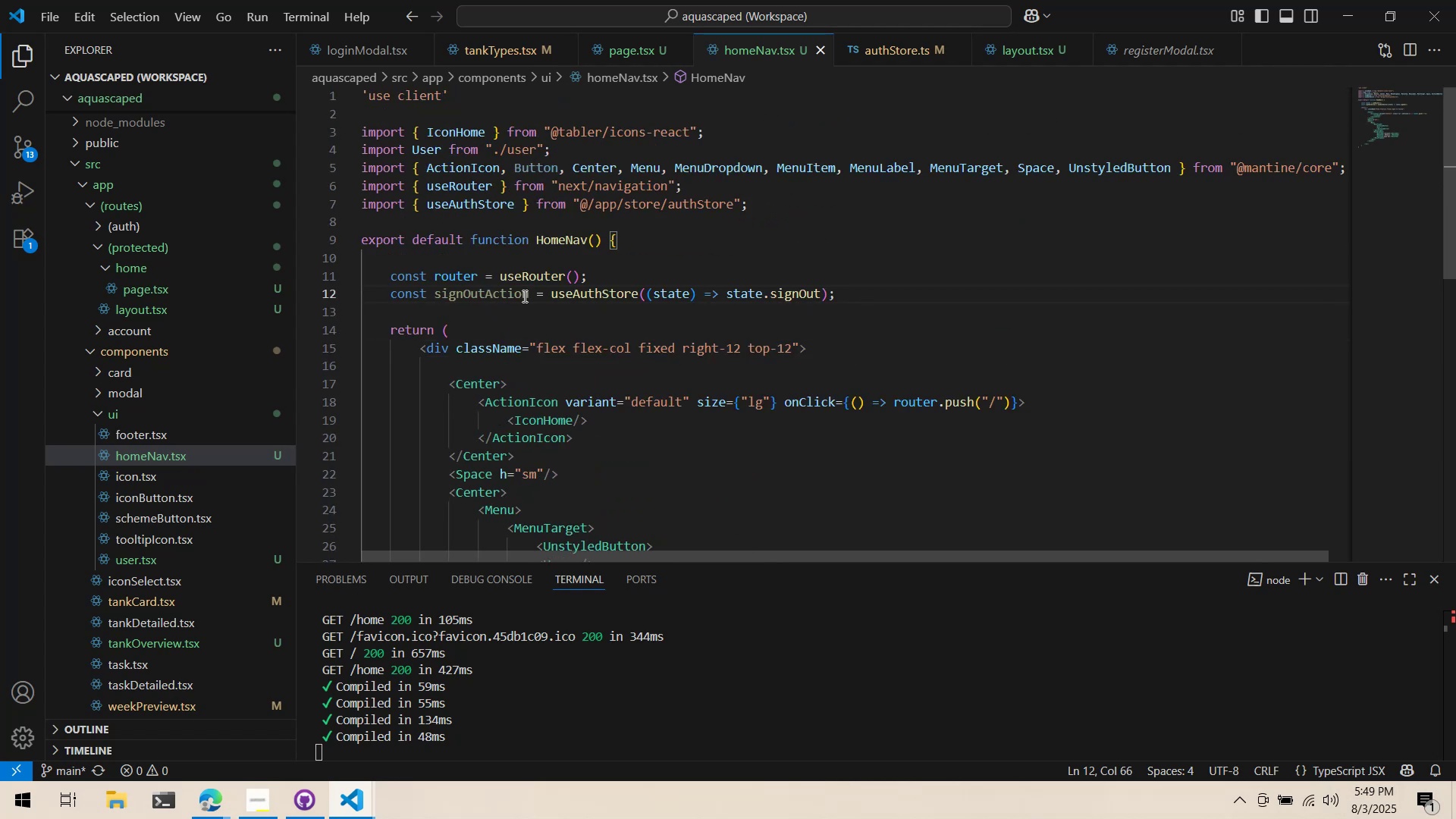 
mouse_move([776, 278])
 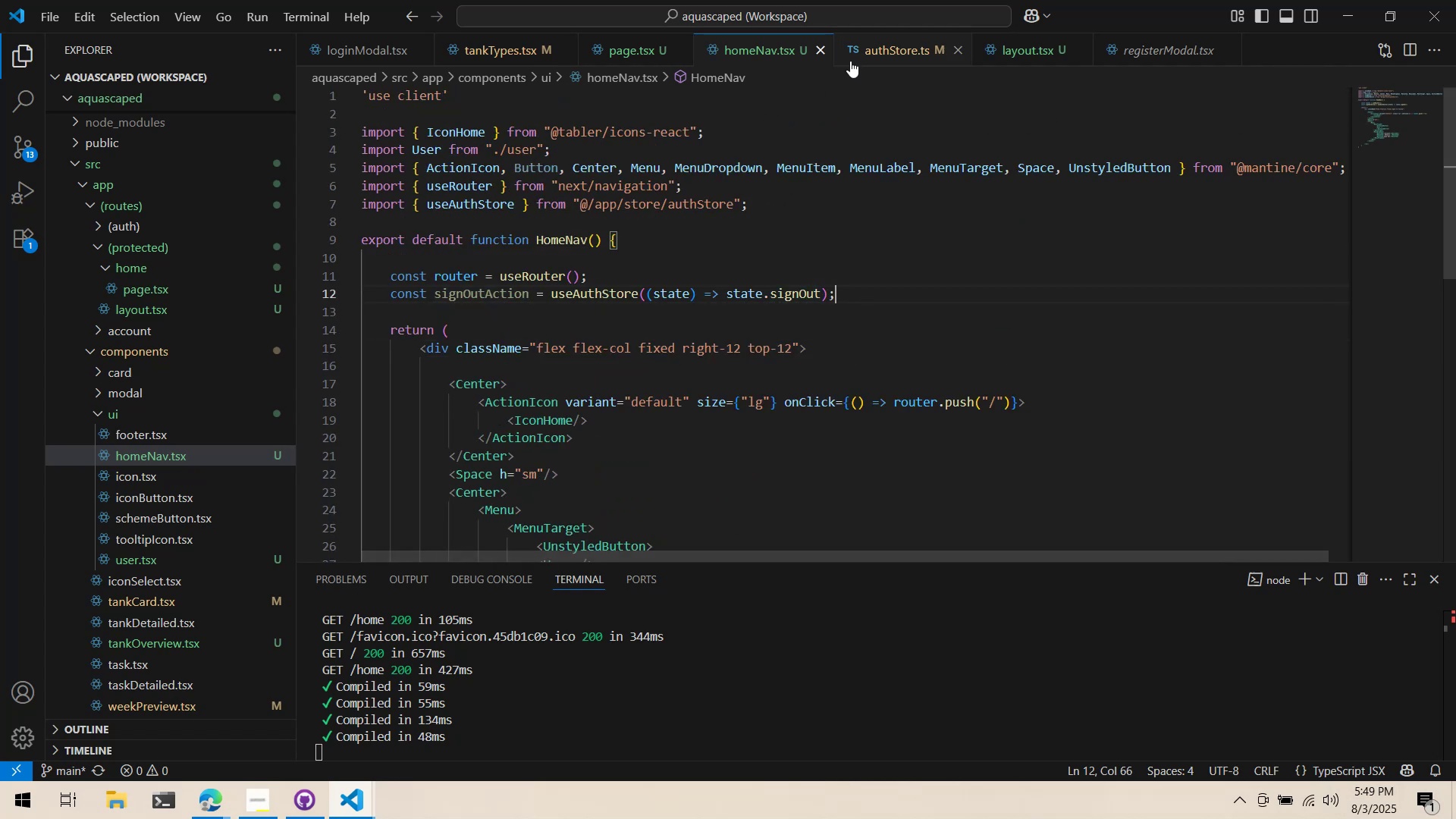 
left_click([858, 55])
 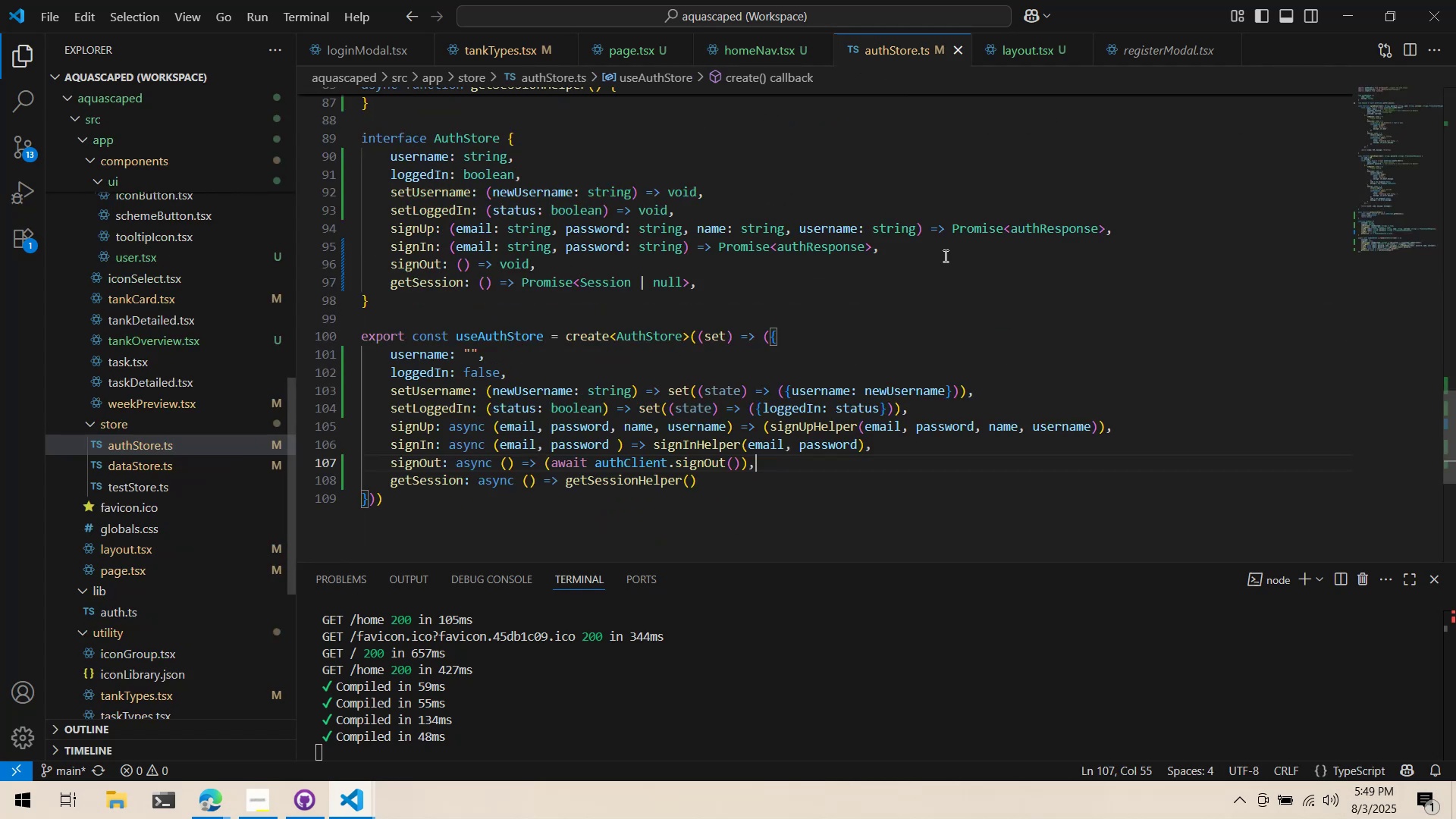 
mouse_move([726, 441])
 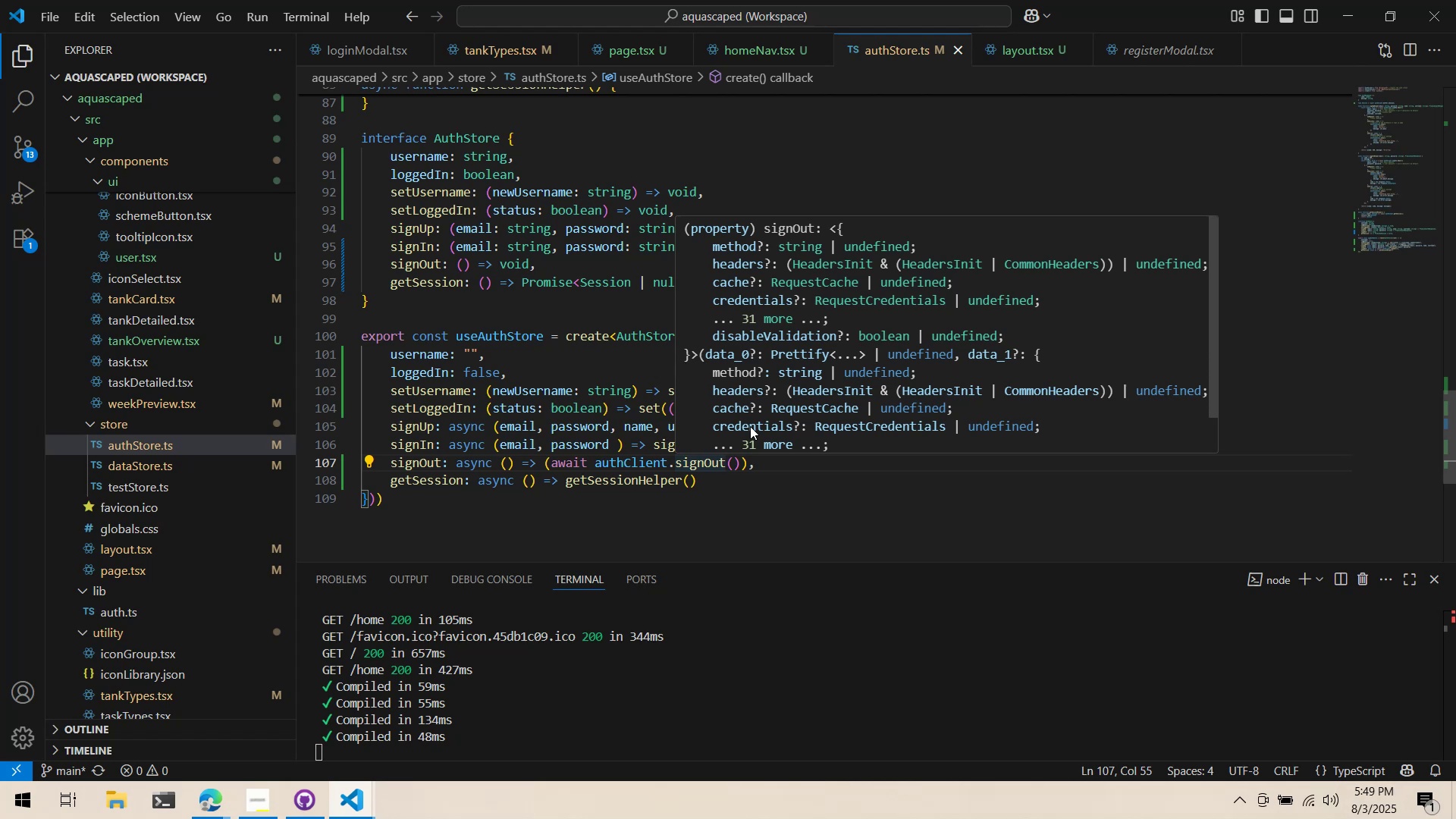 
scroll: coordinate [754, 425], scroll_direction: down, amount: 3.0
 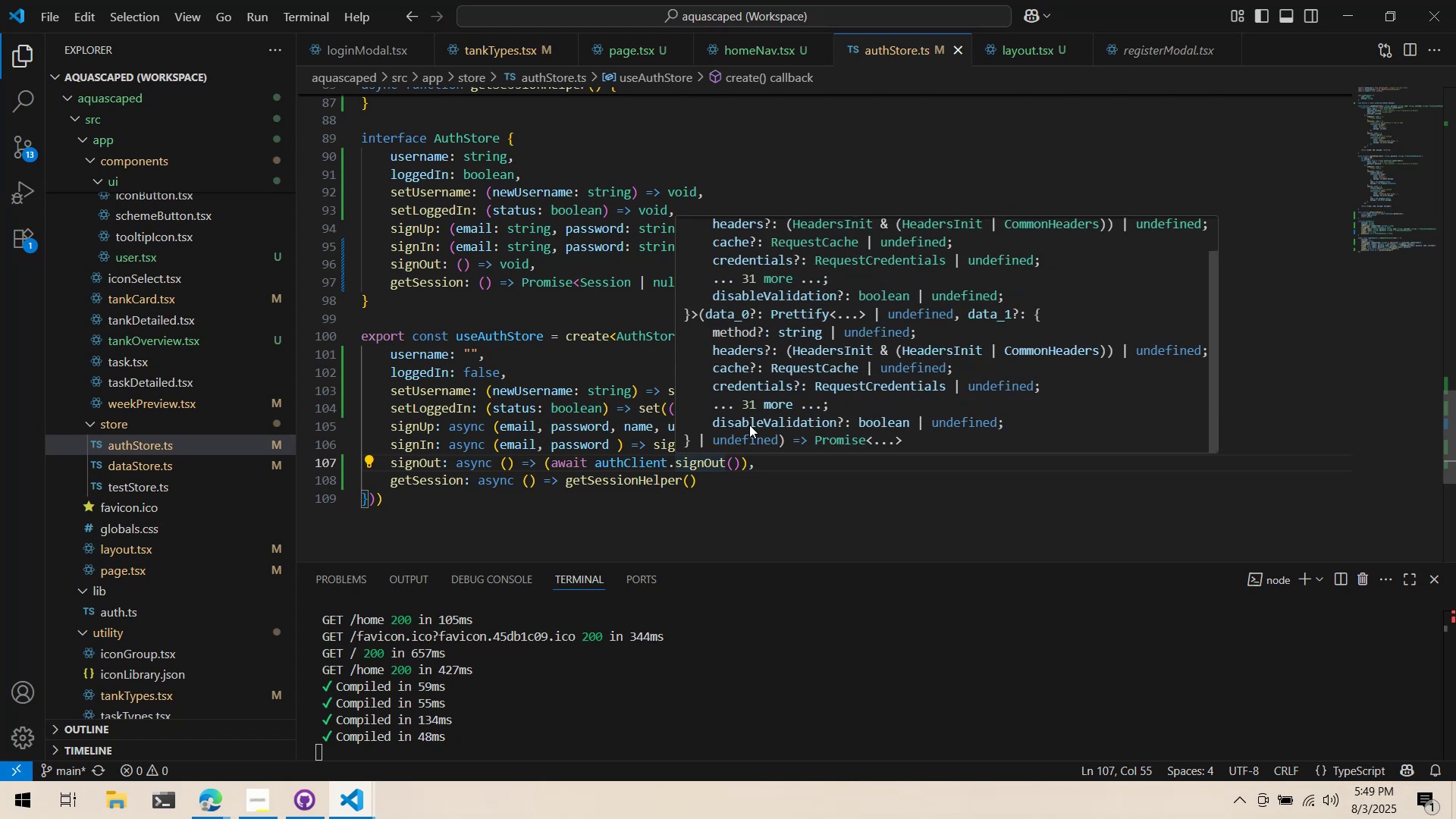 
scroll: coordinate [522, 403], scroll_direction: none, amount: 0.0
 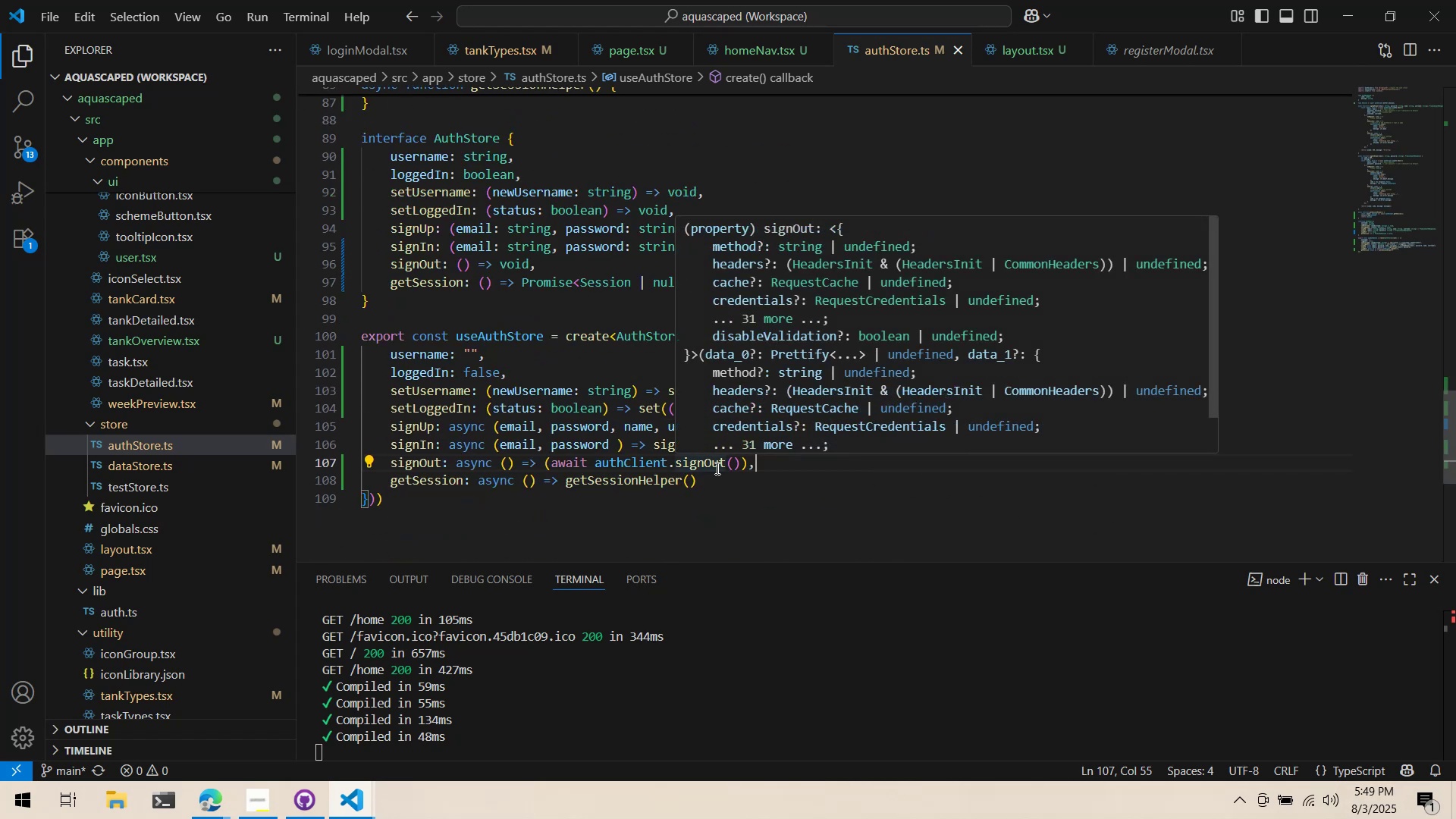 
scroll: coordinate [804, 402], scroll_direction: down, amount: 5.0
 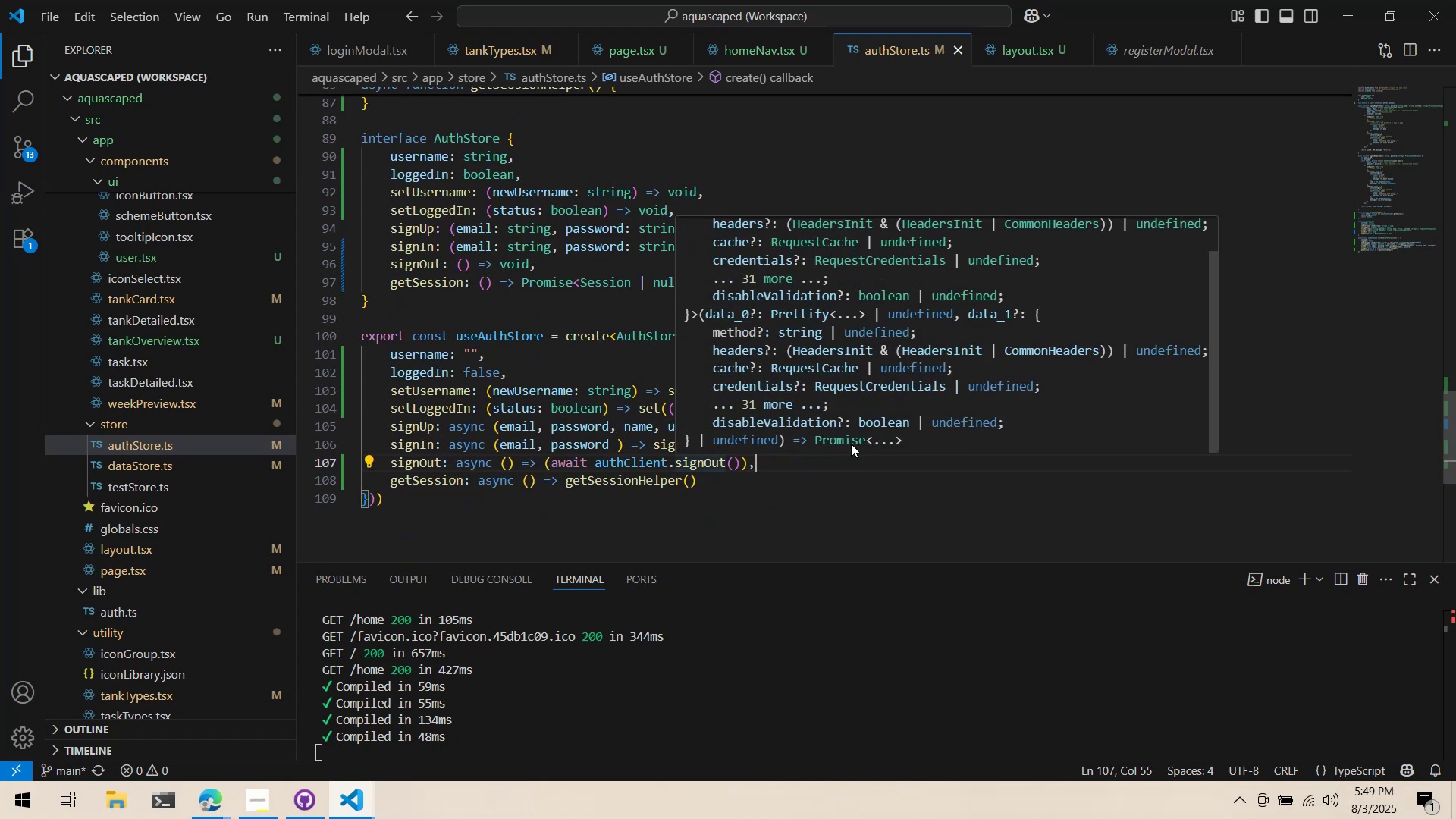 
wait(8.3)
 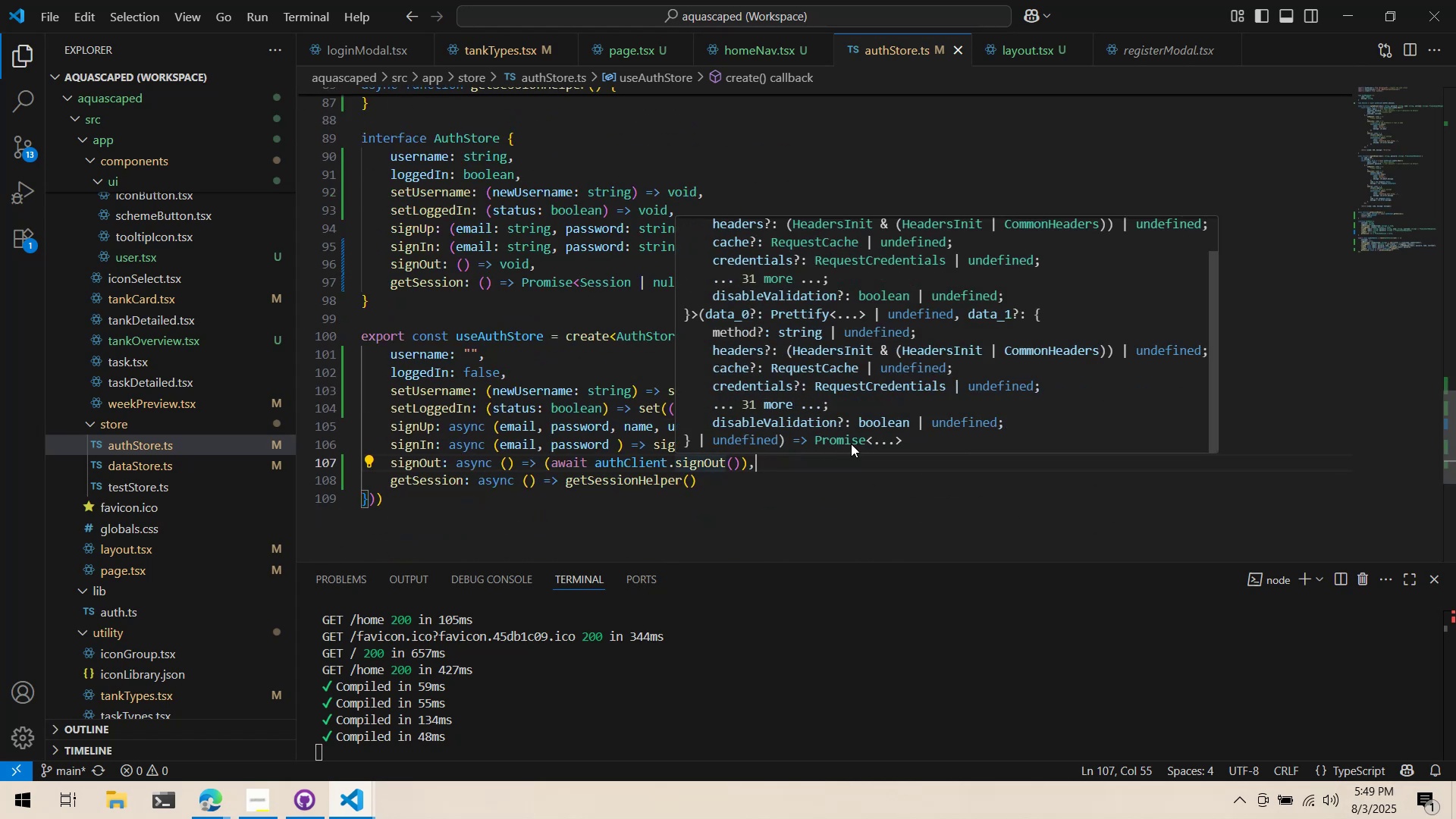 
scroll: coordinate [806, 522], scroll_direction: up, amount: 13.0
 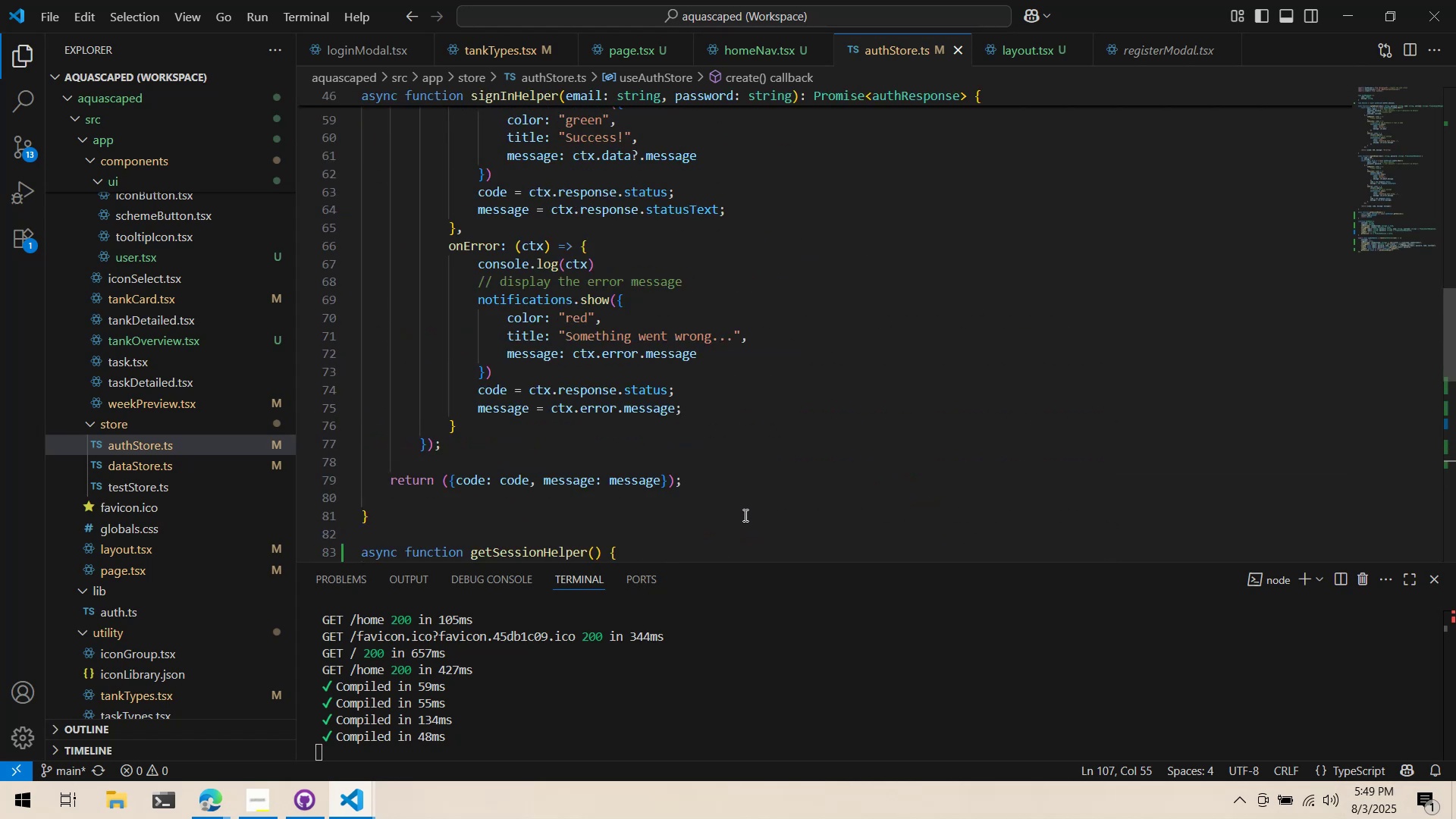 
left_click([742, 516])
 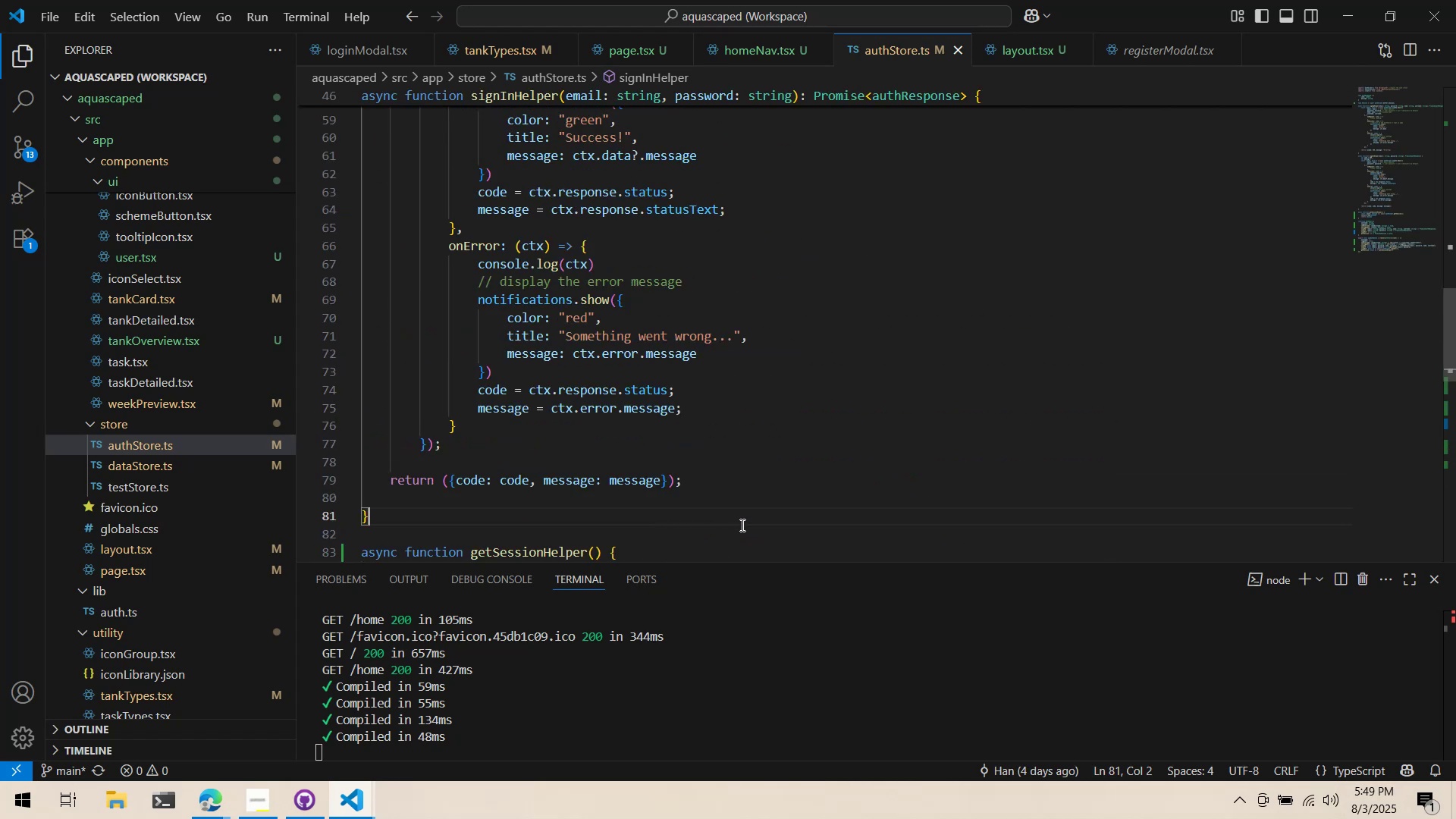 
scroll: coordinate [741, 520], scroll_direction: down, amount: 6.0
 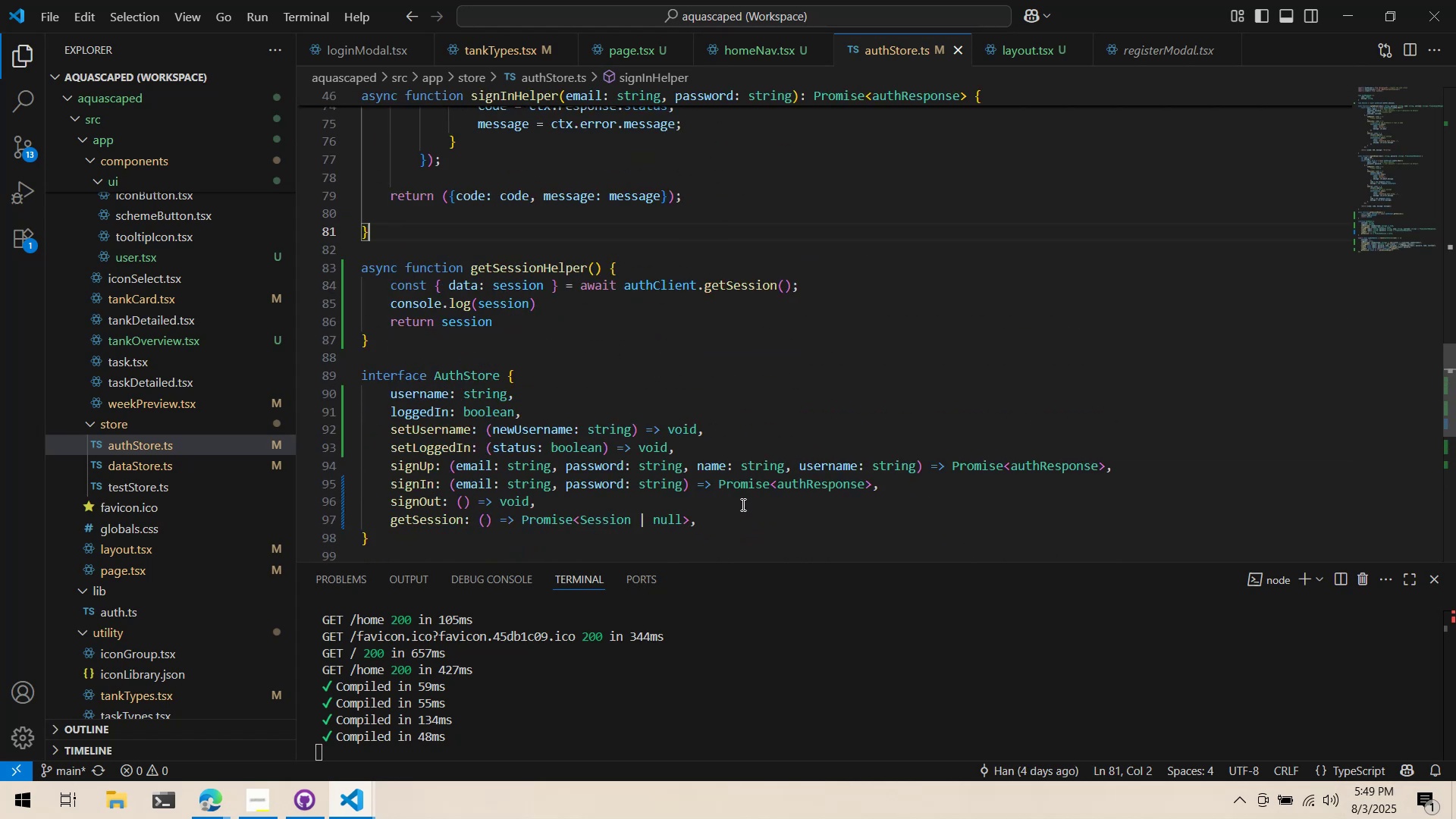 
scroll: coordinate [735, 435], scroll_direction: up, amount: 1.0
 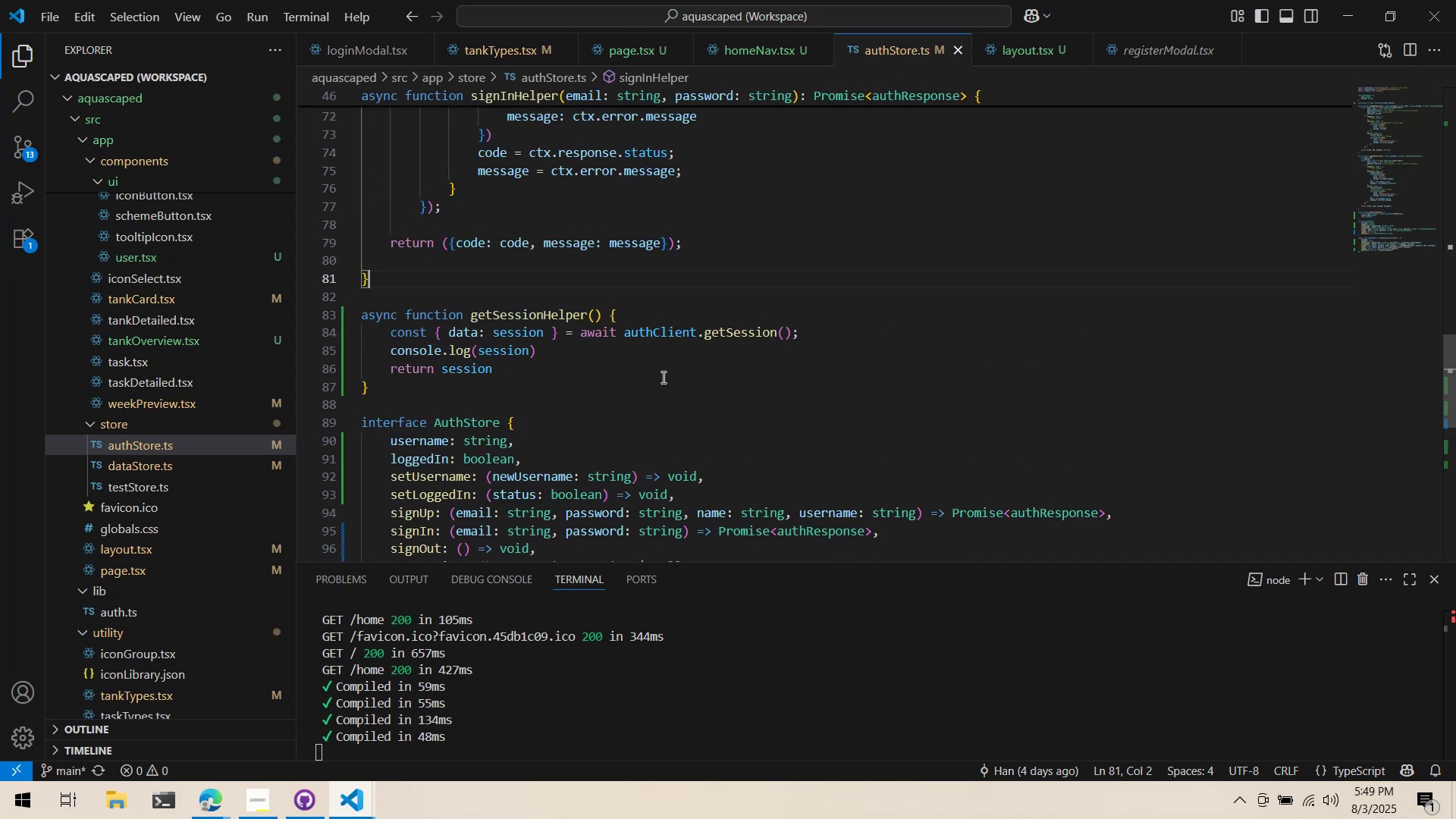 
key(Enter)
 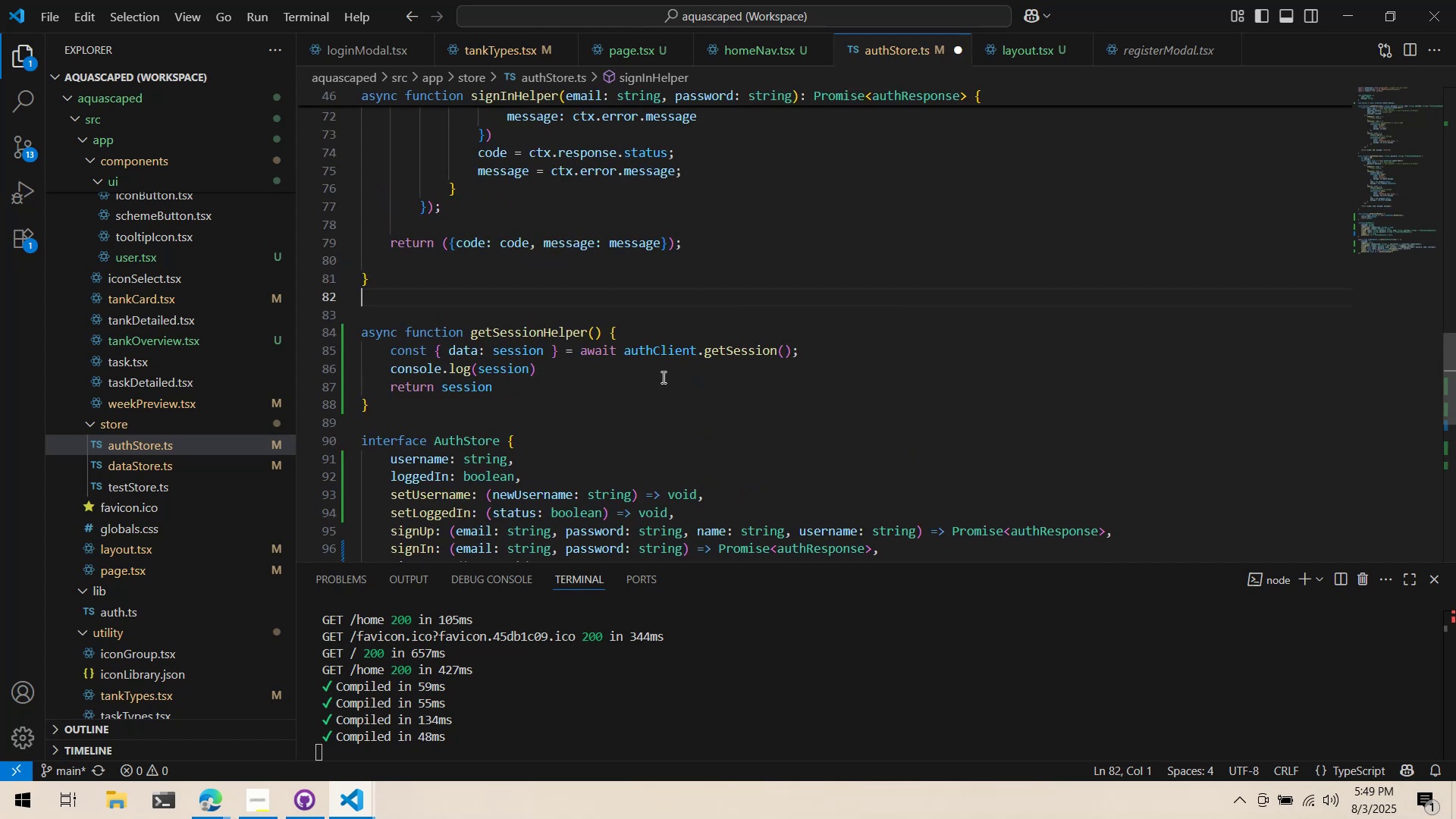 
key(Enter)
 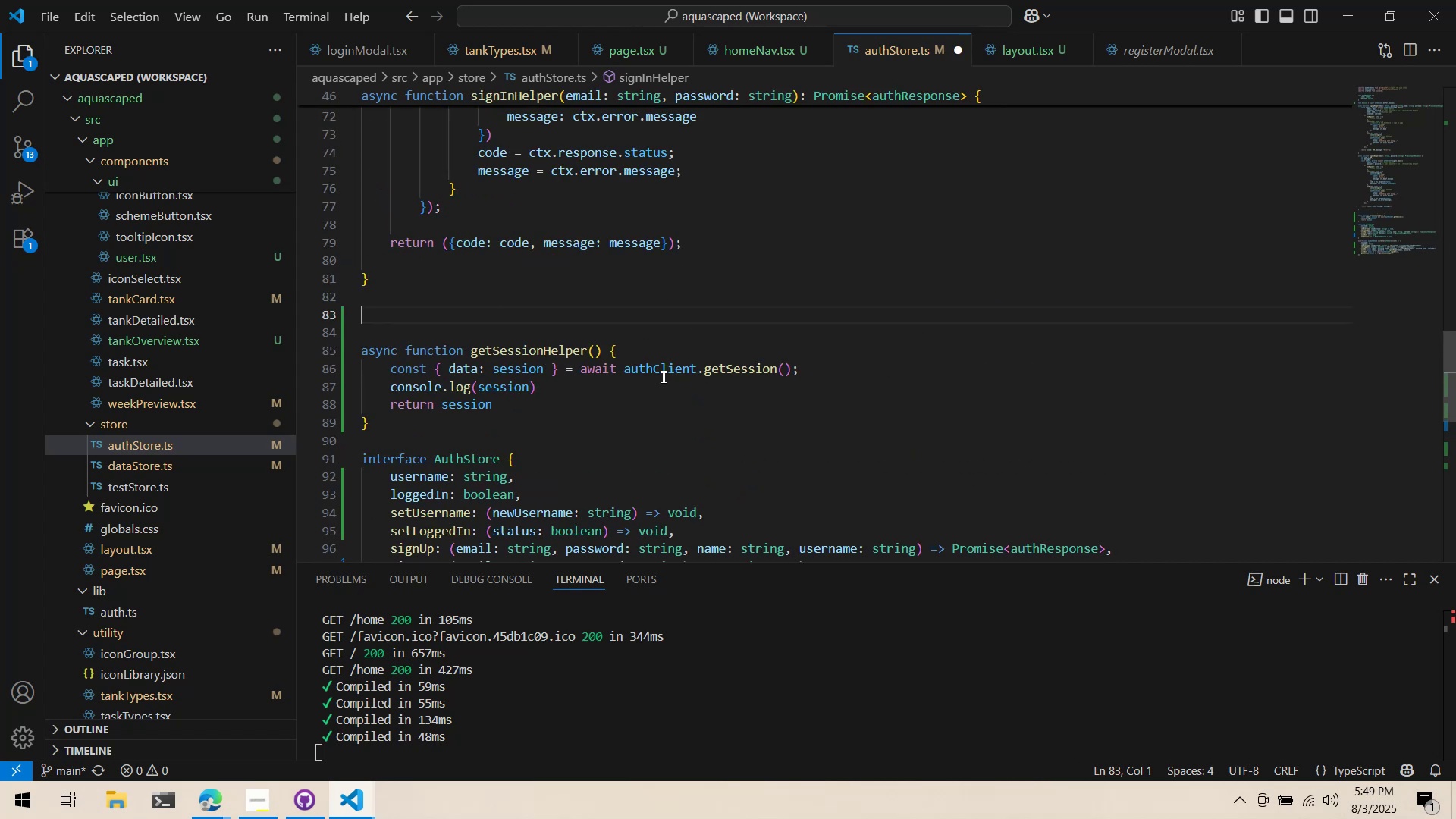 
type(fu)
key(Backspace)
key(Backspace)
type(async function signOutHelper() {)
 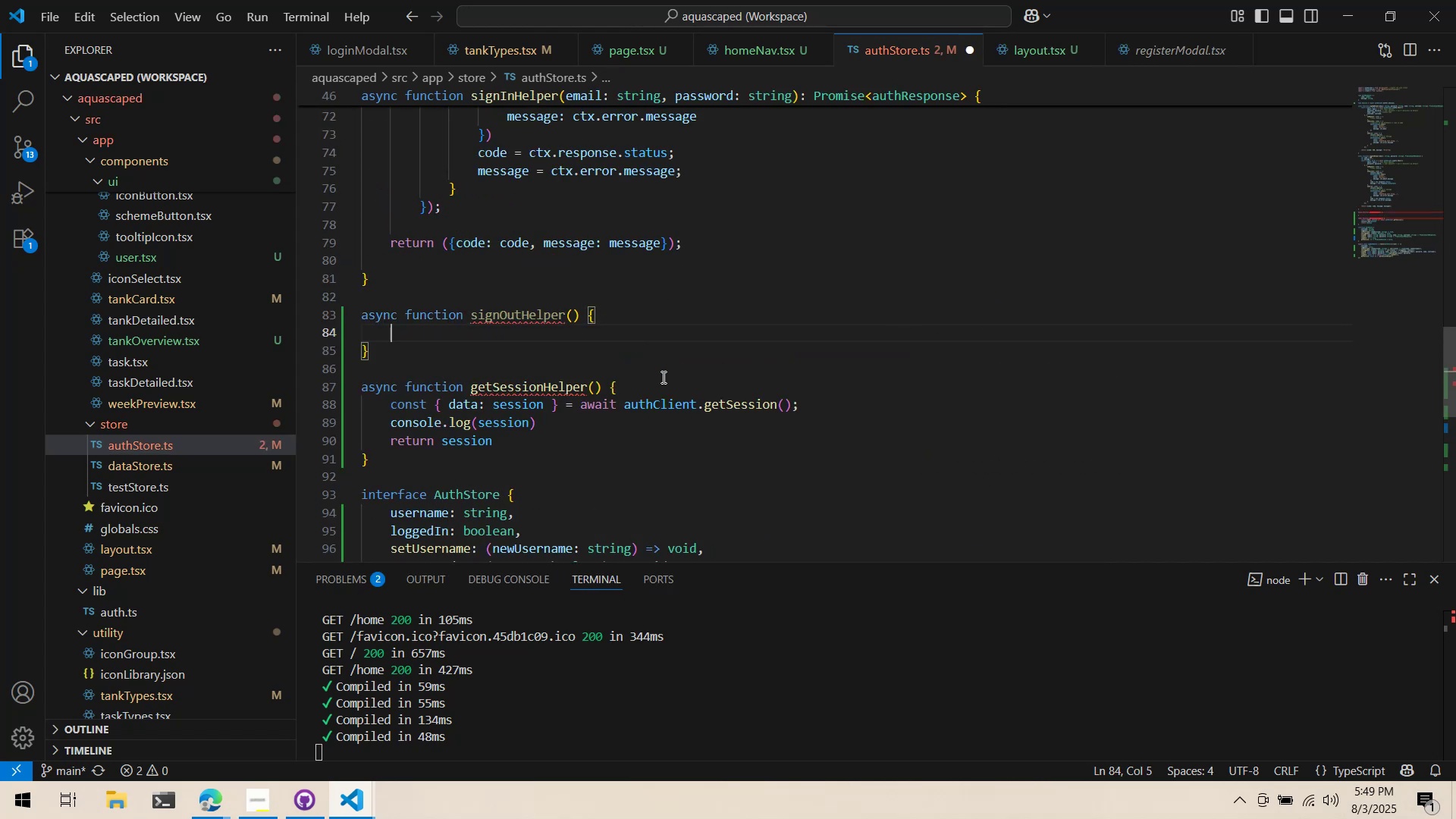 
 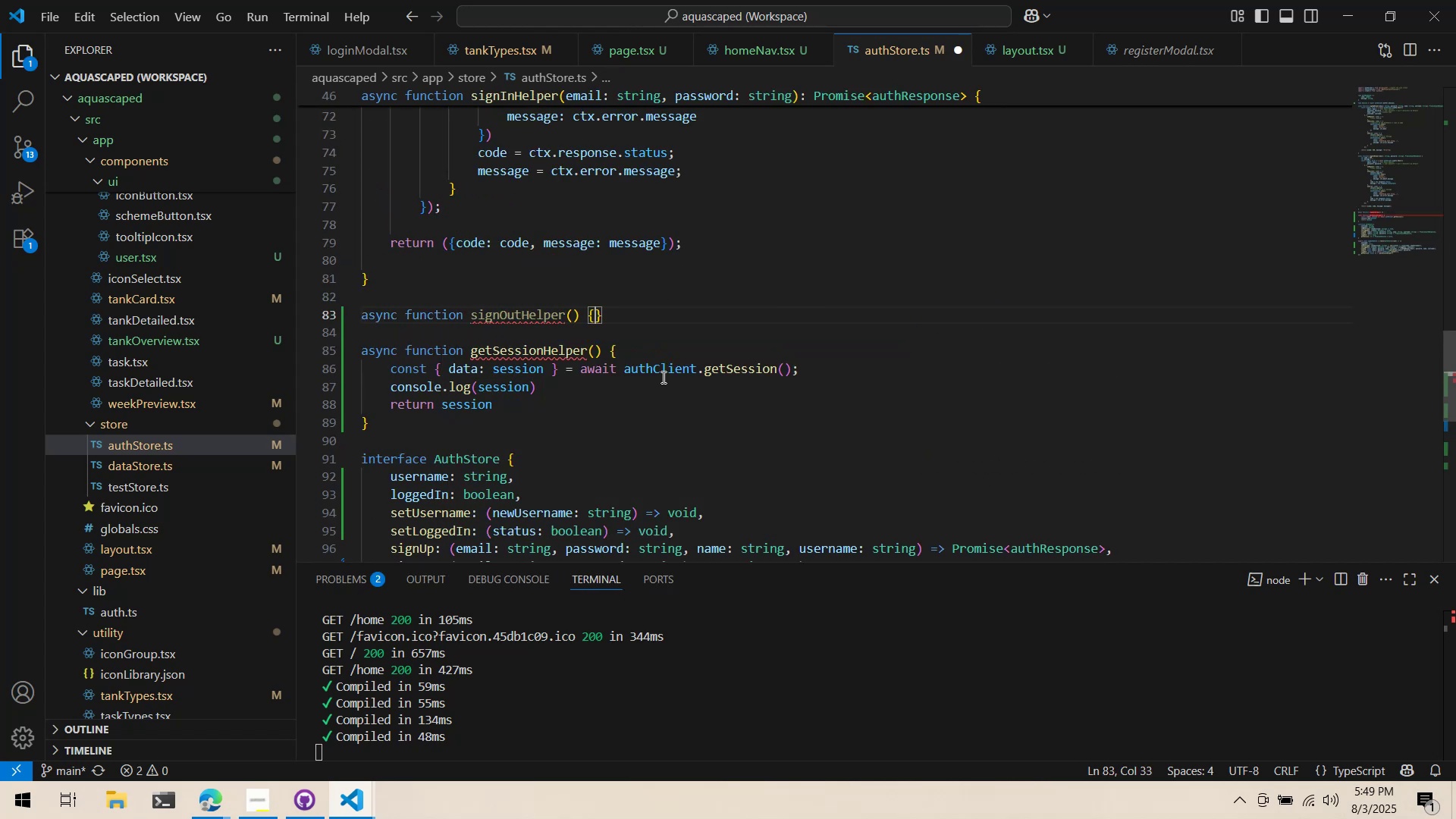 
key(Enter)
 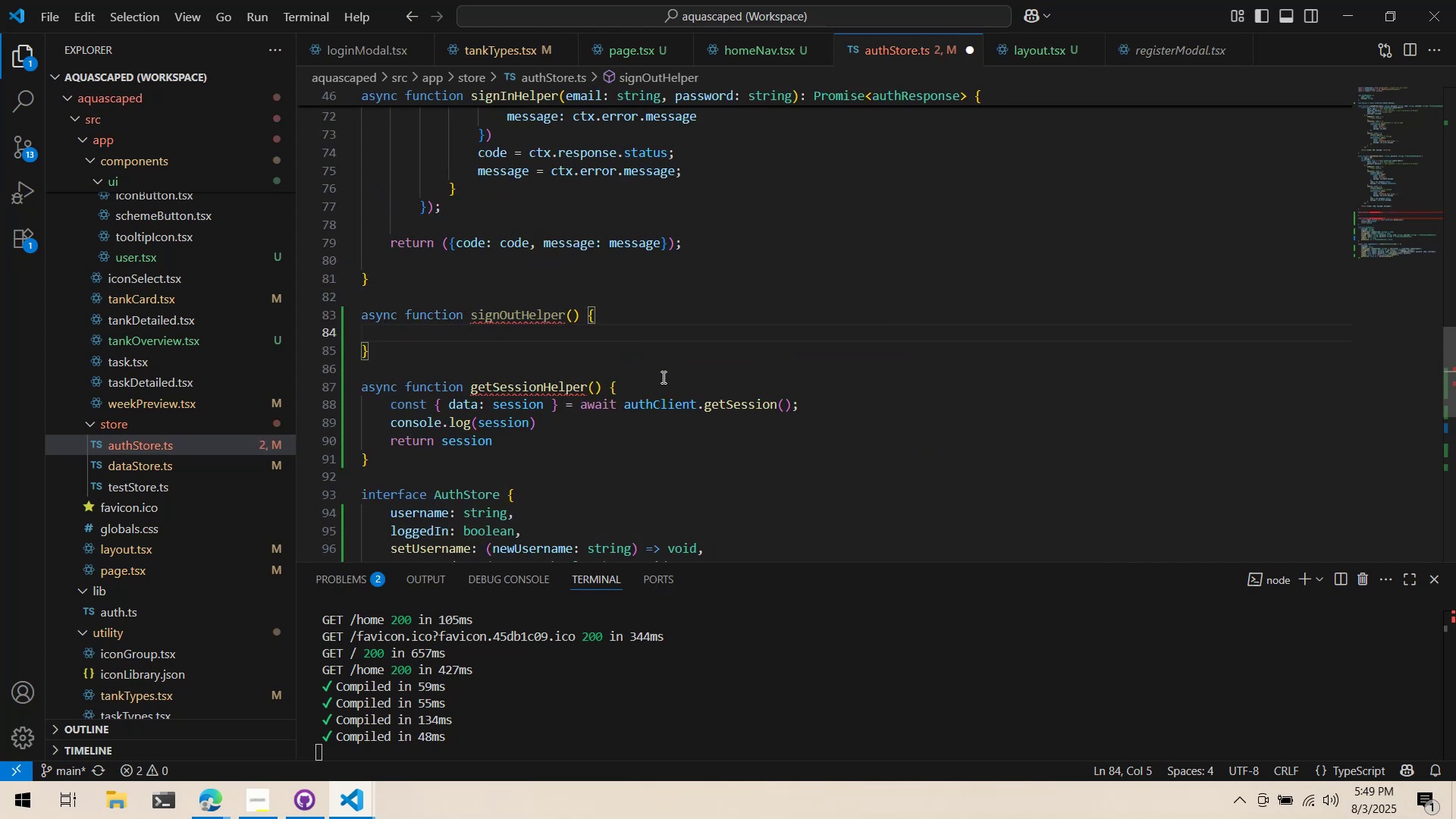 
type(const da)
key(Backspace)
key(Backspace)
type(res = await authA)
key(Backspace)
type(Client.signOut();)
 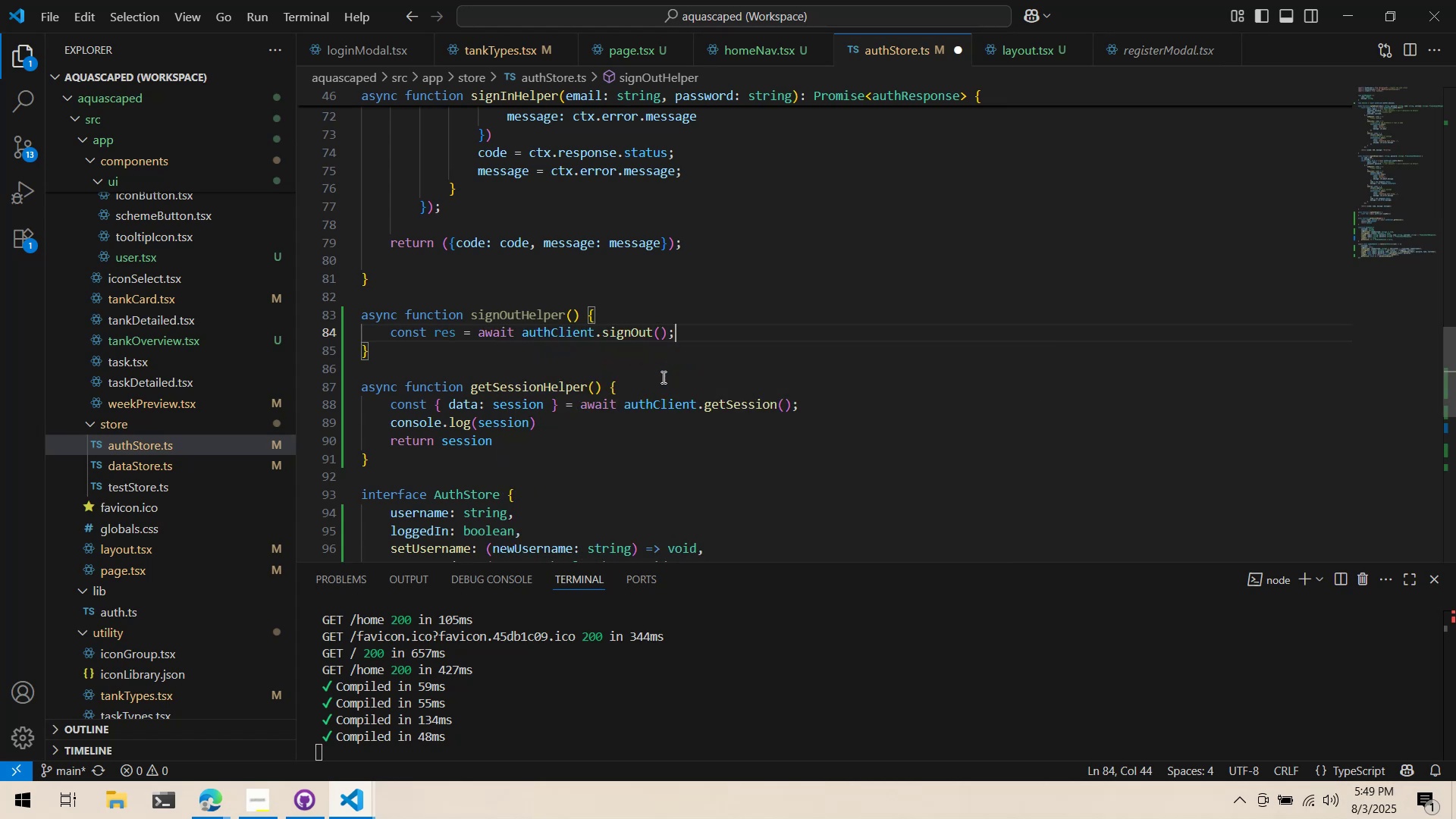 
mouse_move([431, 336])
 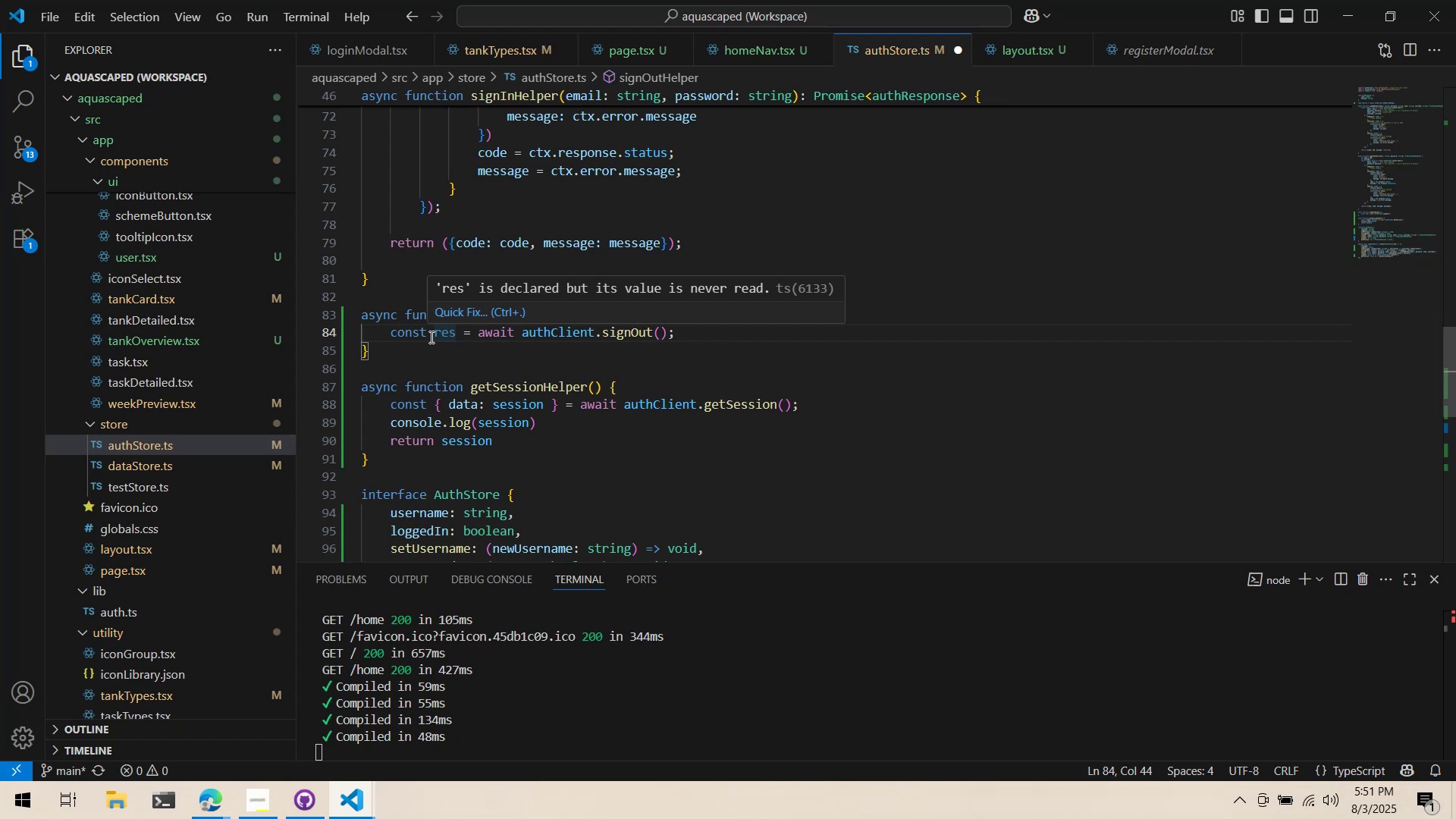 
wait(73.62)
 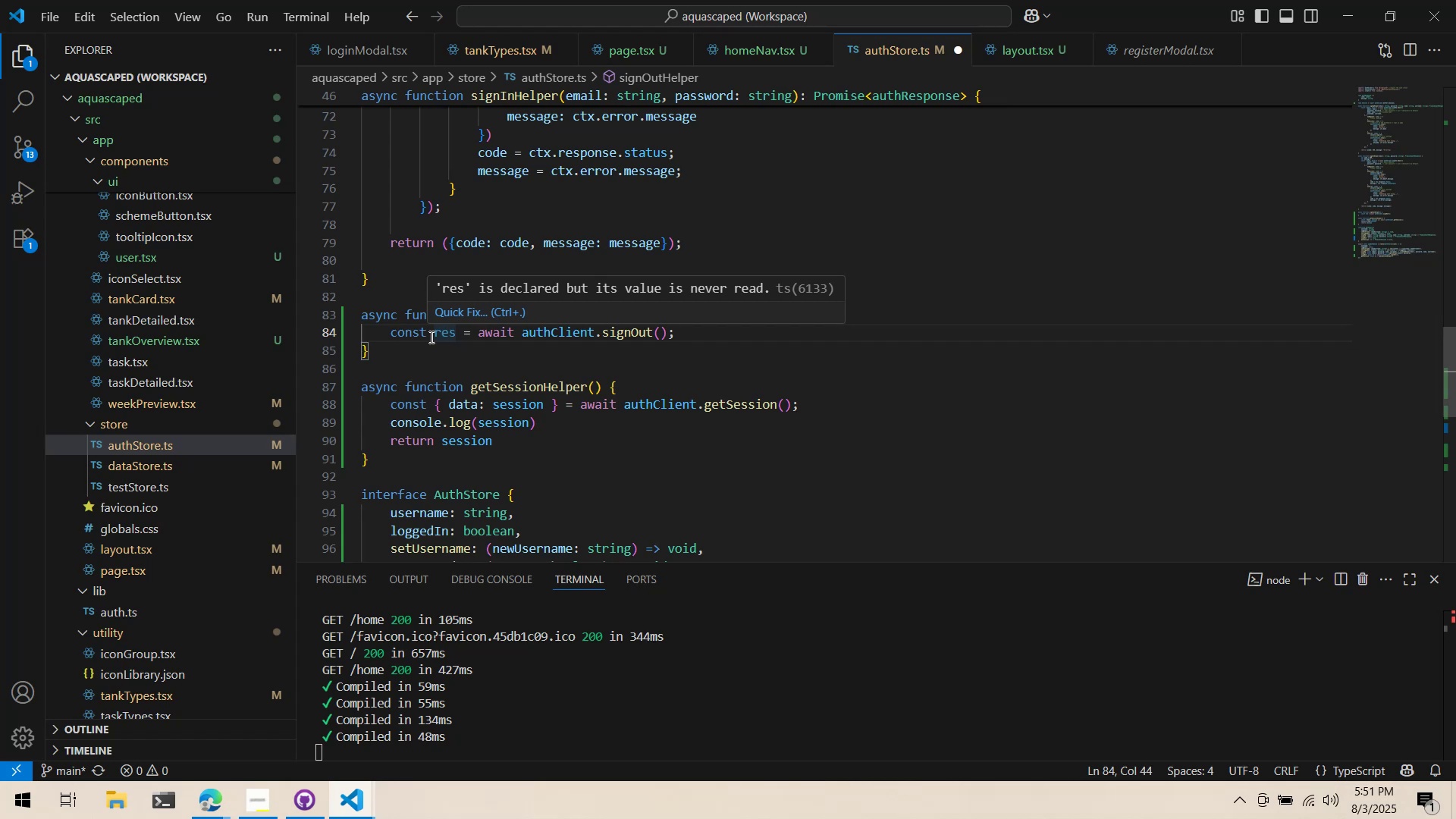 
scroll: coordinate [661, 338], scroll_direction: up, amount: 35.0
 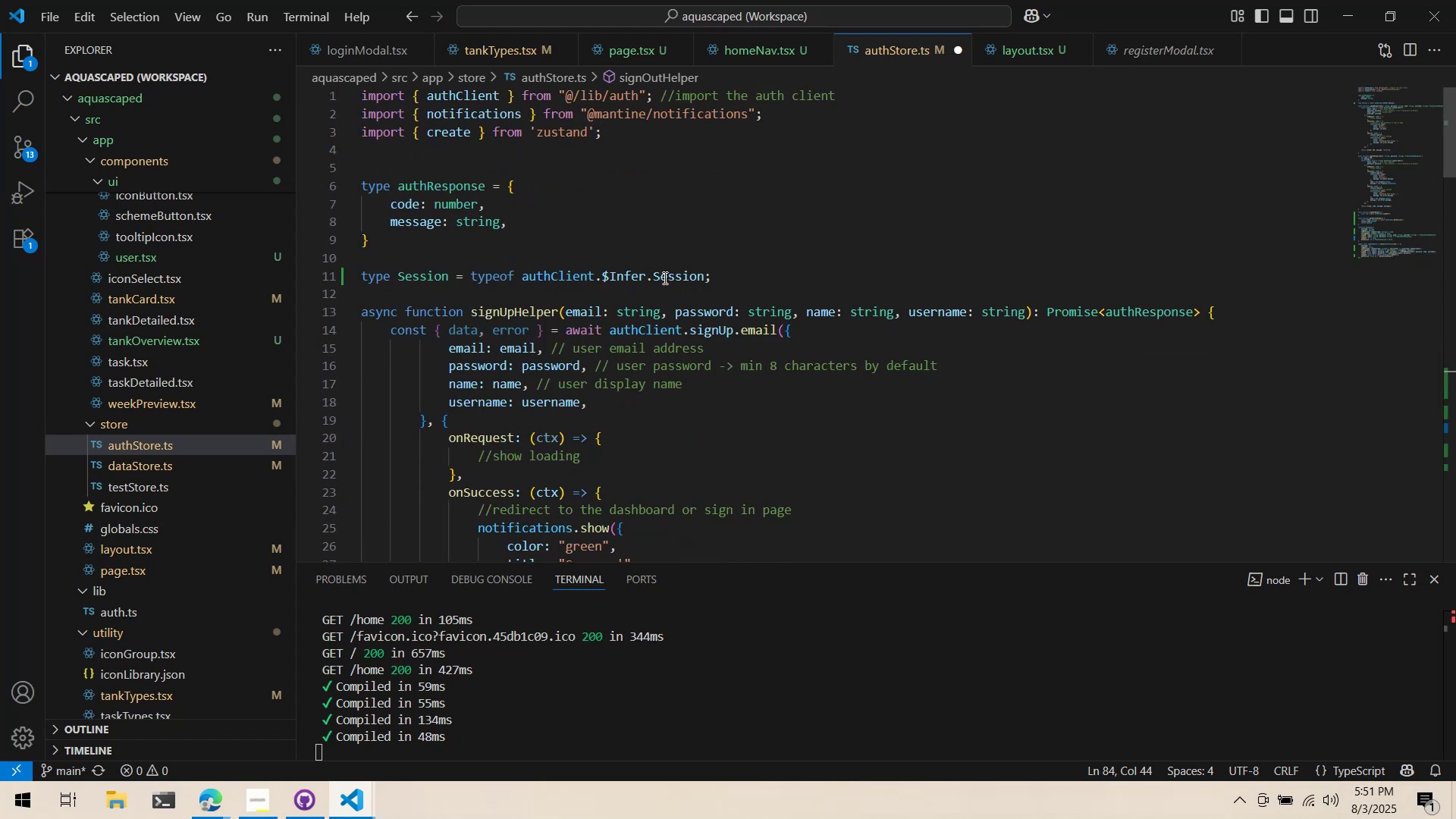 
scroll: coordinate [693, 278], scroll_direction: down, amount: 16.0
 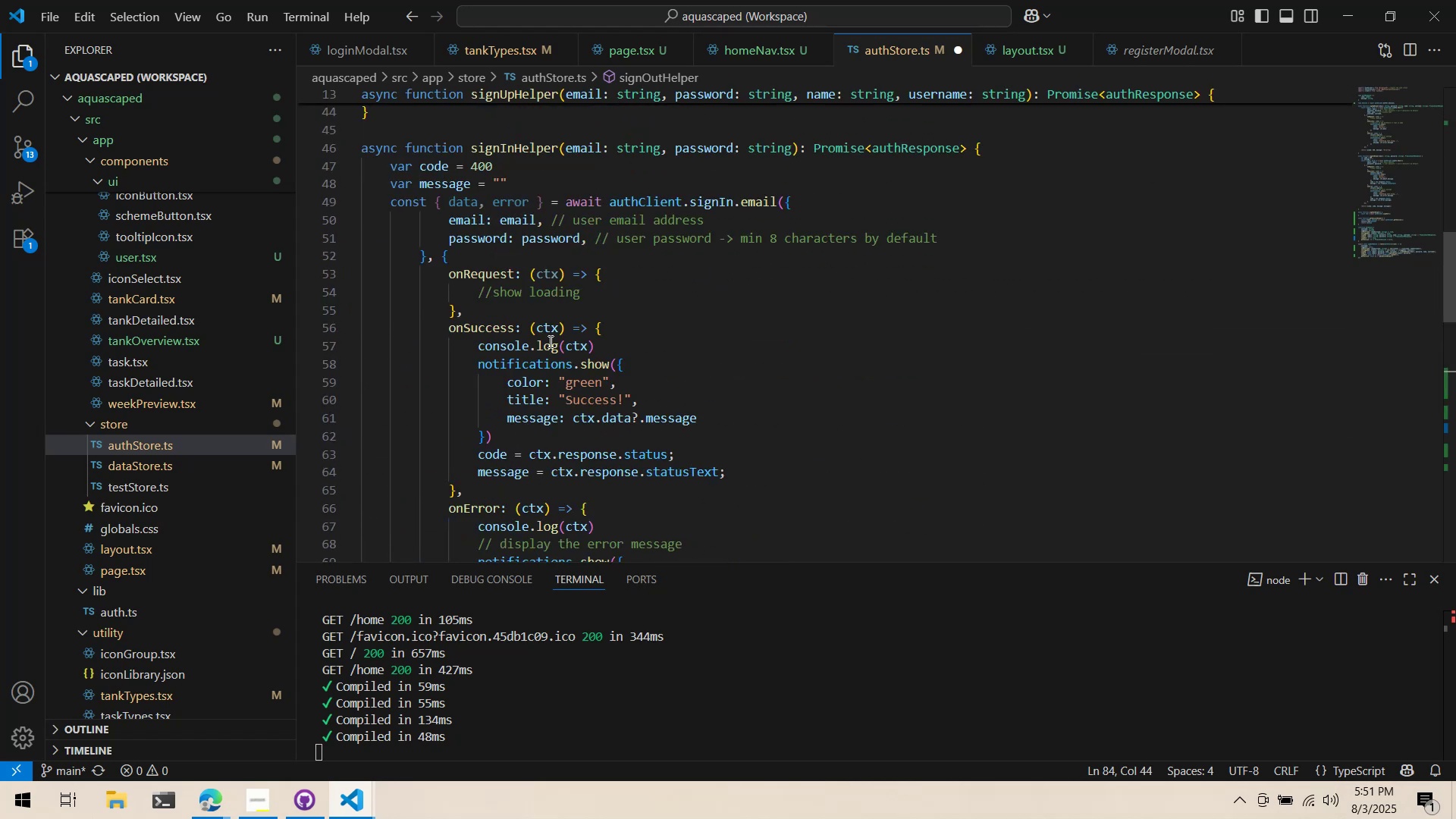 
scroll: coordinate [541, 317], scroll_direction: up, amount: 16.0
 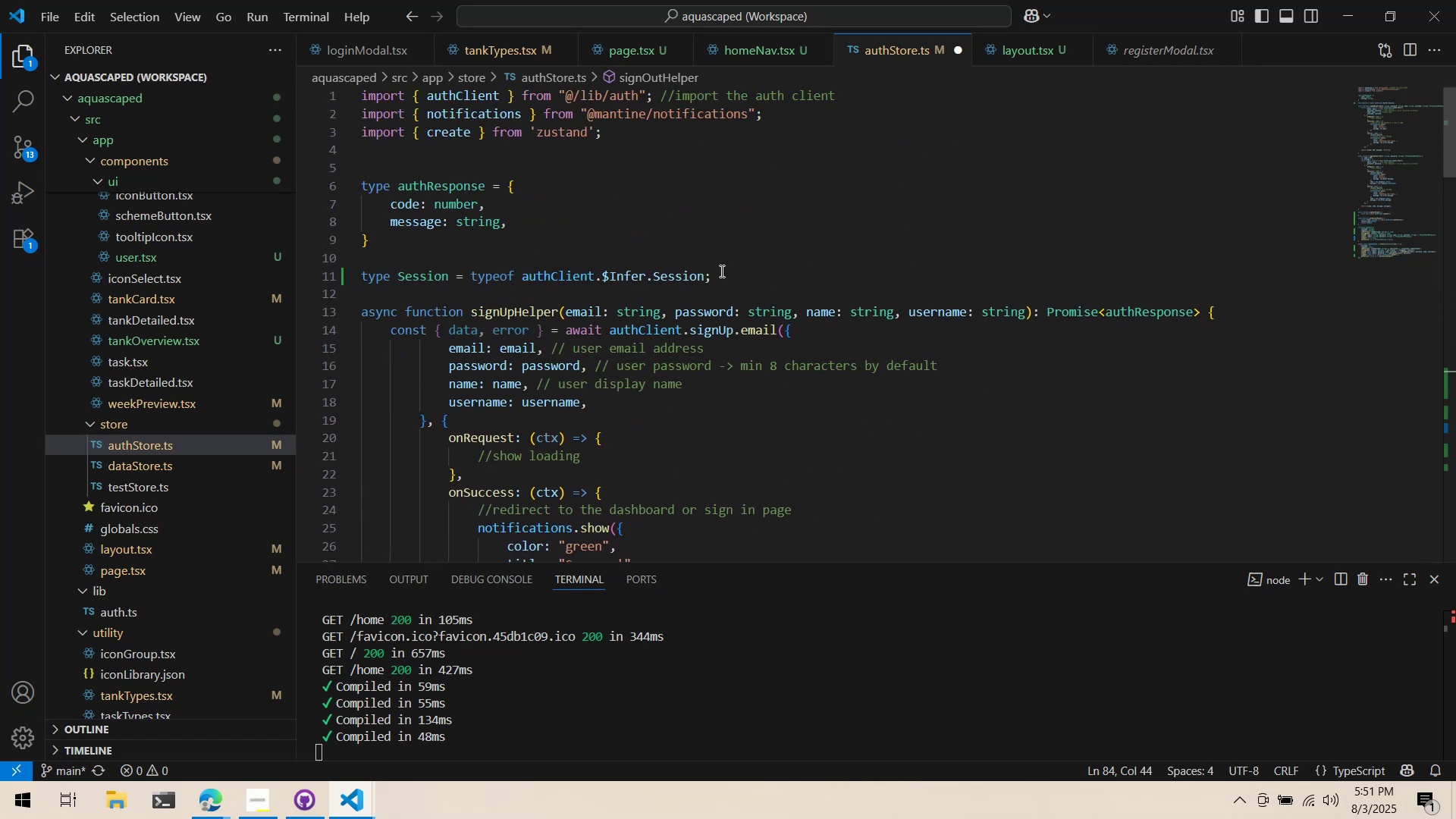 
left_click([736, 271])
 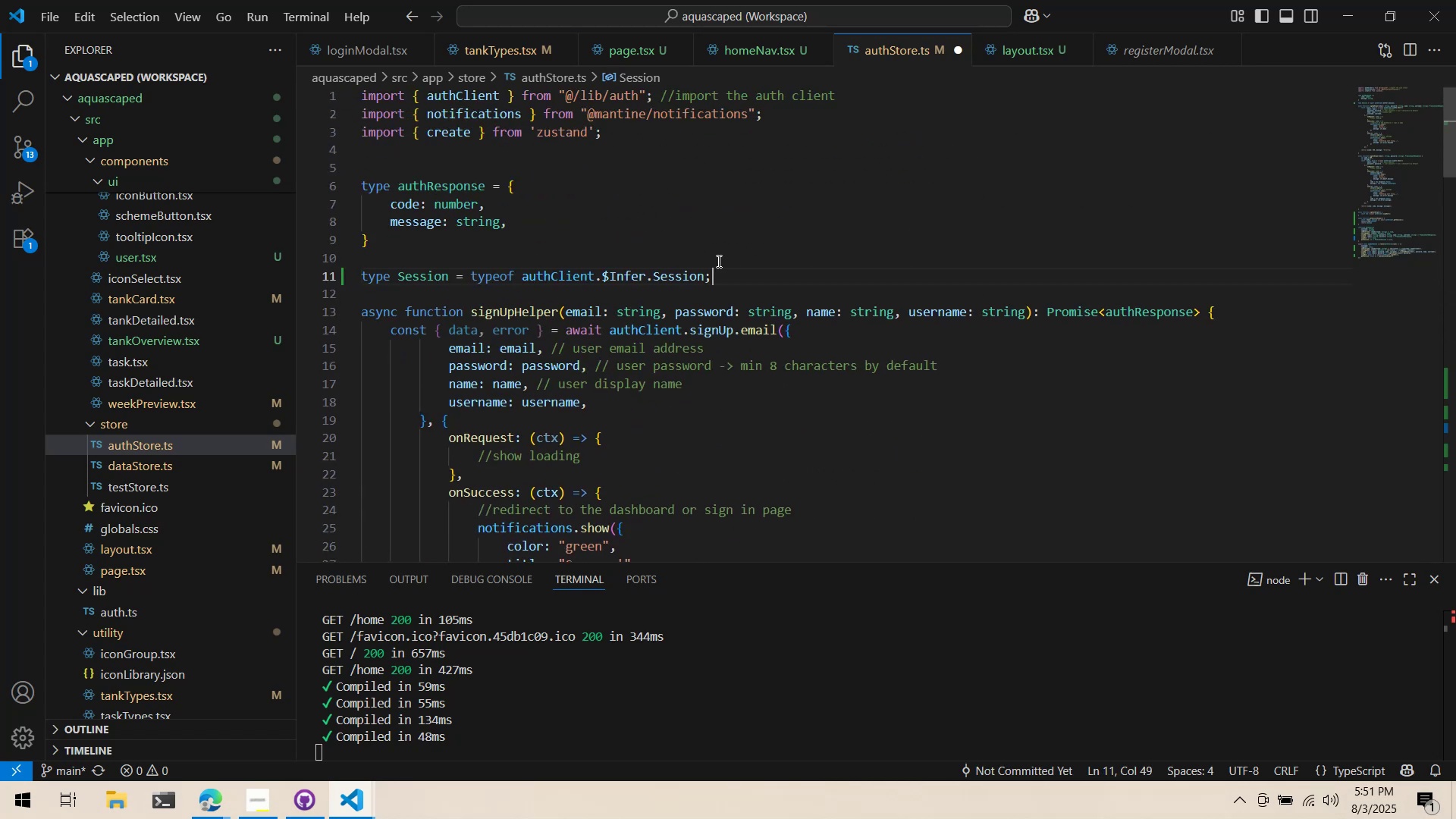 
key(Enter)
 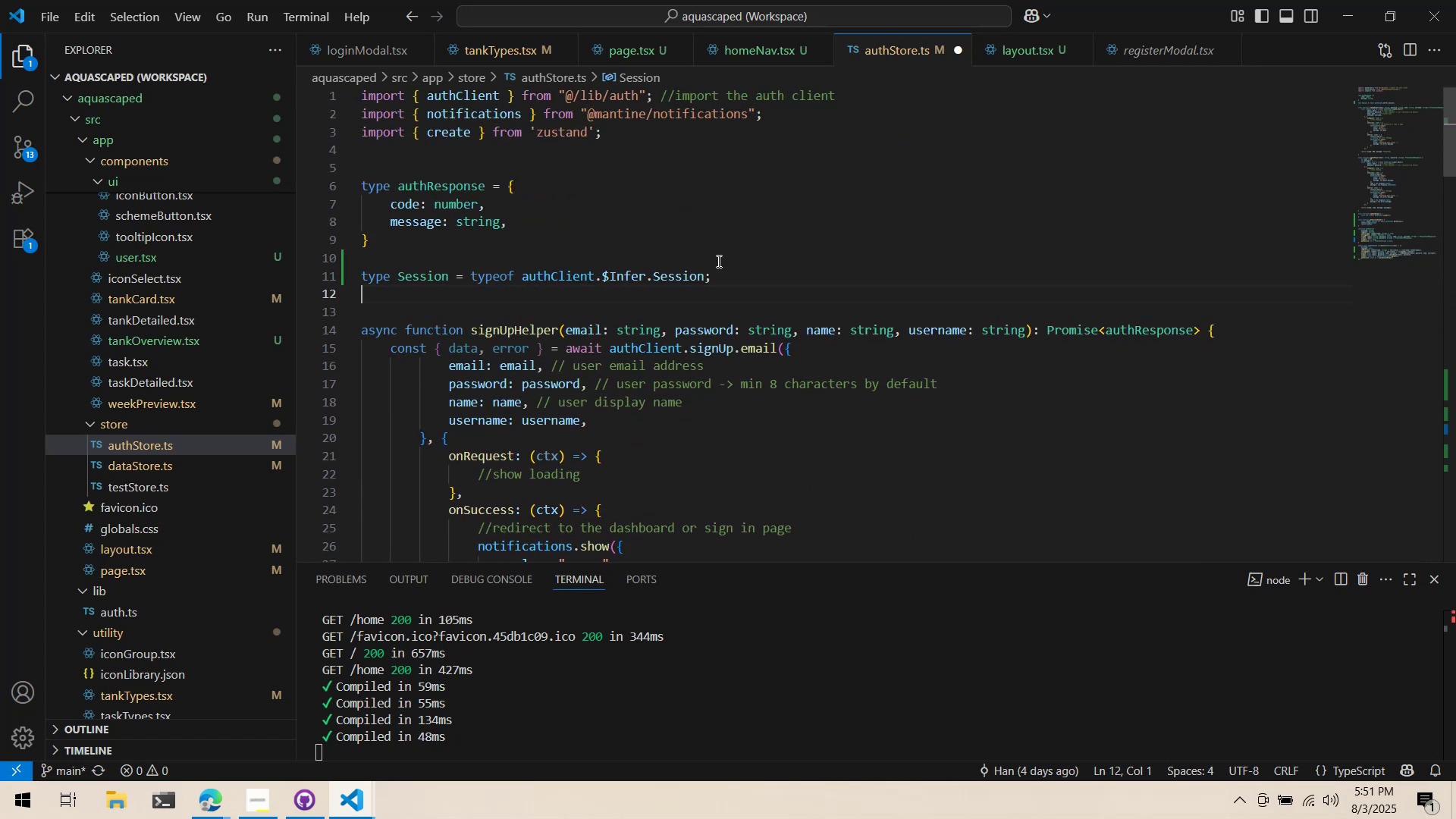 
type(type r)
key(Backspace)
type(si)
key(Backspace)
key(Backspace)
type(response = typeO)
key(Backspace)
type(fof)
key(Backspace)
key(Backspace)
key(Backspace)
type(of authClei)
key(Backspace)
key(Backspace)
type(ient.$Infer.)
 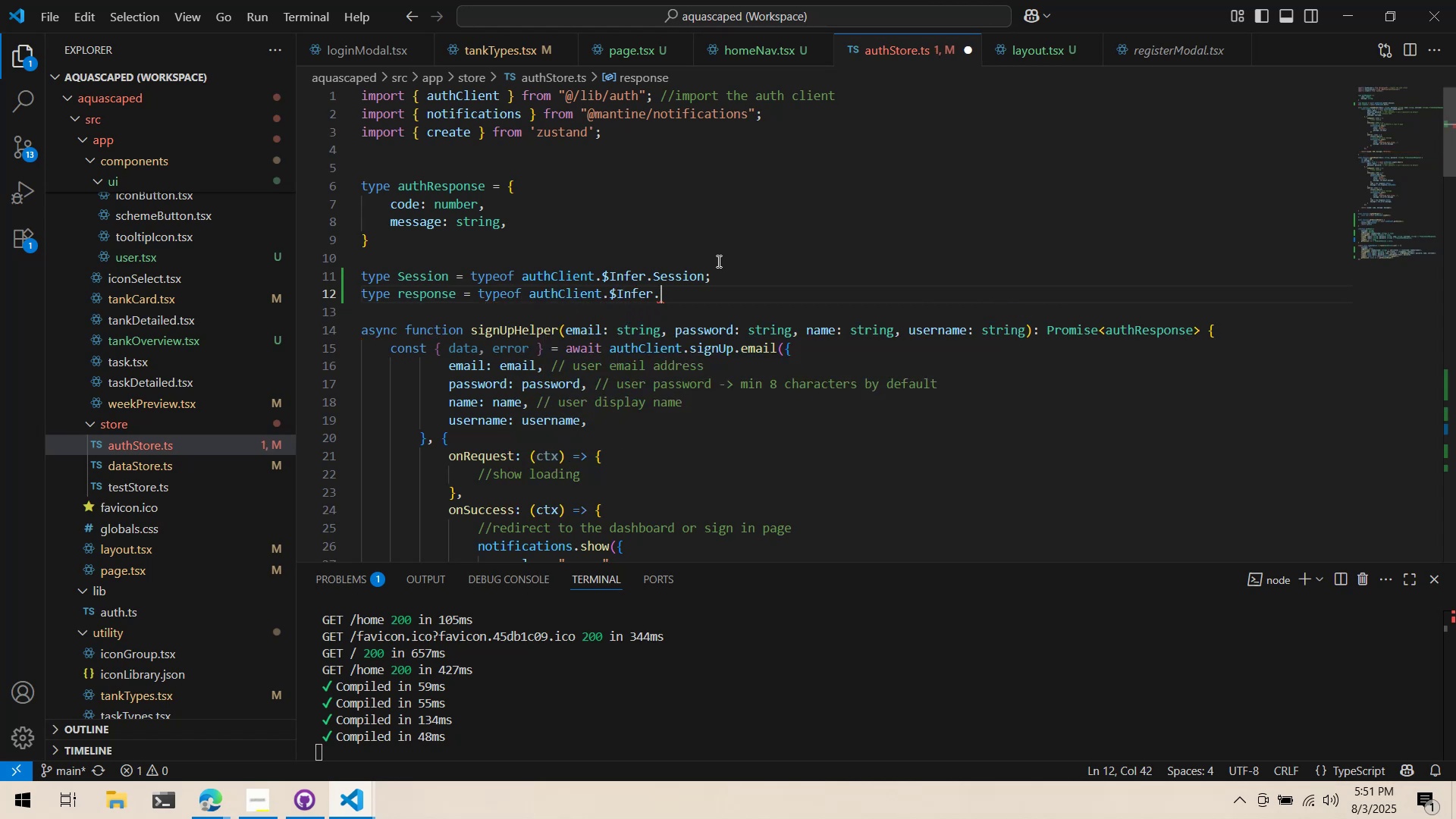 
type(re)
key(Backspace)
key(Backspace)
type(Response;)
 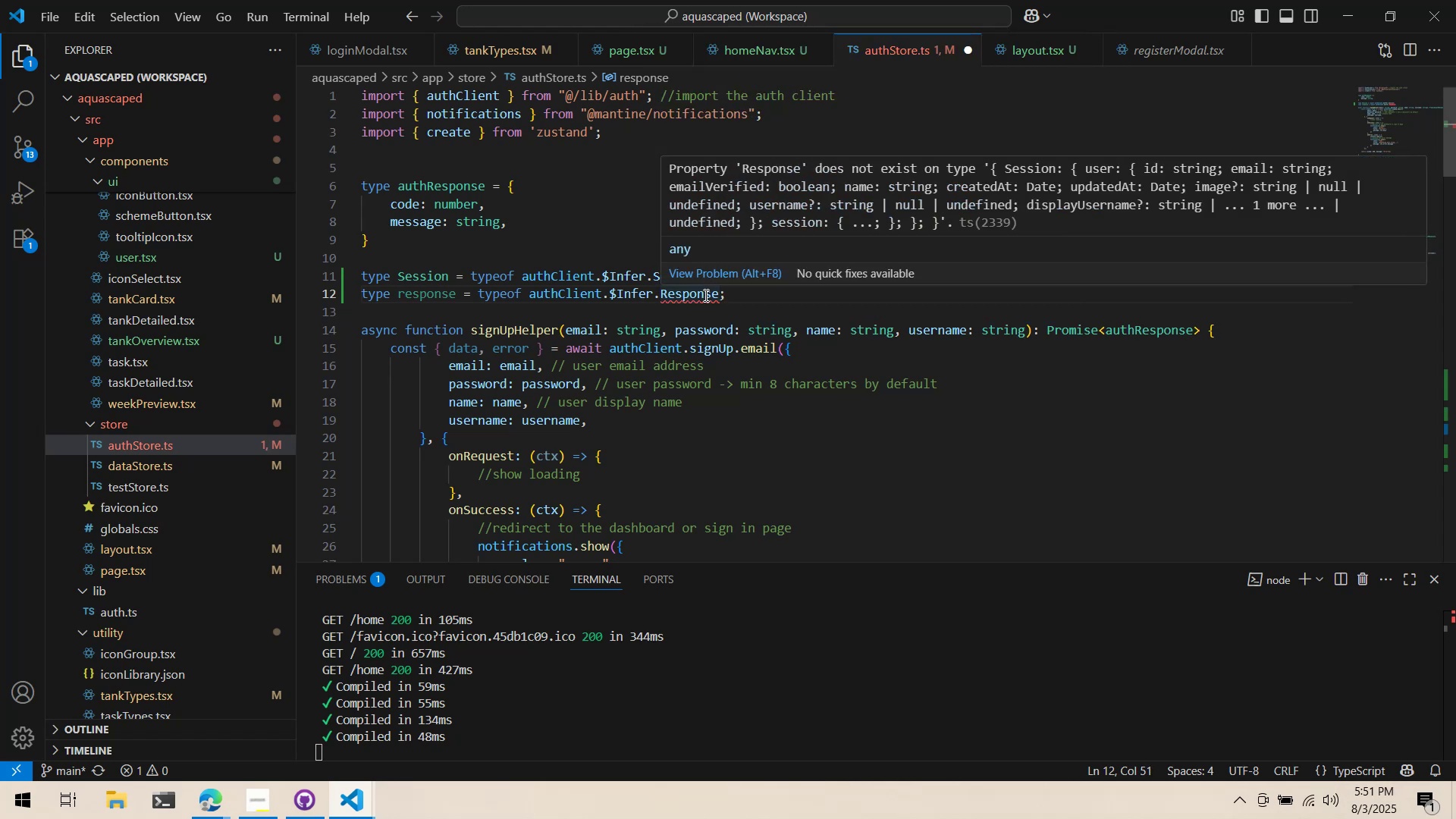 
wait(6.12)
 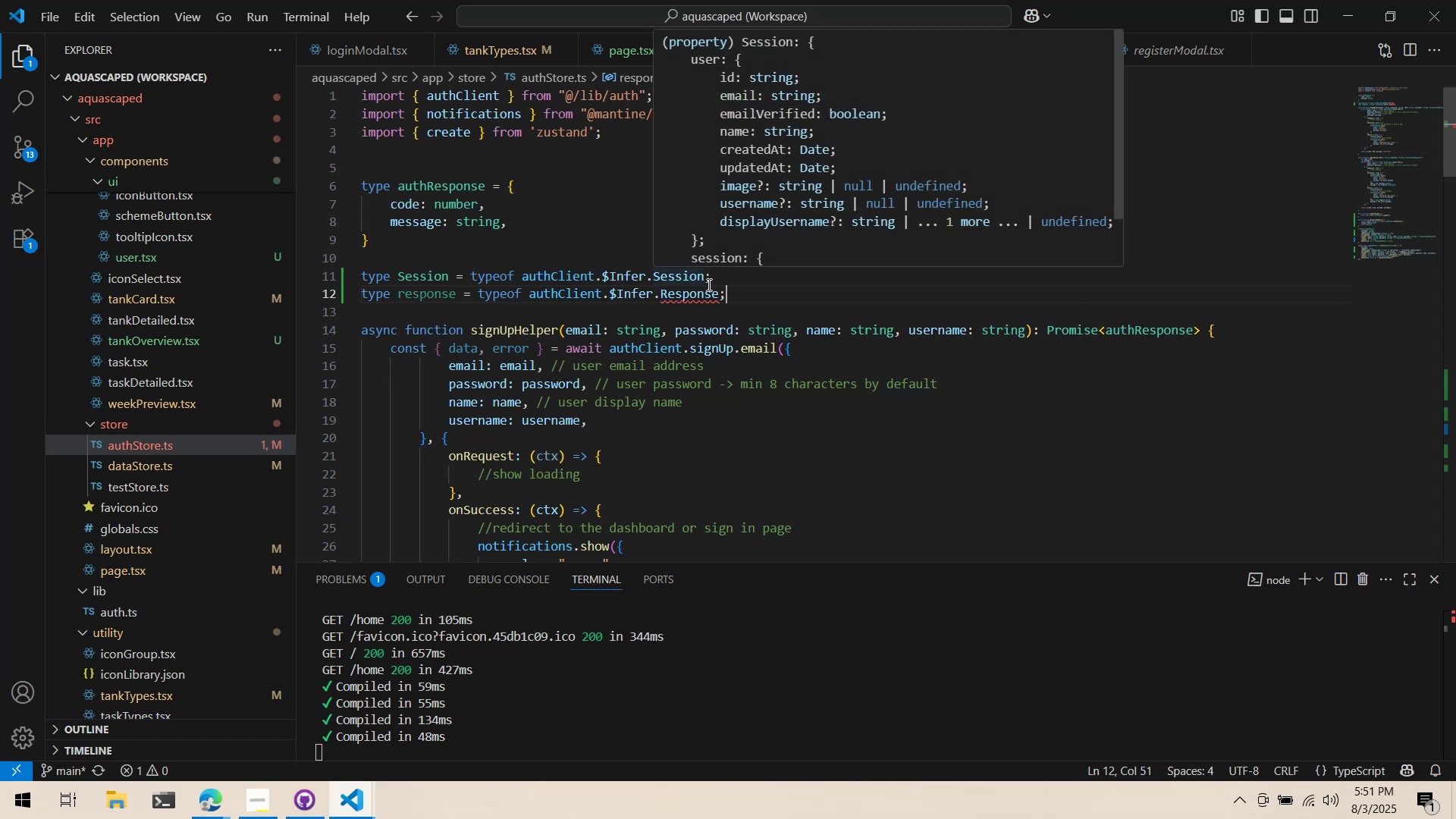 
left_click([704, 295])
 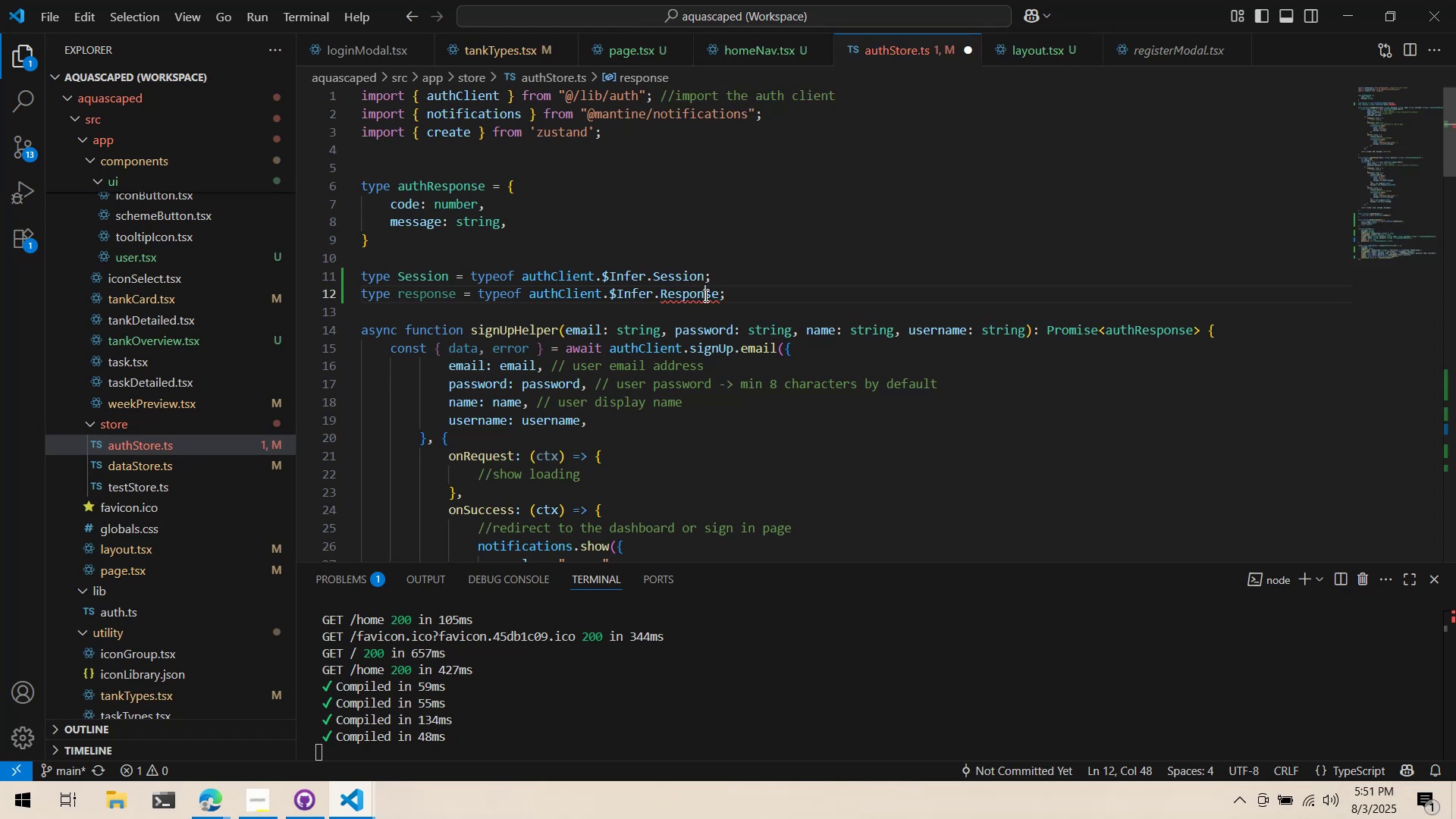 
key(Control+ControlLeft)
 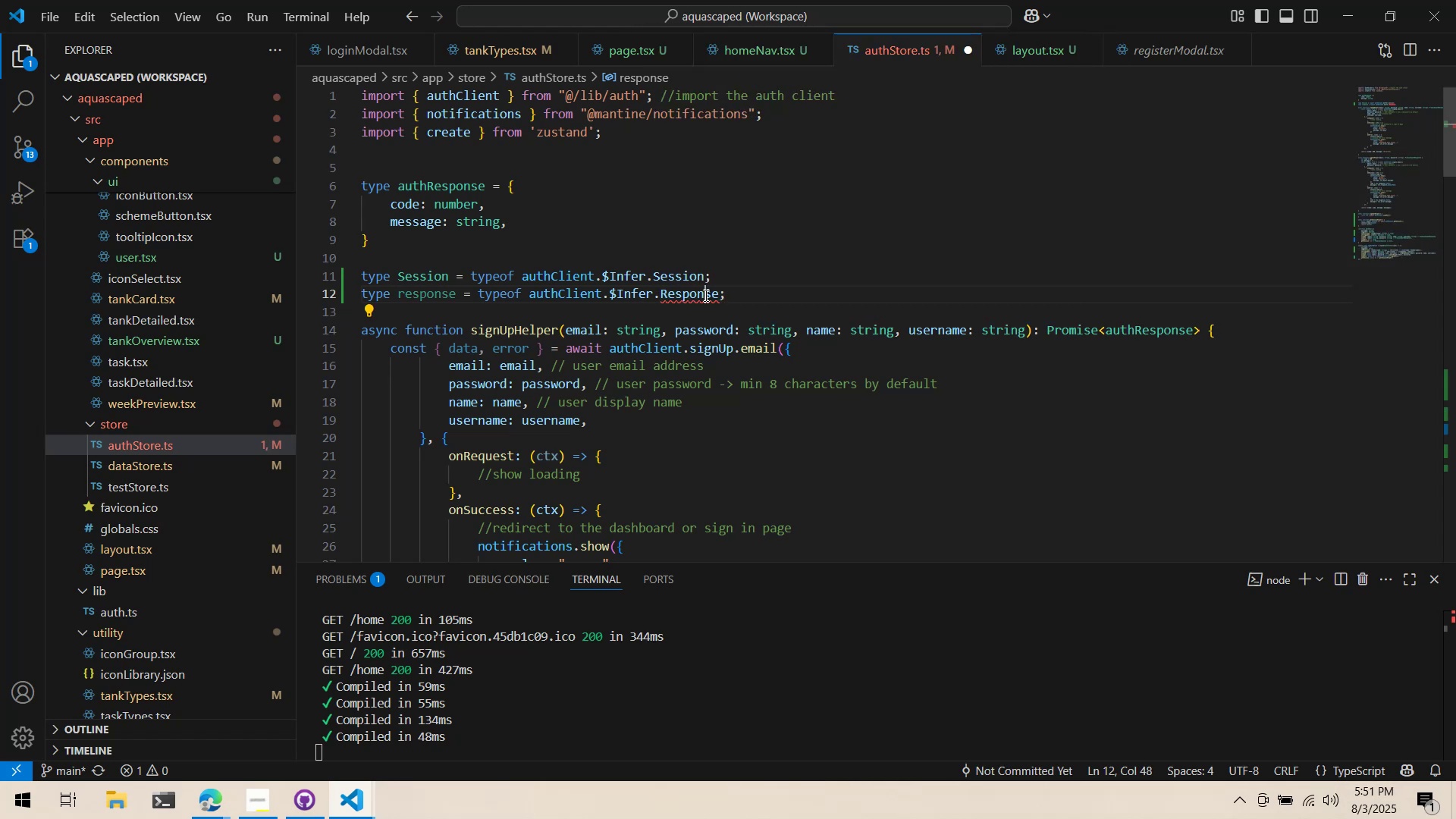 
key(Control+X)
 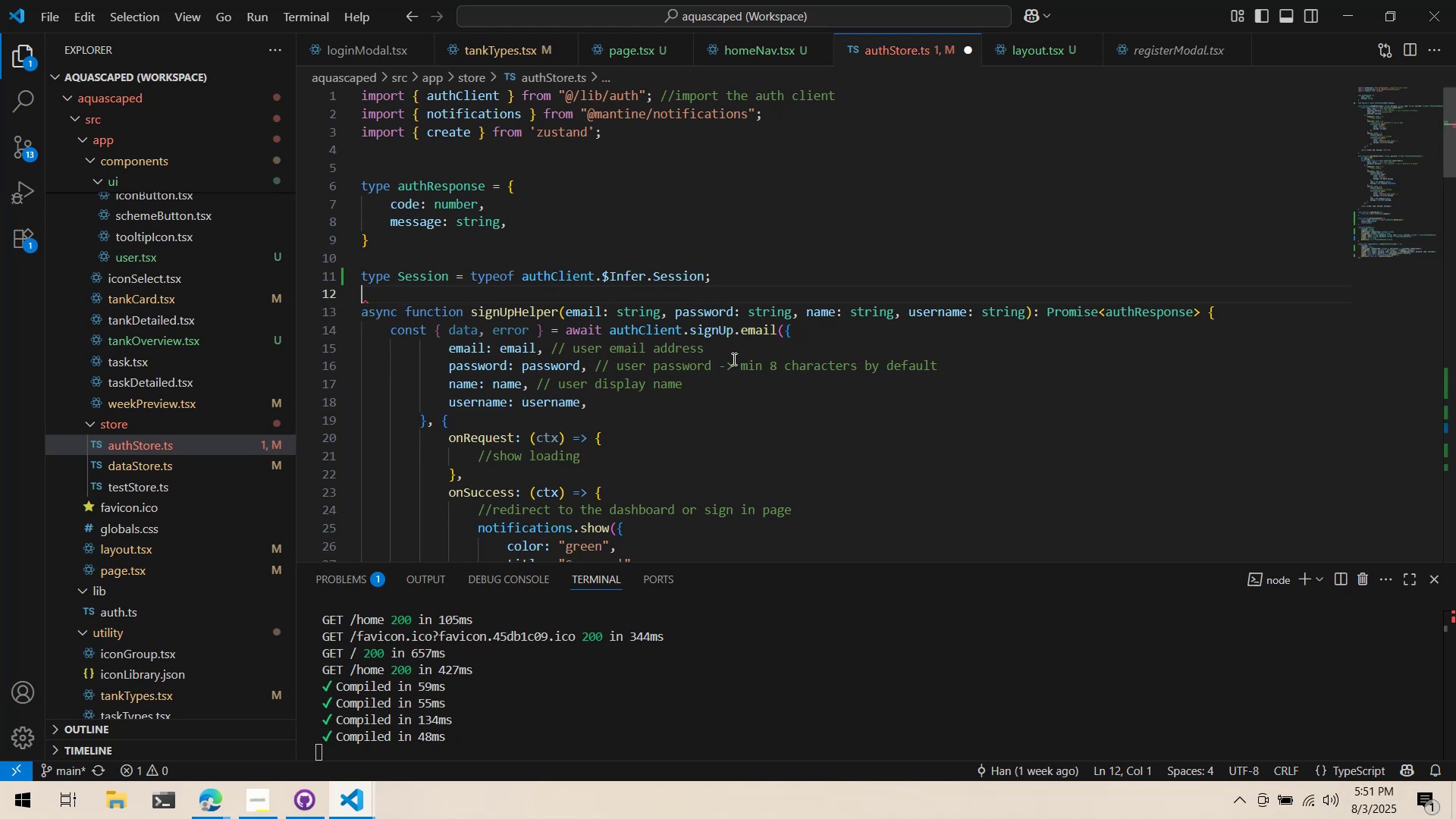 
scroll: coordinate [775, 451], scroll_direction: down, amount: 8.0
 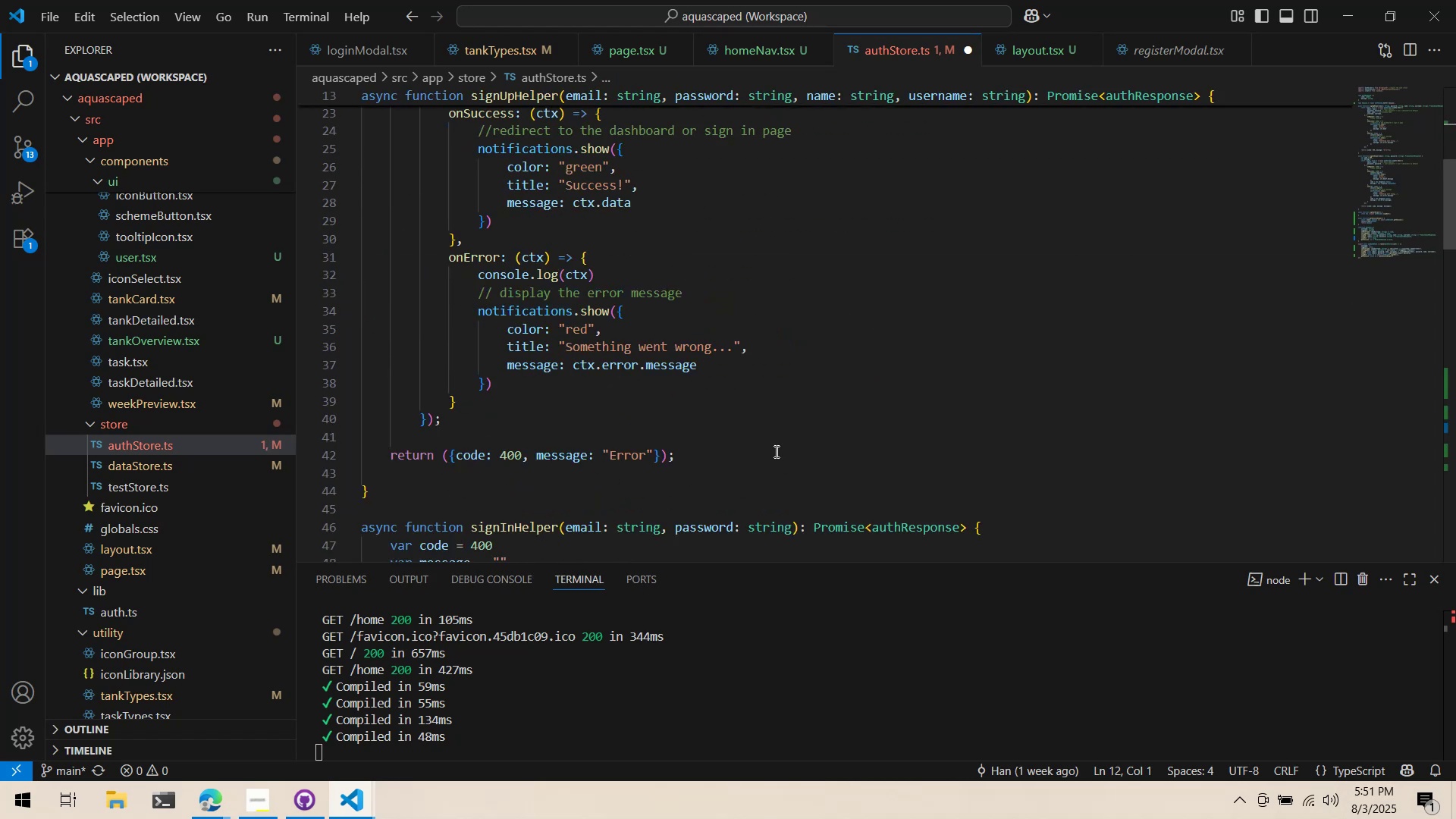 
key(Control+ControlLeft)
 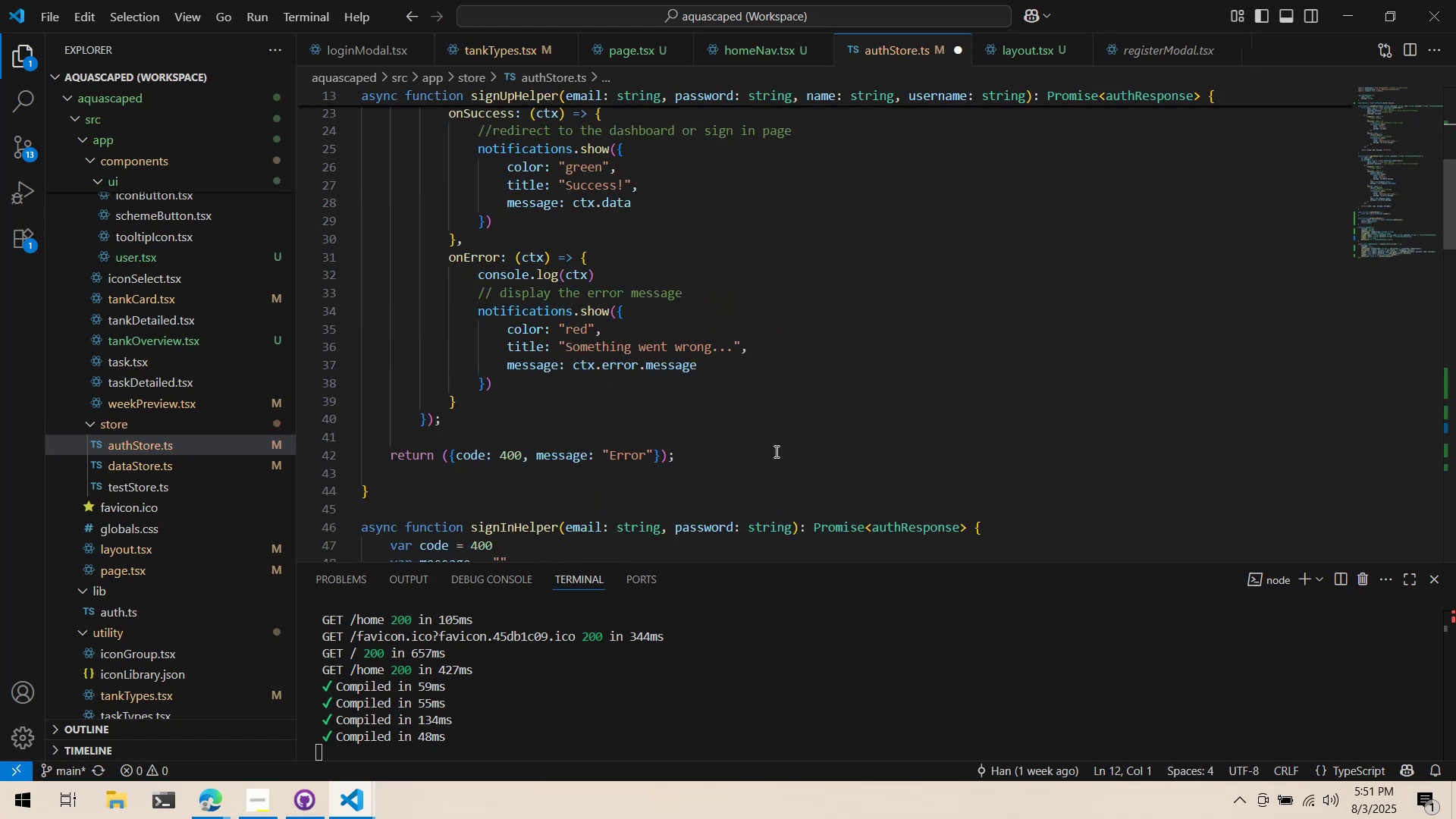 
key(Control+S)
 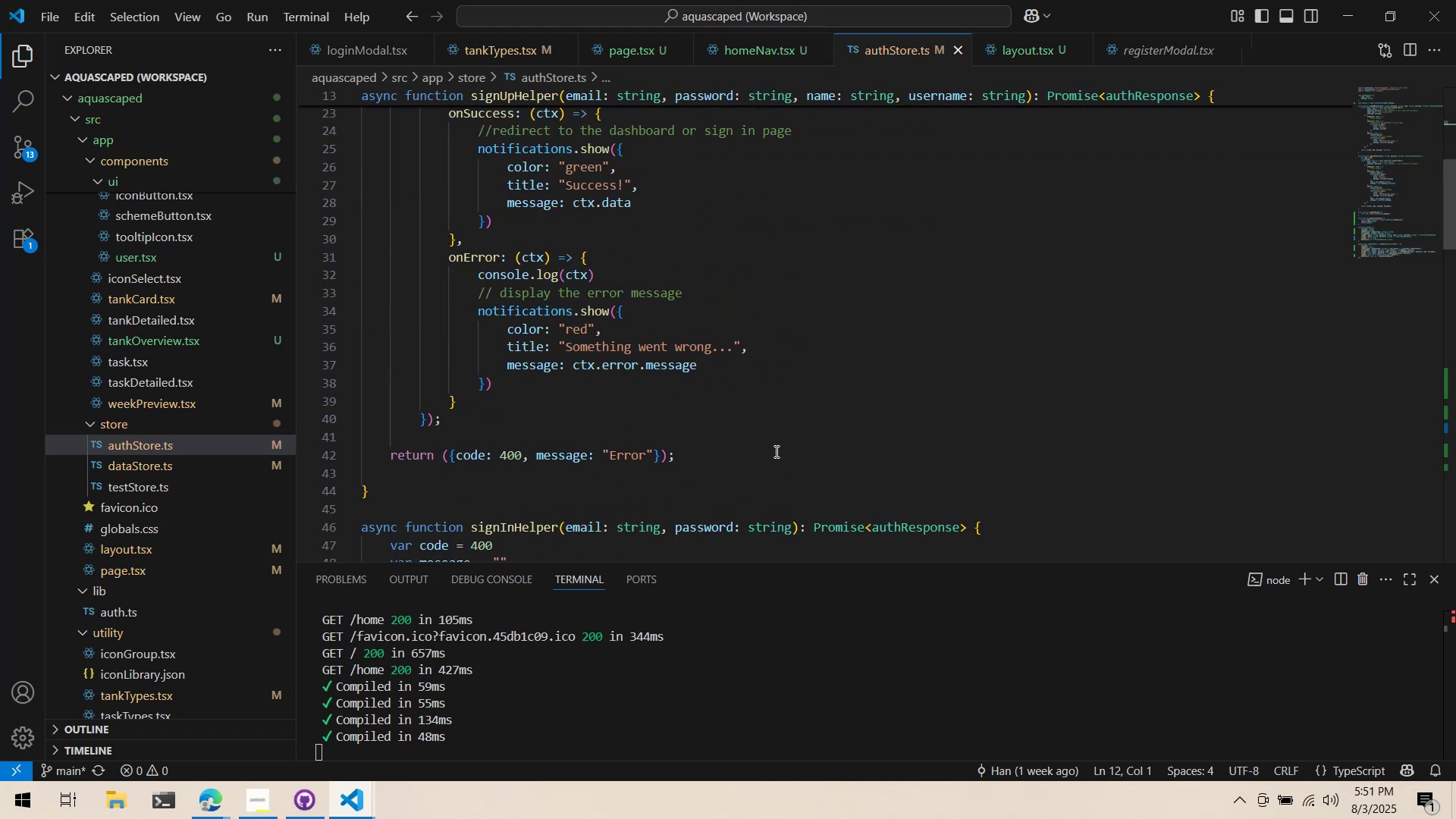 
scroll: coordinate [508, 480], scroll_direction: down, amount: 17.0
 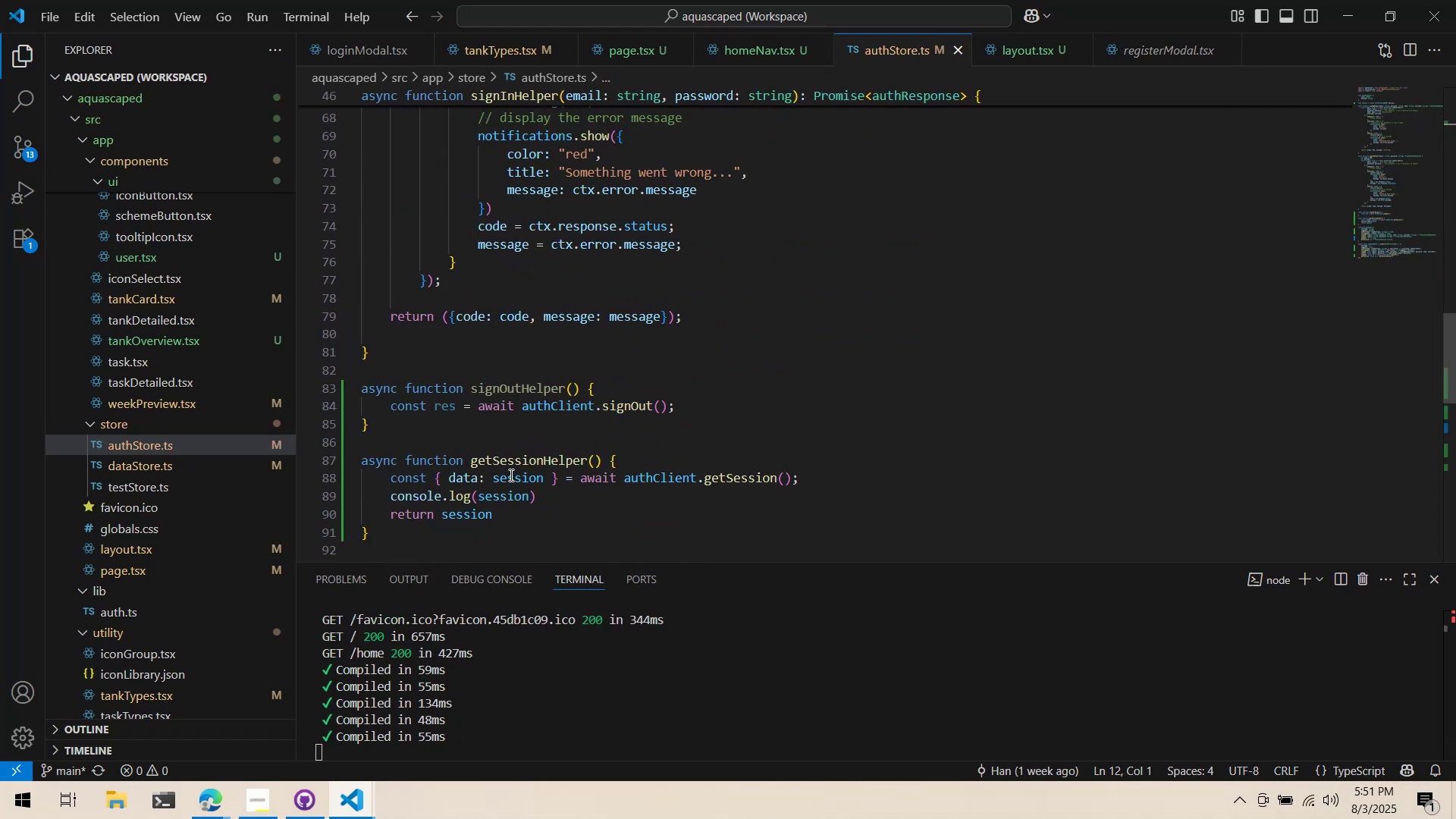 
mouse_move([518, 388])
 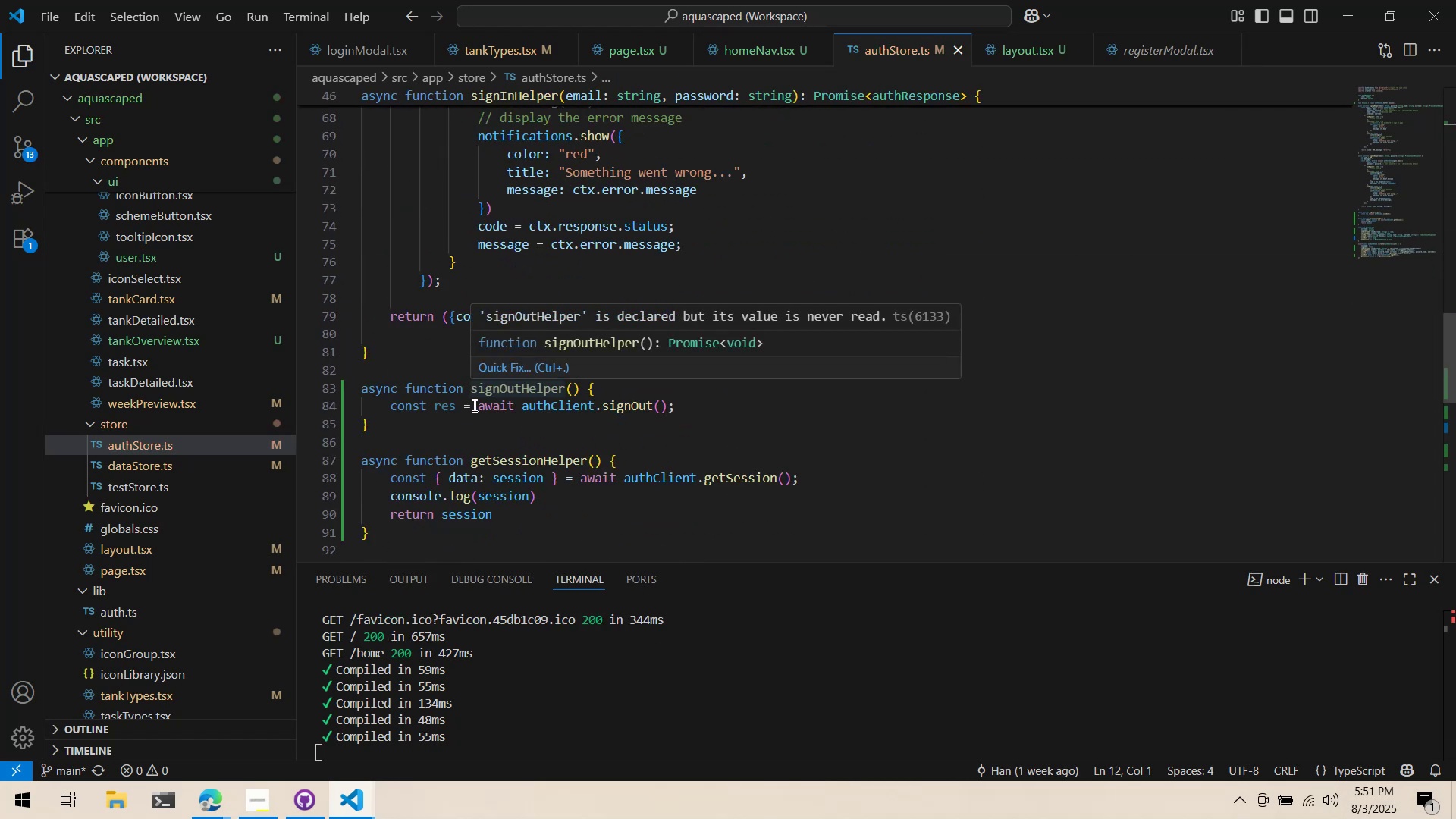 
mouse_move([456, 425])
 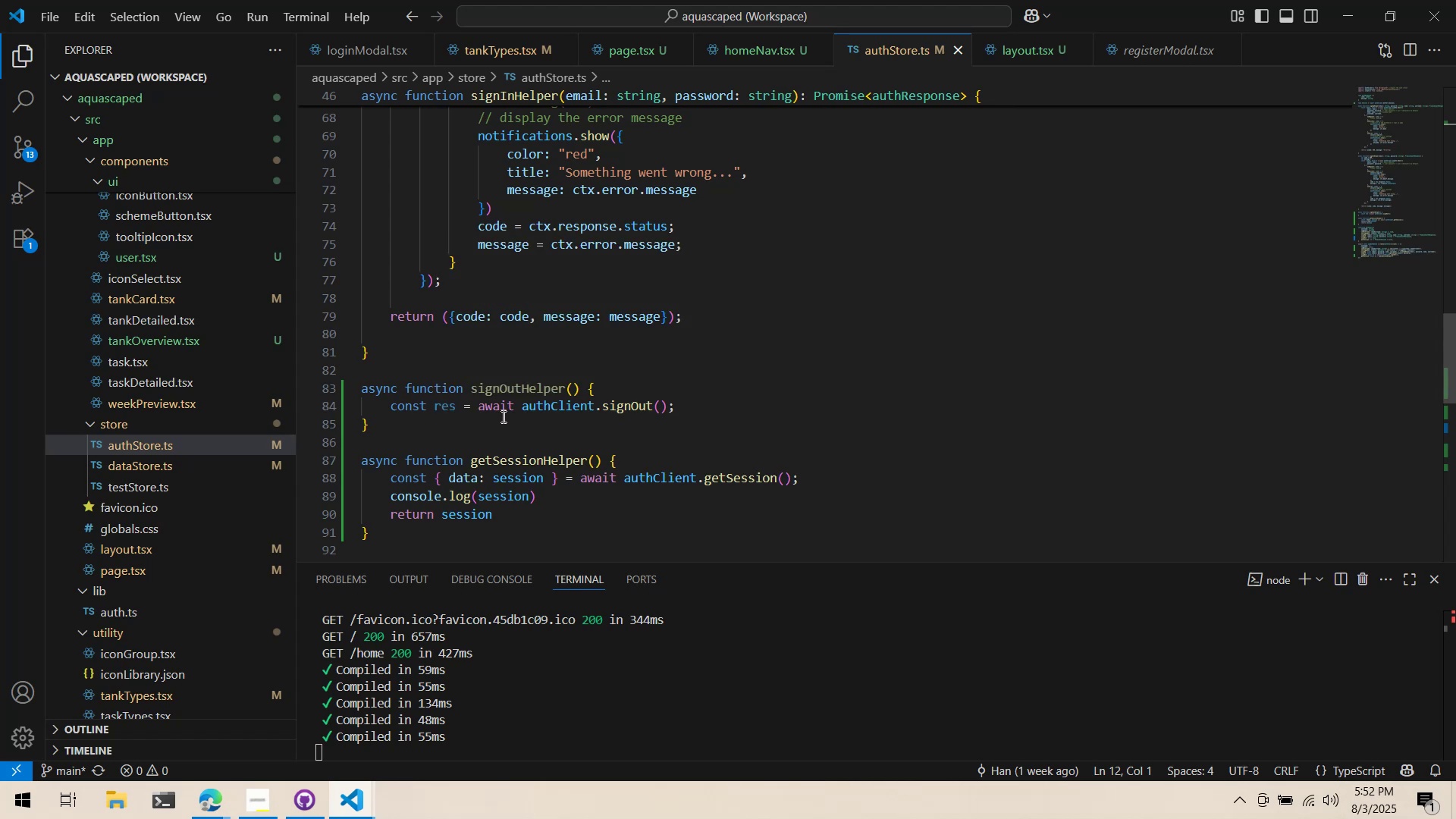 
scroll: coordinate [461, 271], scroll_direction: down, amount: 11.0
 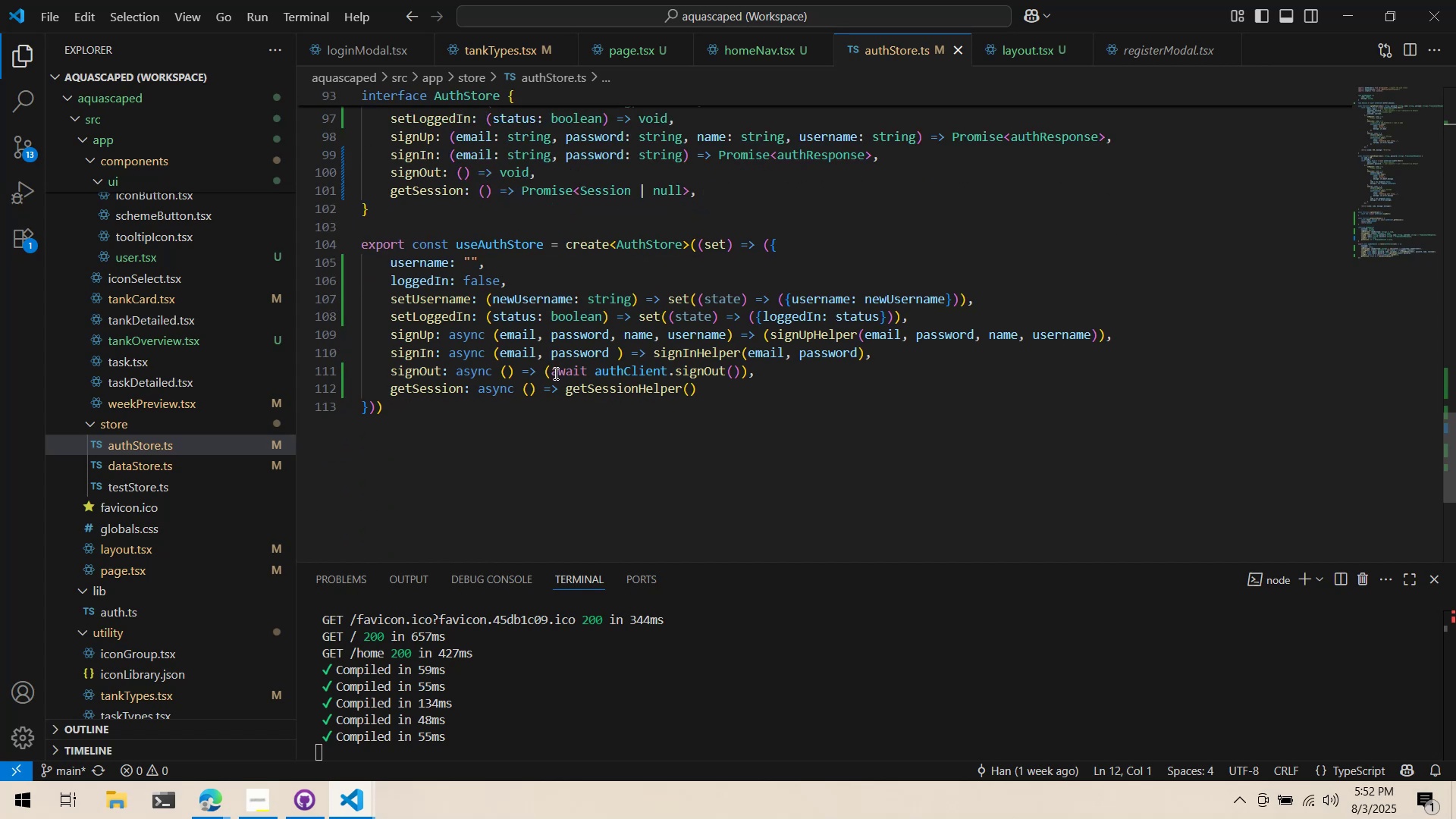 
left_click_drag(start_coordinate=[553, 373], to_coordinate=[742, 378])
 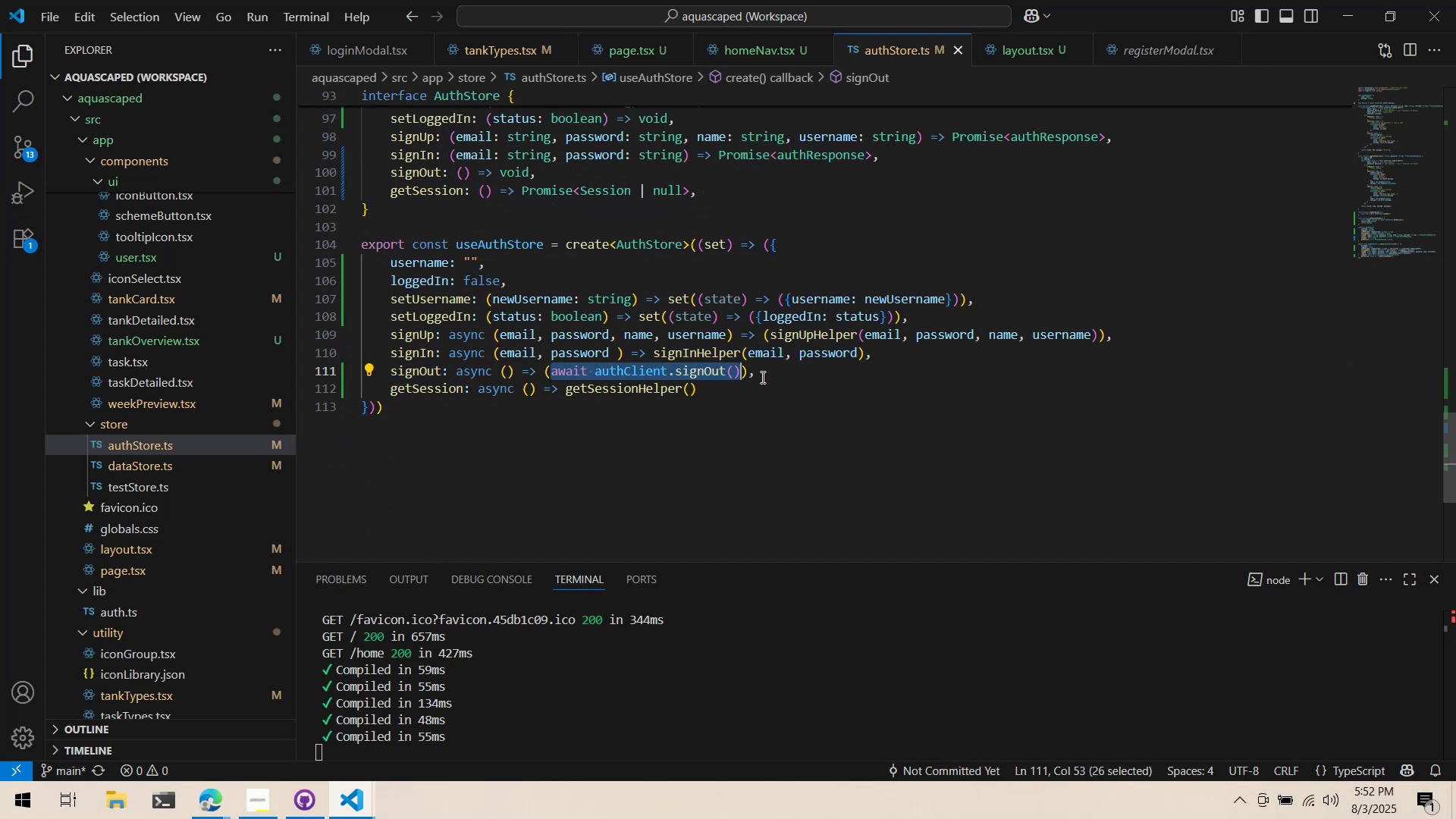 
type(signOut)
 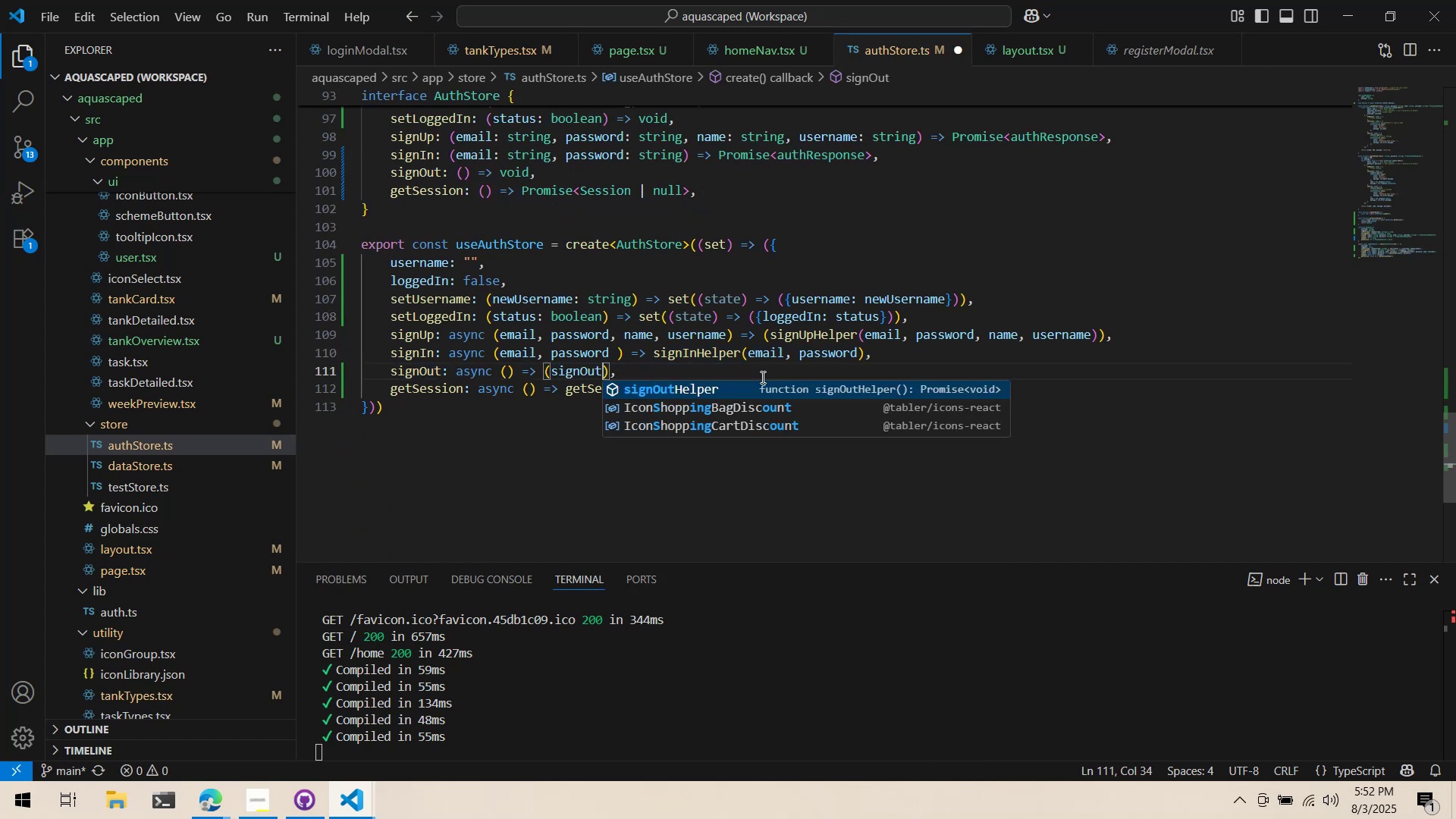 
key(Enter)
 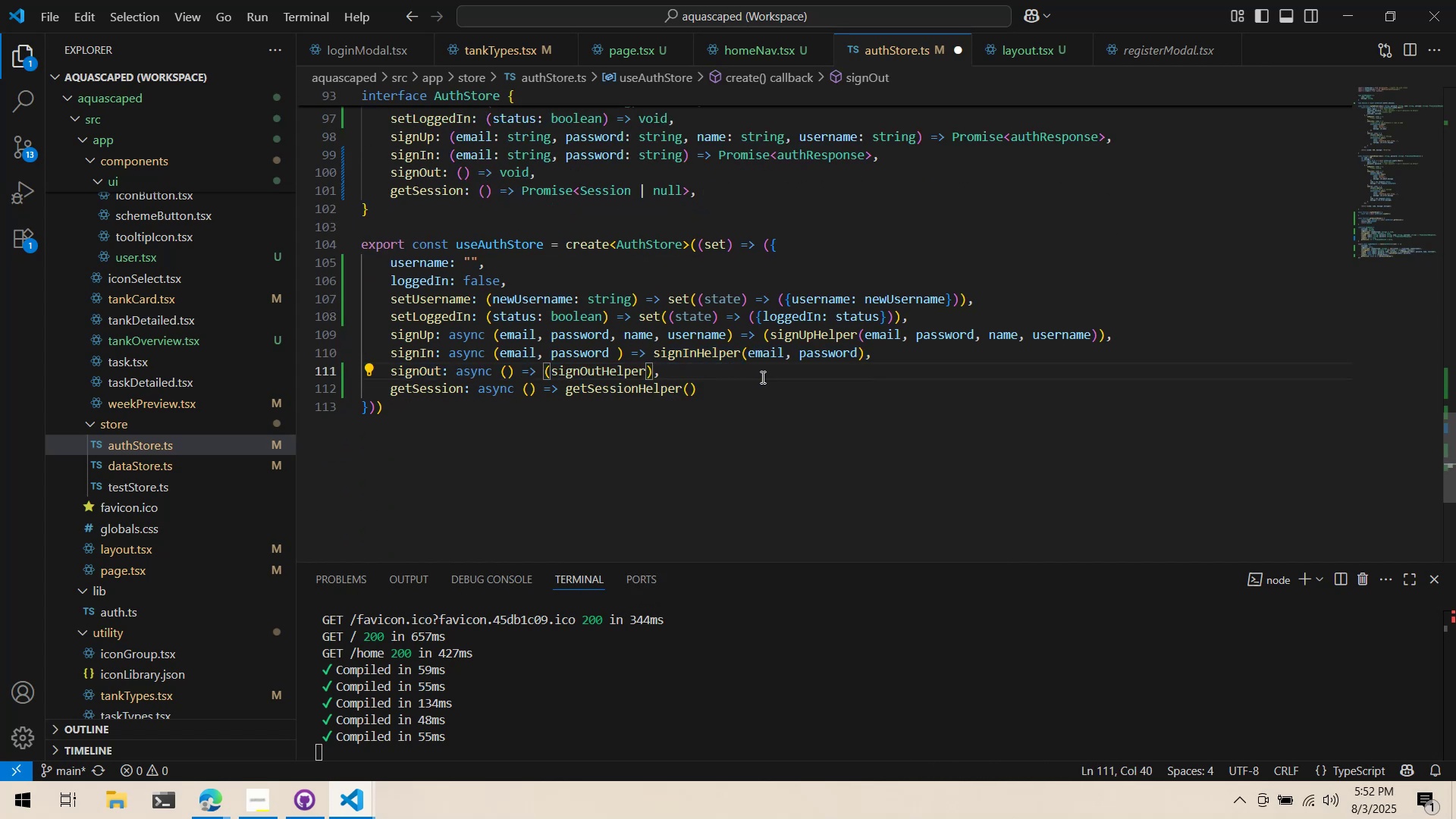 
type(())
 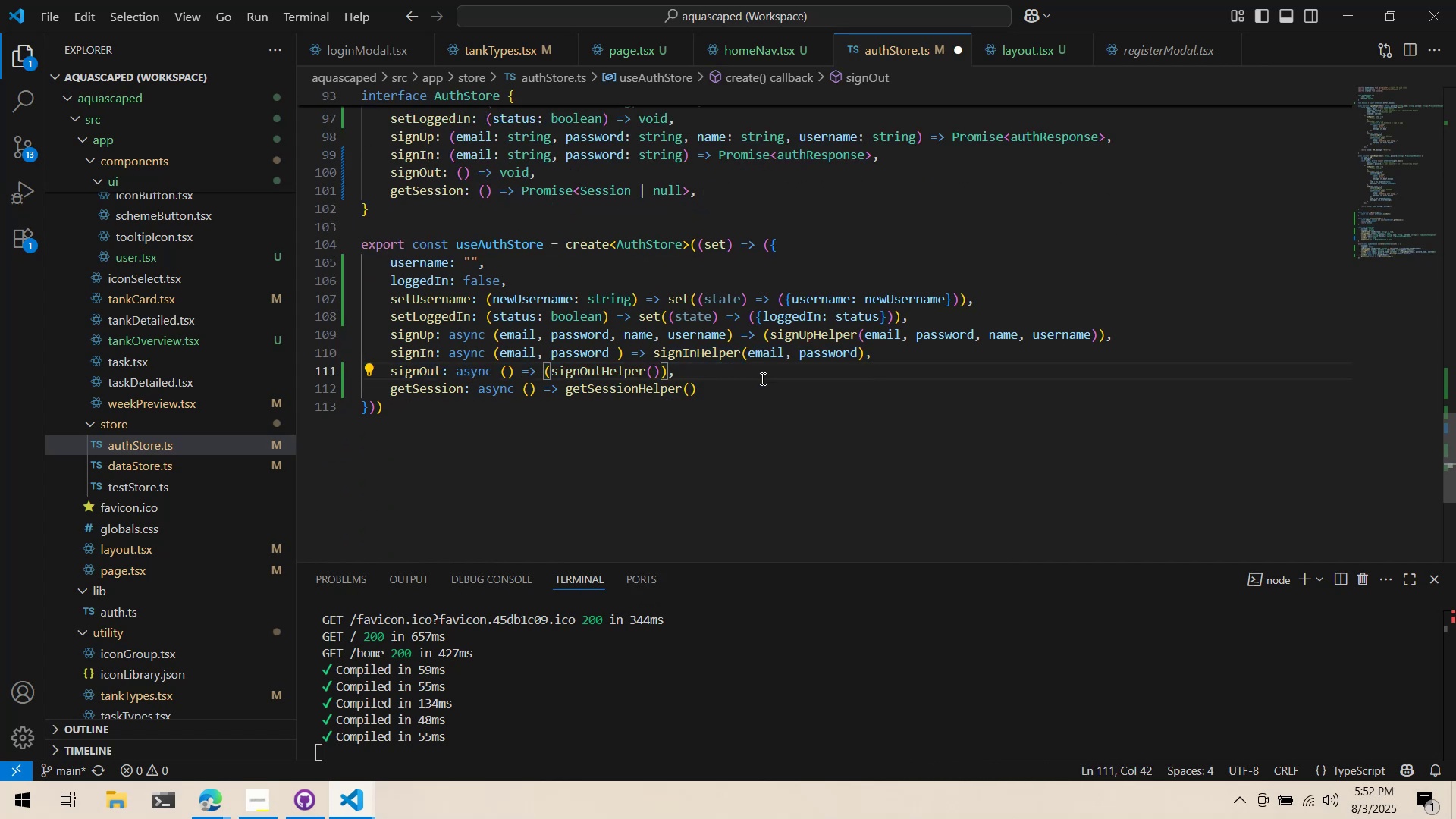 
left_click([761, 382])
 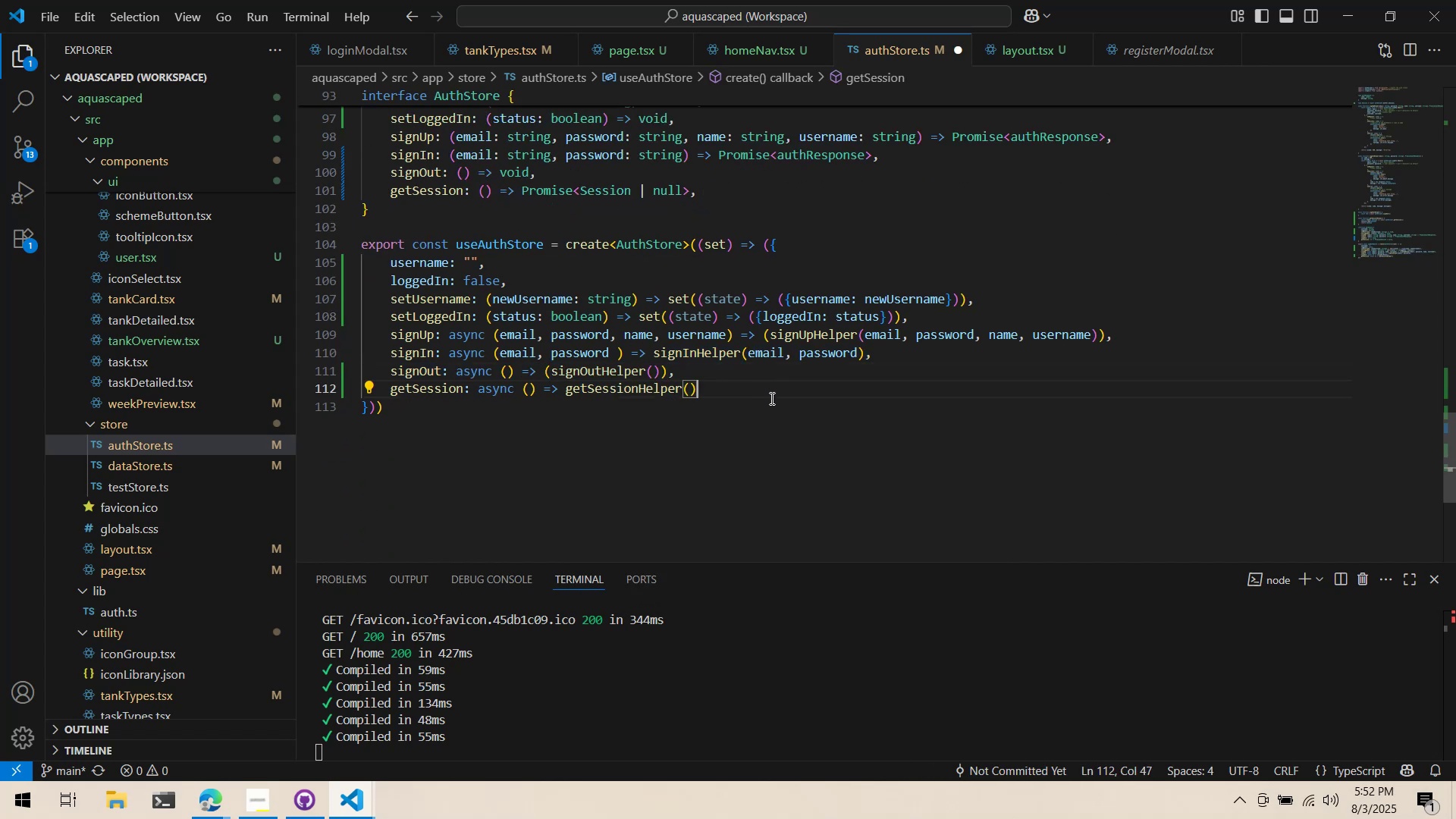 
key(Control+ControlLeft)
 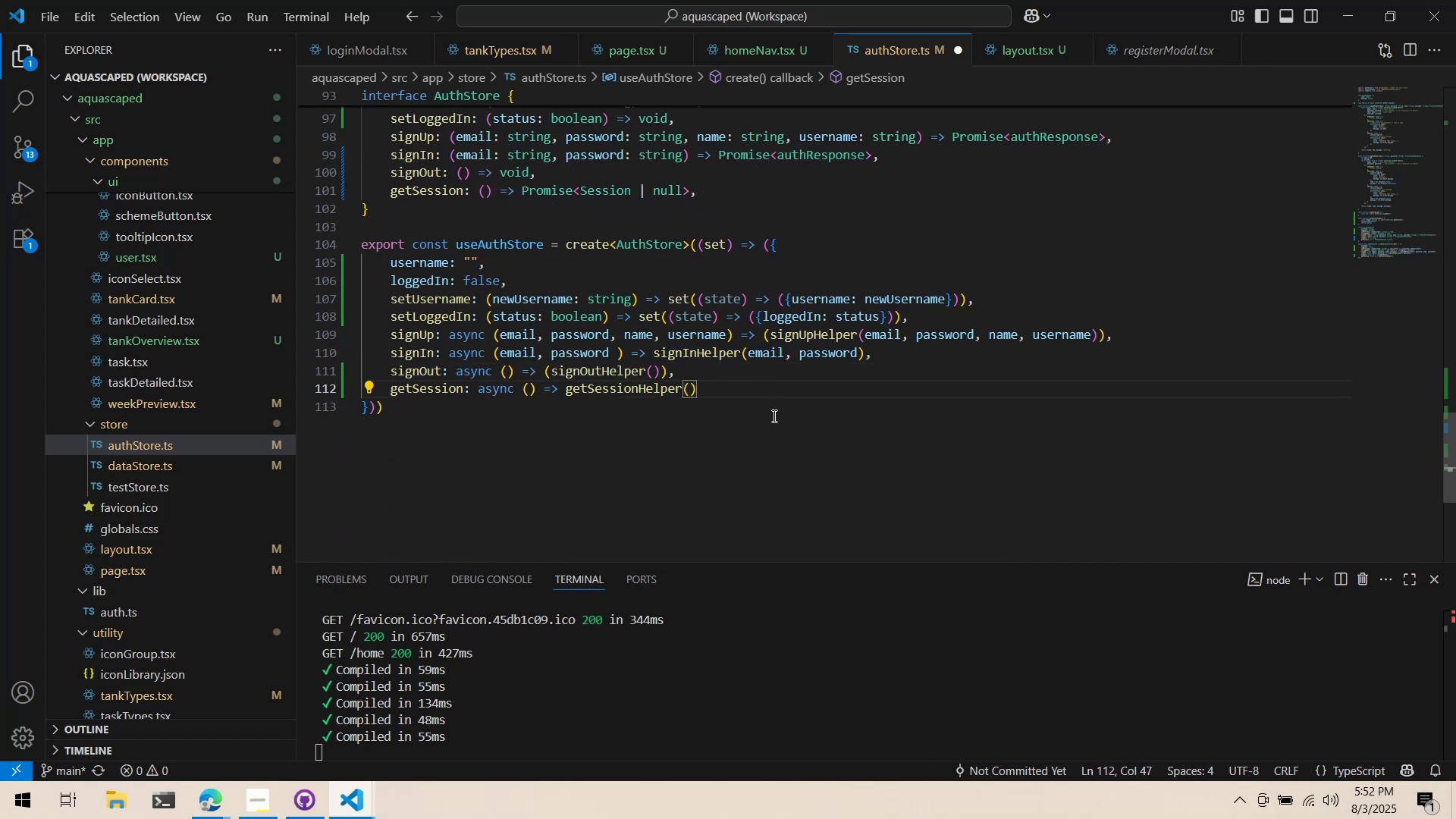 
key(Control+S)
 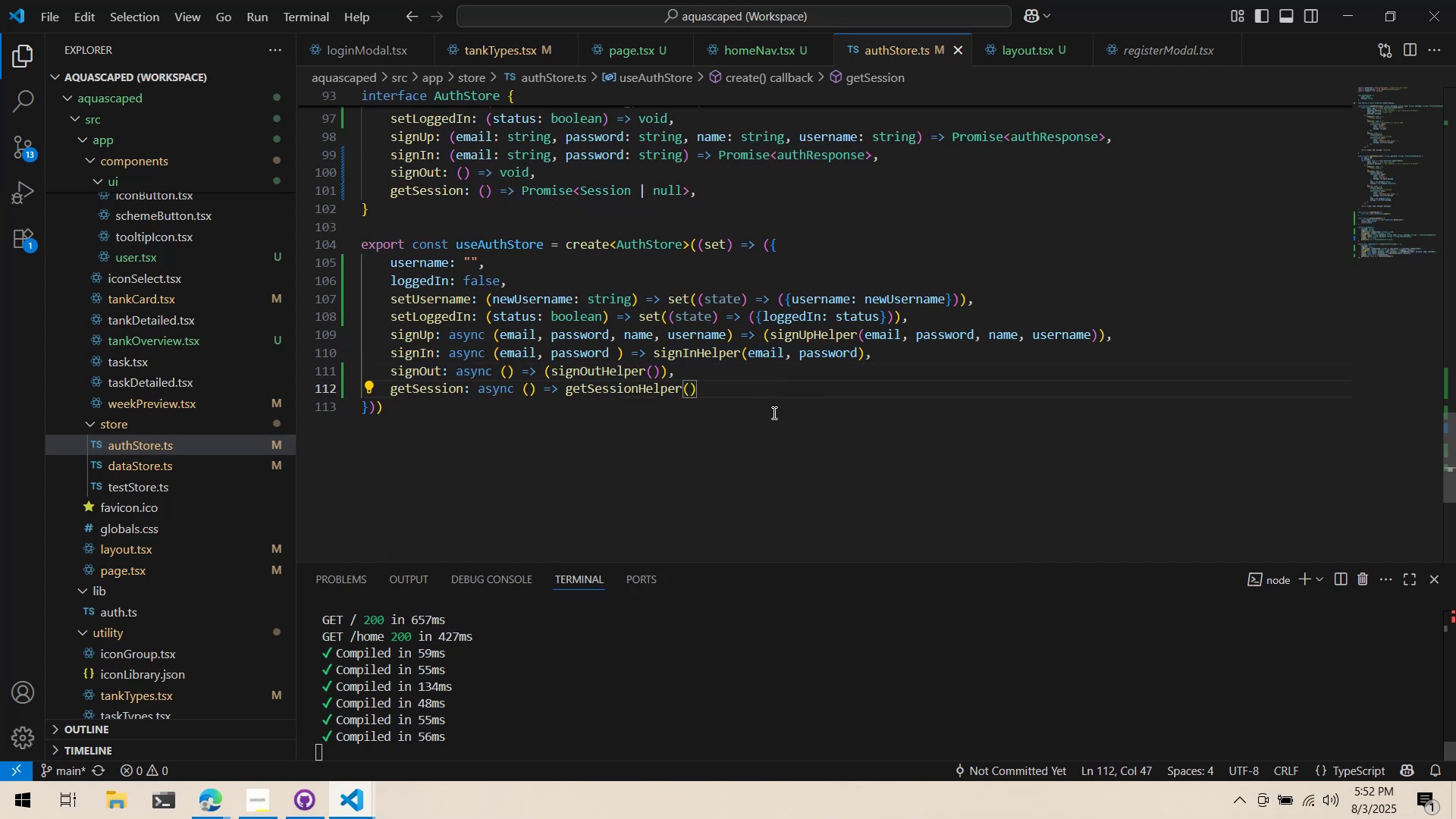 
scroll: coordinate [773, 413], scroll_direction: up, amount: 5.0
 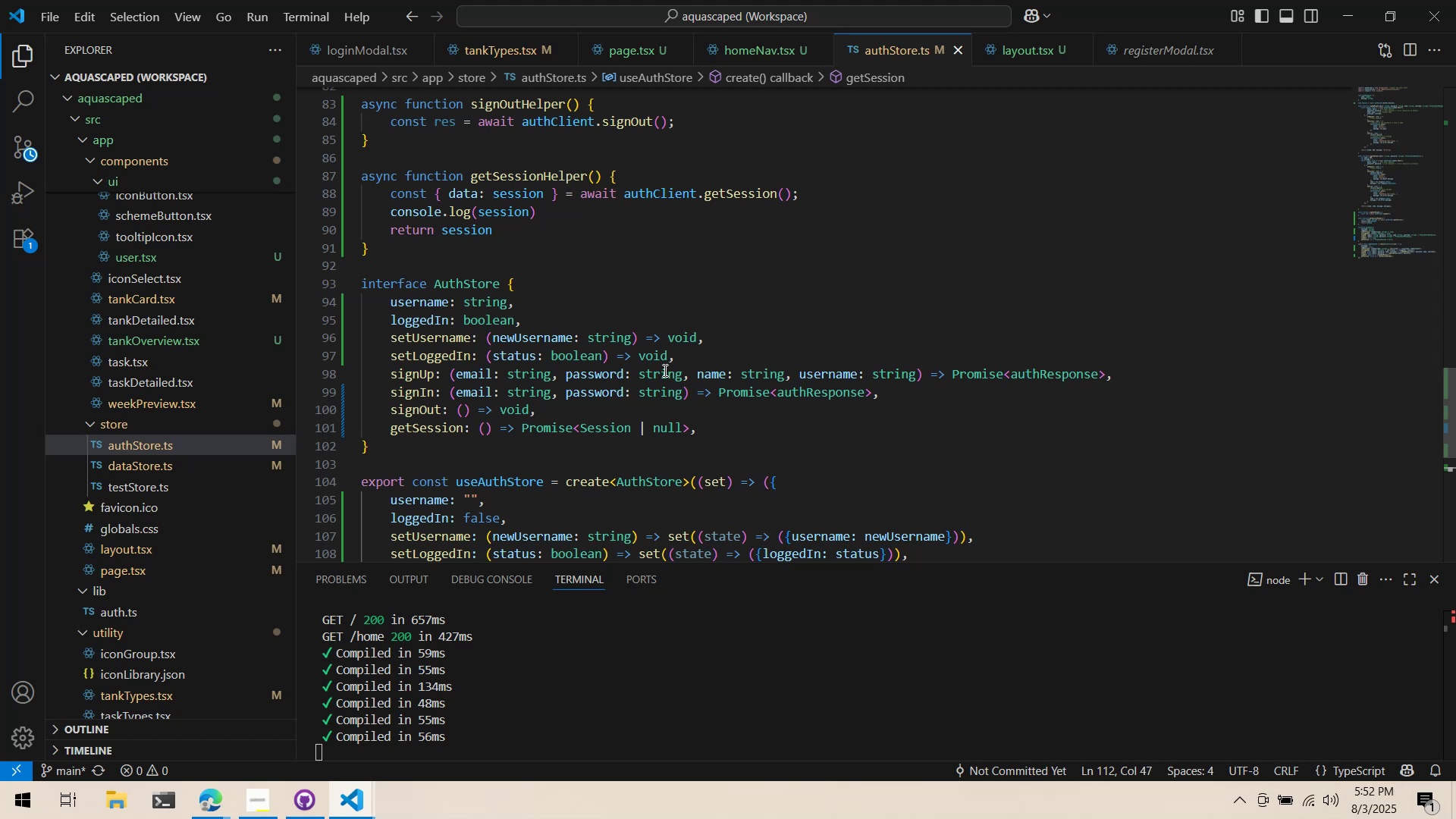 
mouse_move([533, 427])
 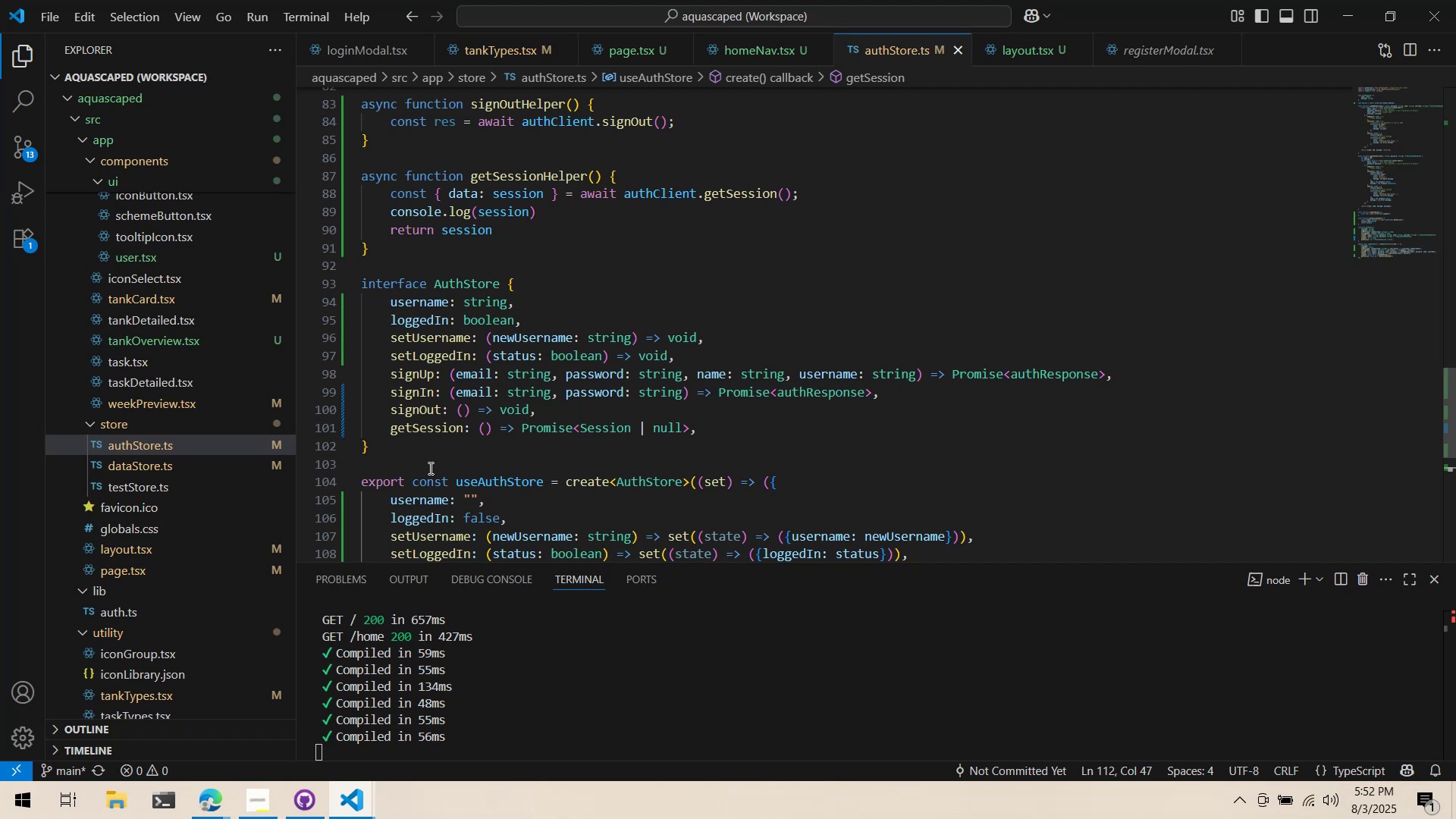 
wait(35.83)
 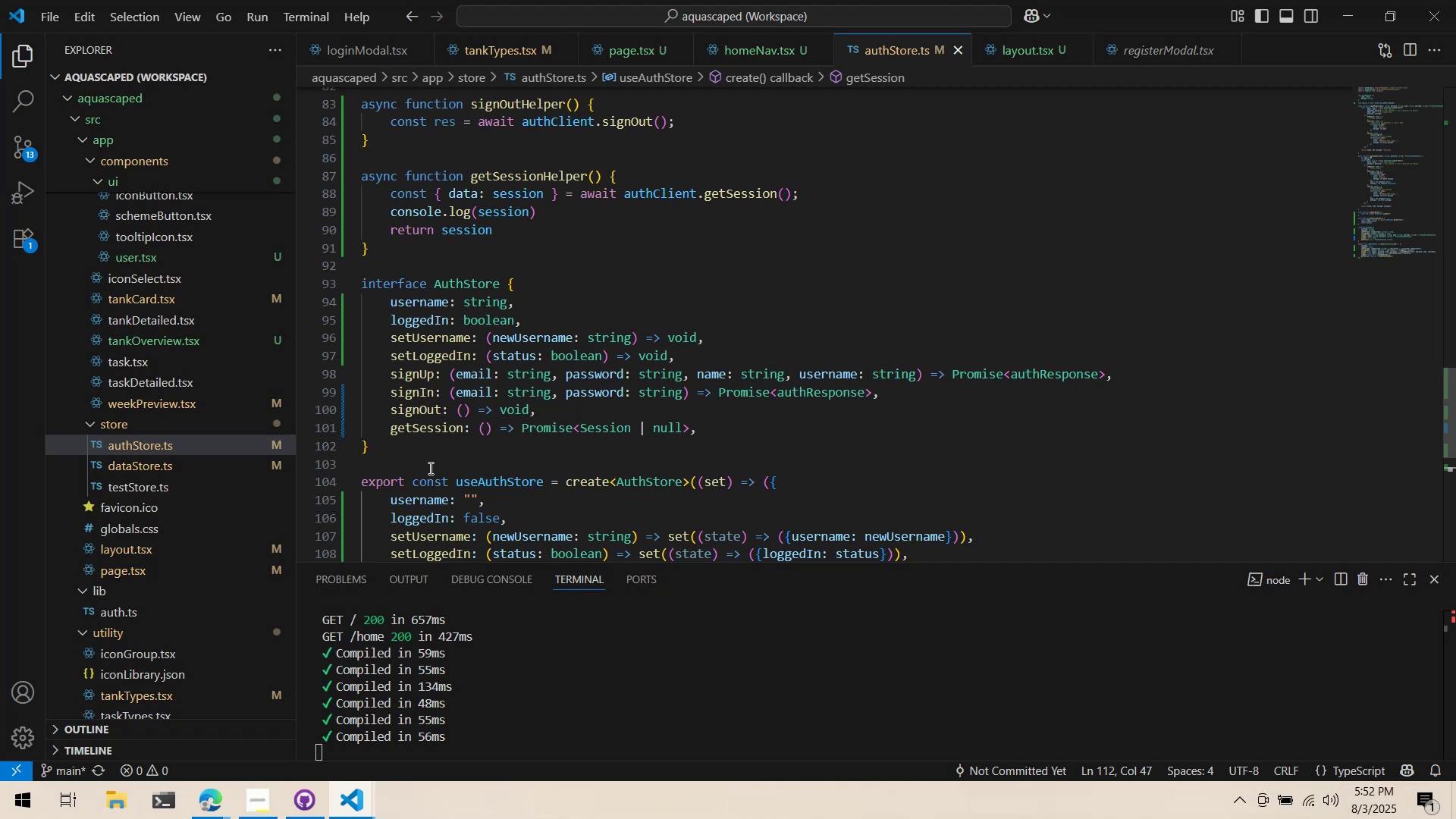 
scroll: coordinate [617, 432], scroll_direction: down, amount: 5.0
 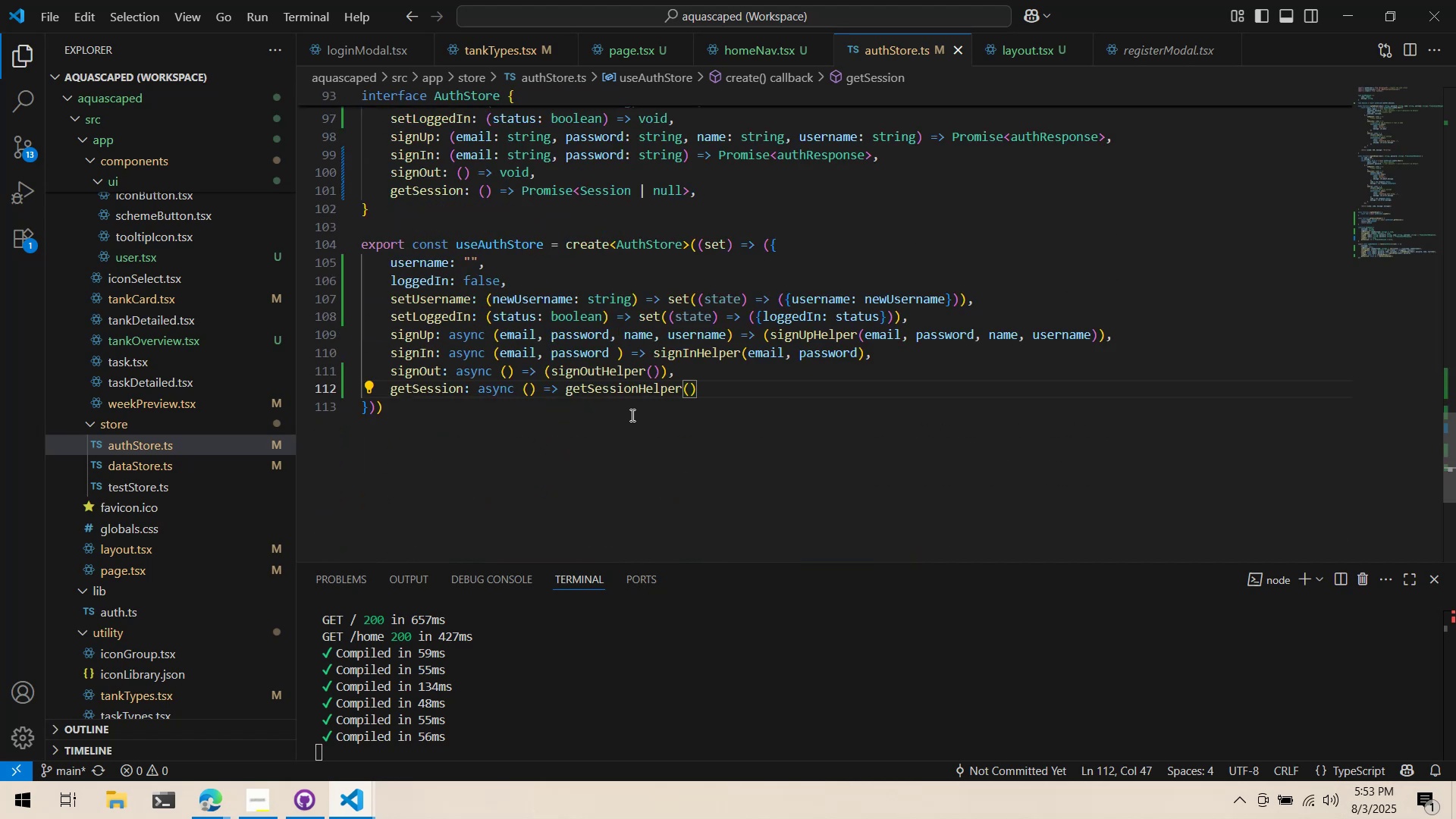 
scroll: coordinate [635, 400], scroll_direction: up, amount: 7.0
 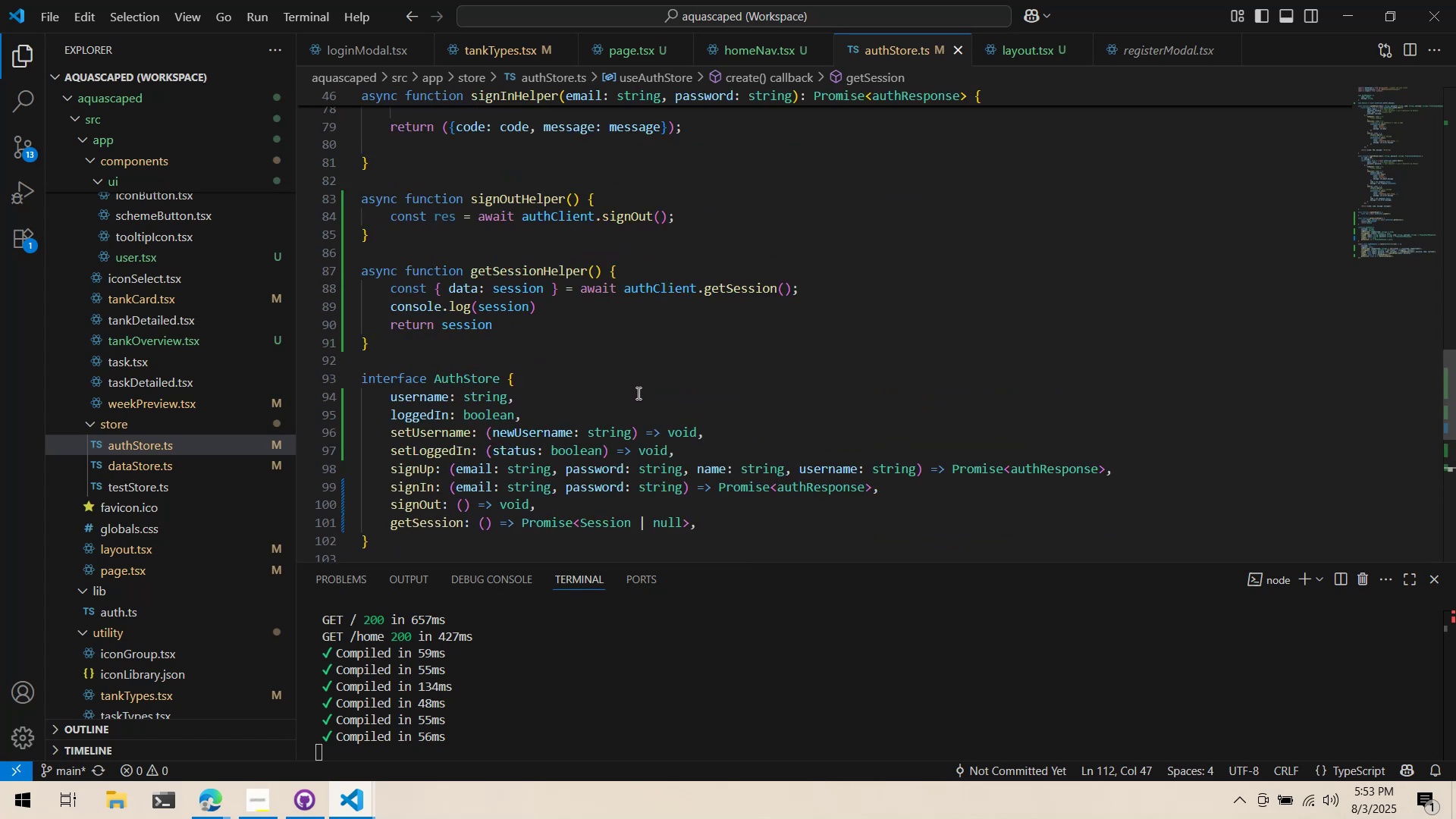 
scroll: coordinate [637, 385], scroll_direction: down, amount: 4.0
 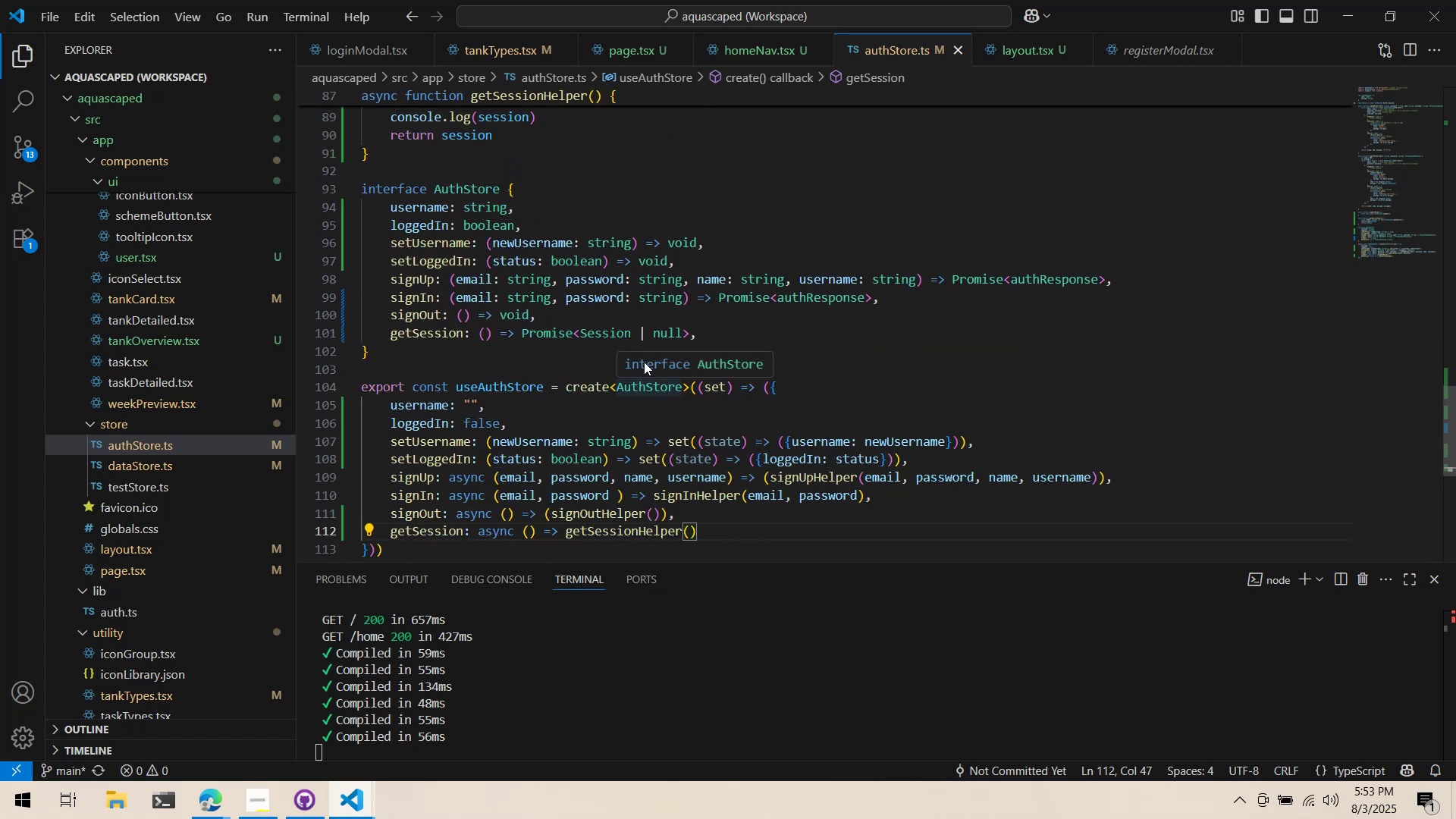 
scroll: coordinate [737, 259], scroll_direction: up, amount: 5.0
 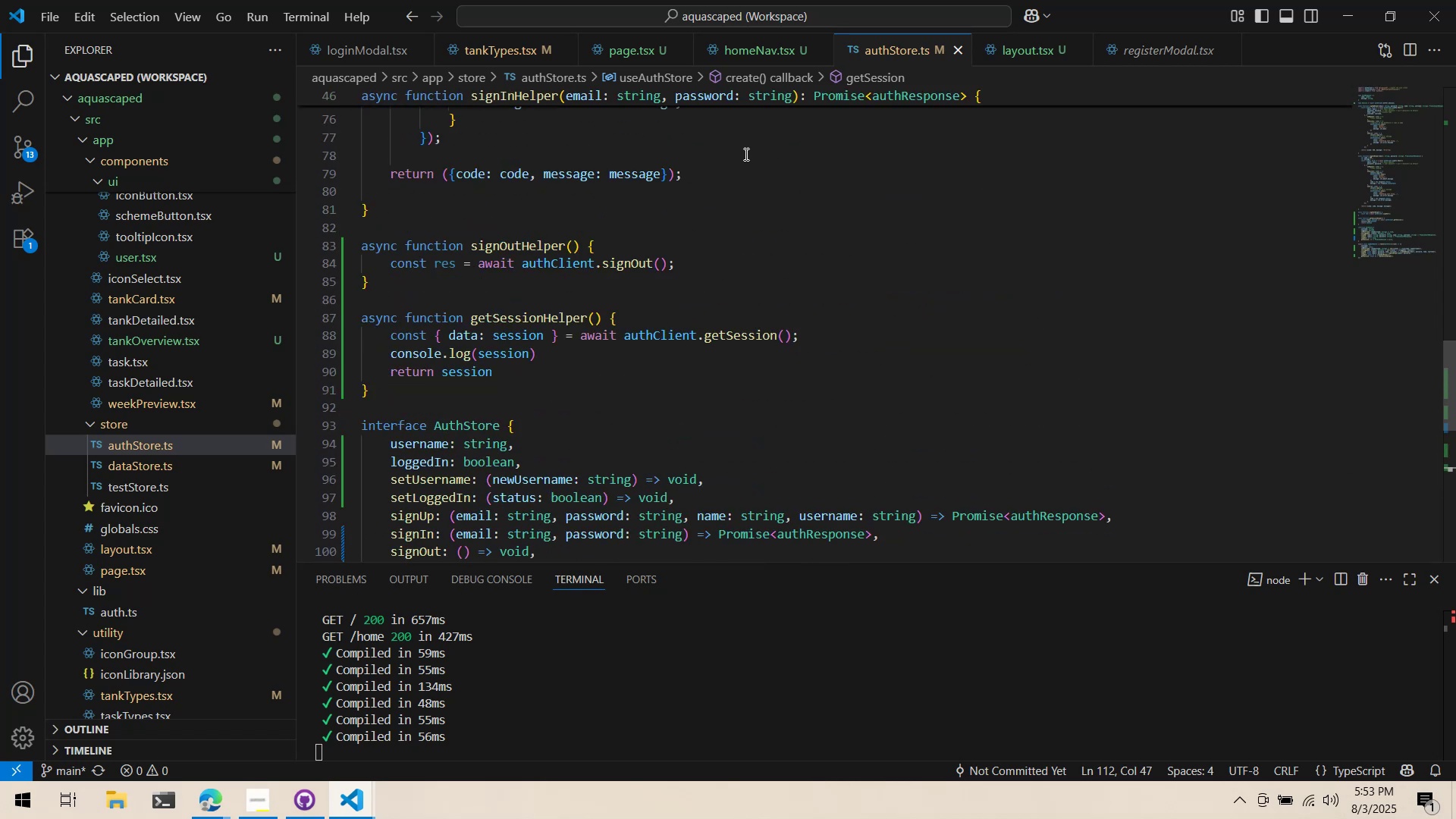 
mouse_move([454, 268])
 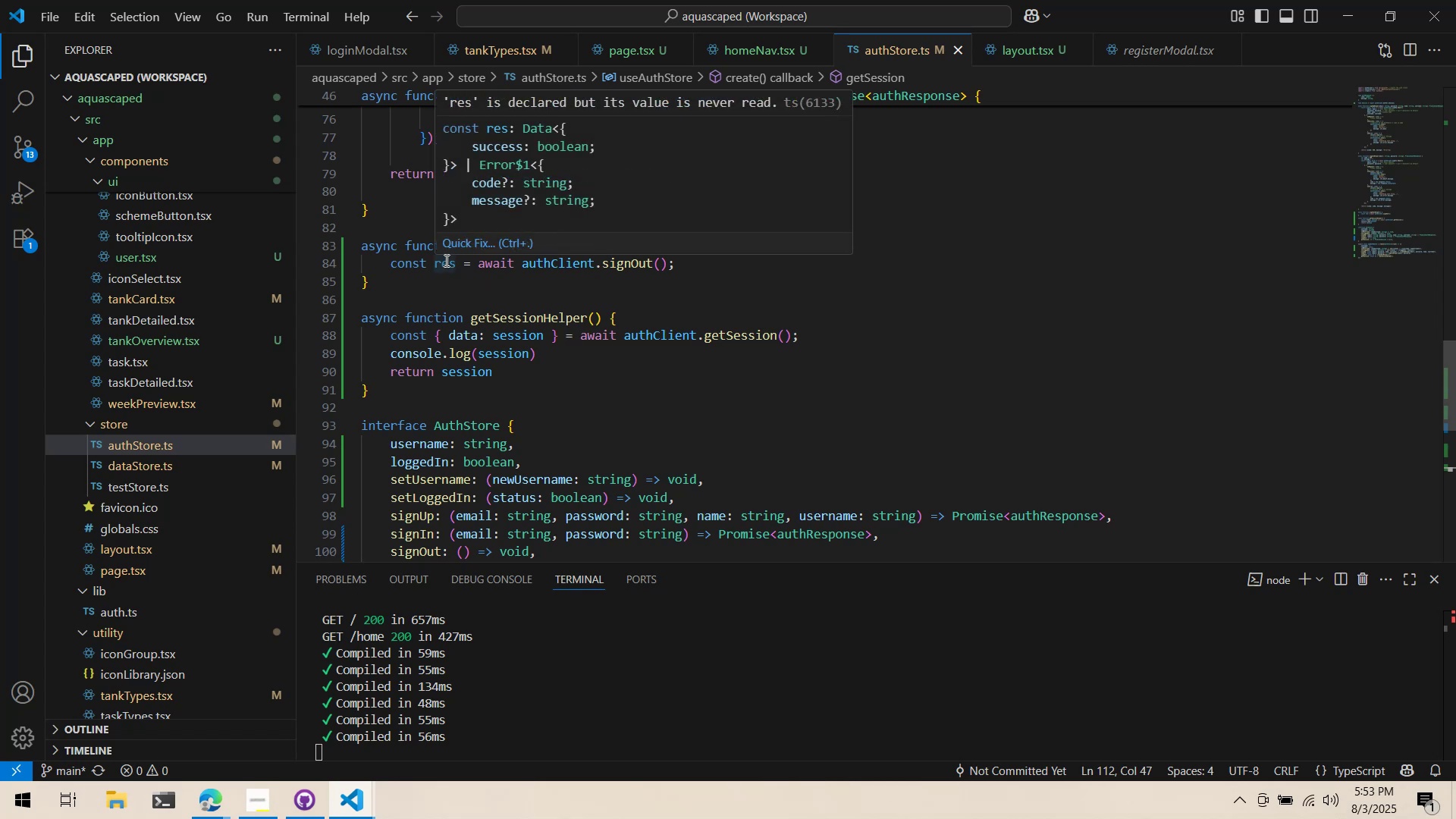 
scroll: coordinate [461, 287], scroll_direction: down, amount: 7.0
 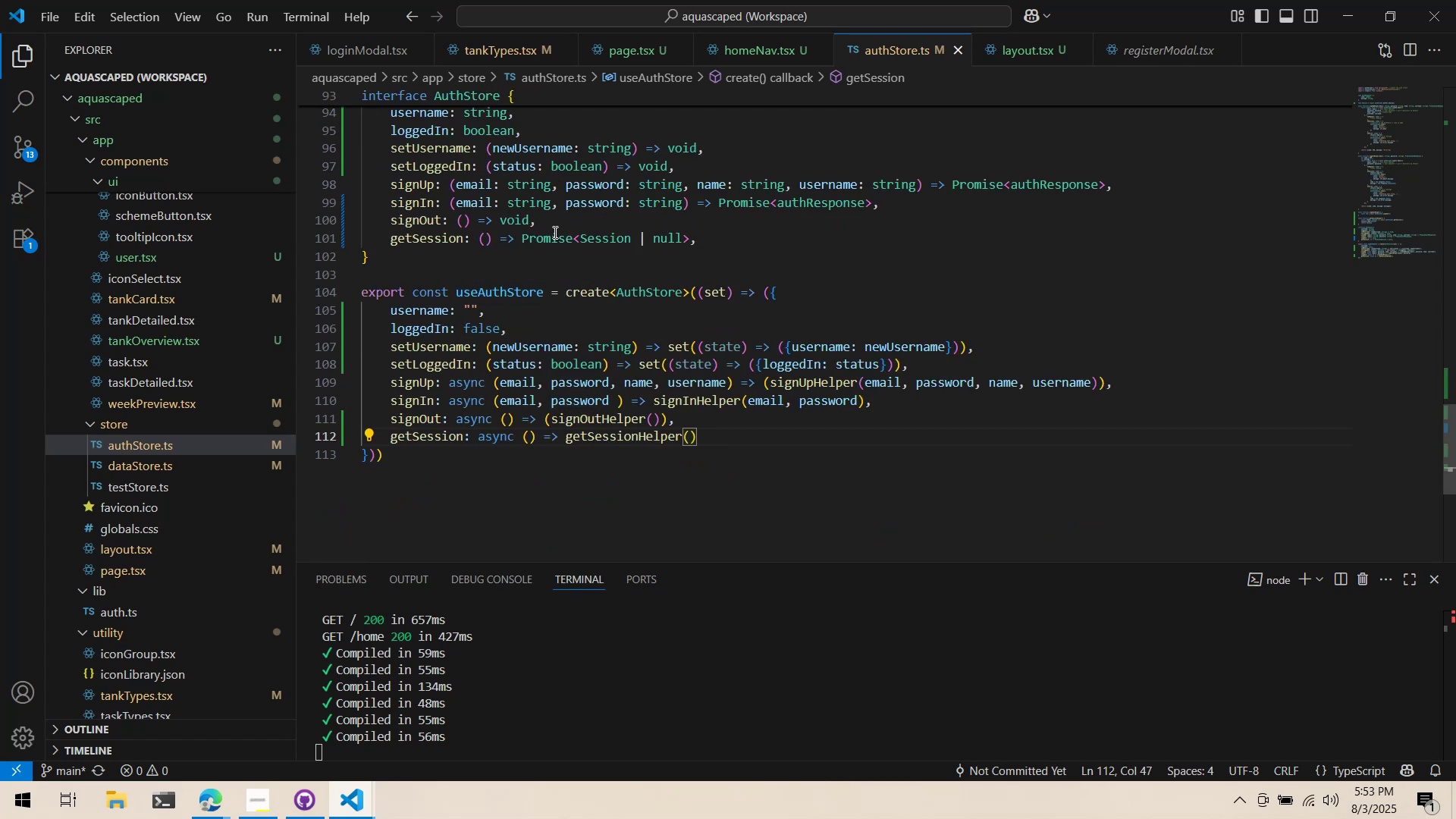 
double_click([515, 215])
 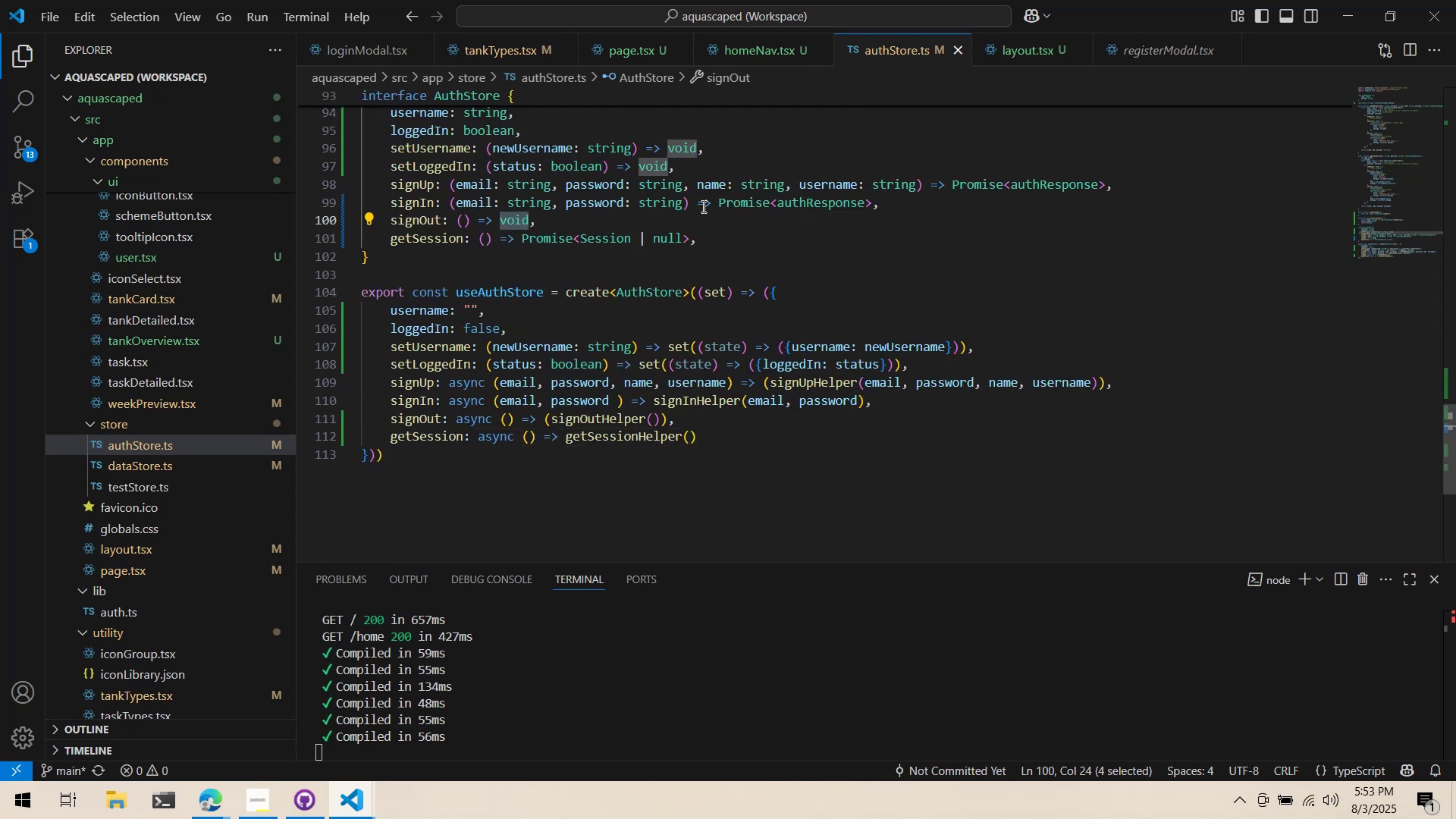 
type(Promise<B)
key(Backspace)
type(boolean>)
 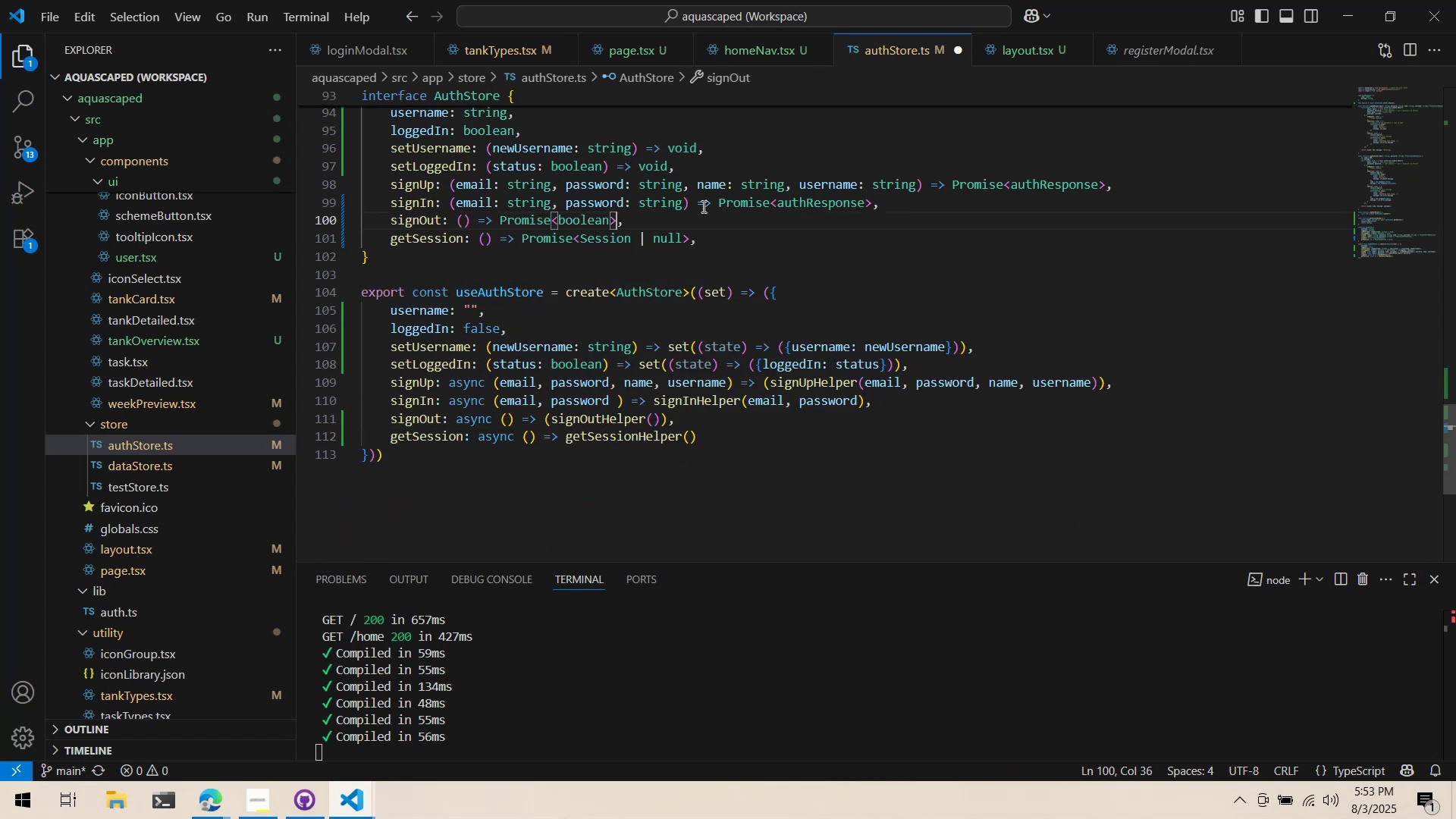 
scroll: coordinate [610, 422], scroll_direction: up, amount: 4.0
 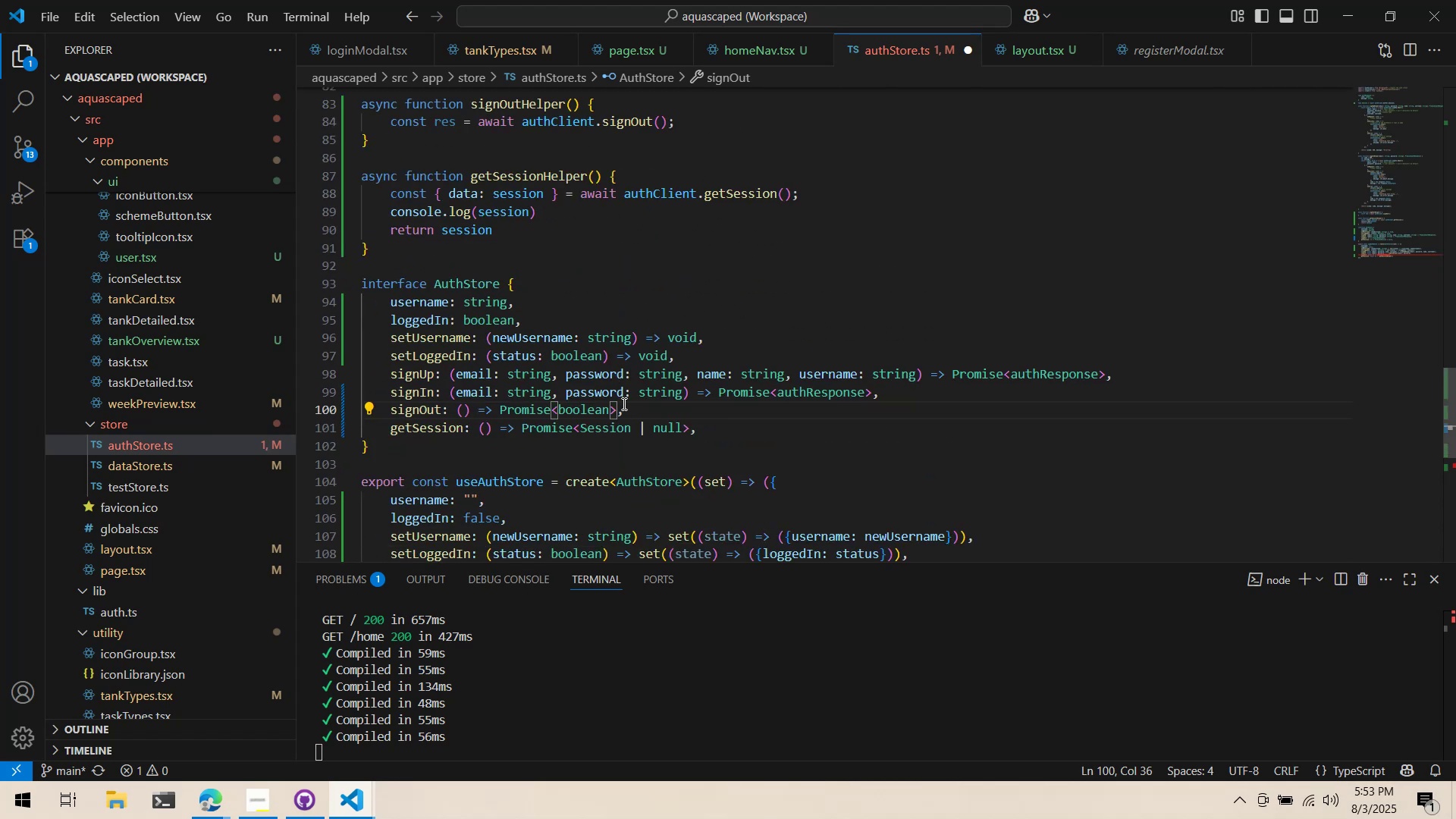 
scroll: coordinate [592, 424], scroll_direction: down, amount: 1.0
 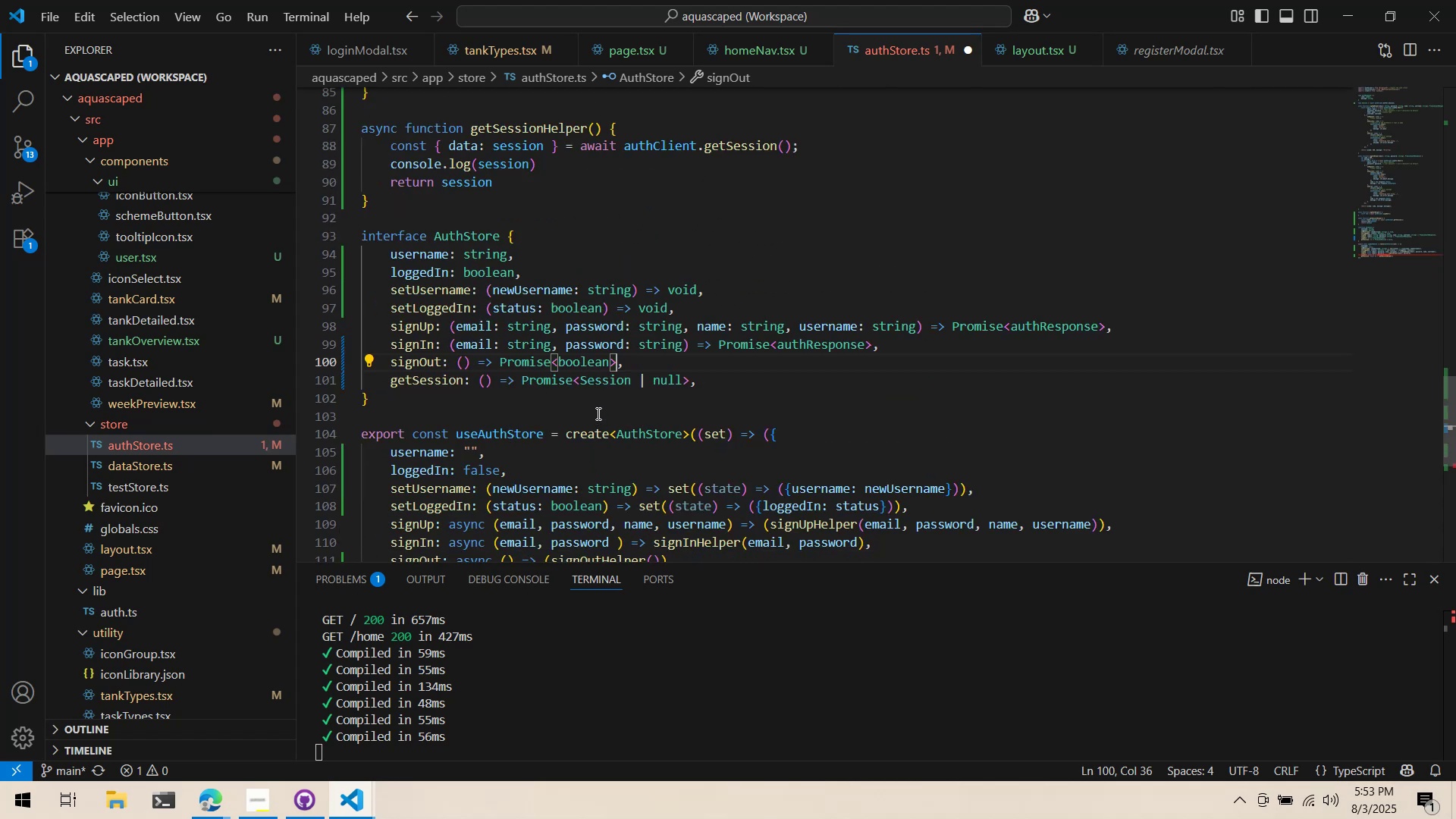 
key(Space)
 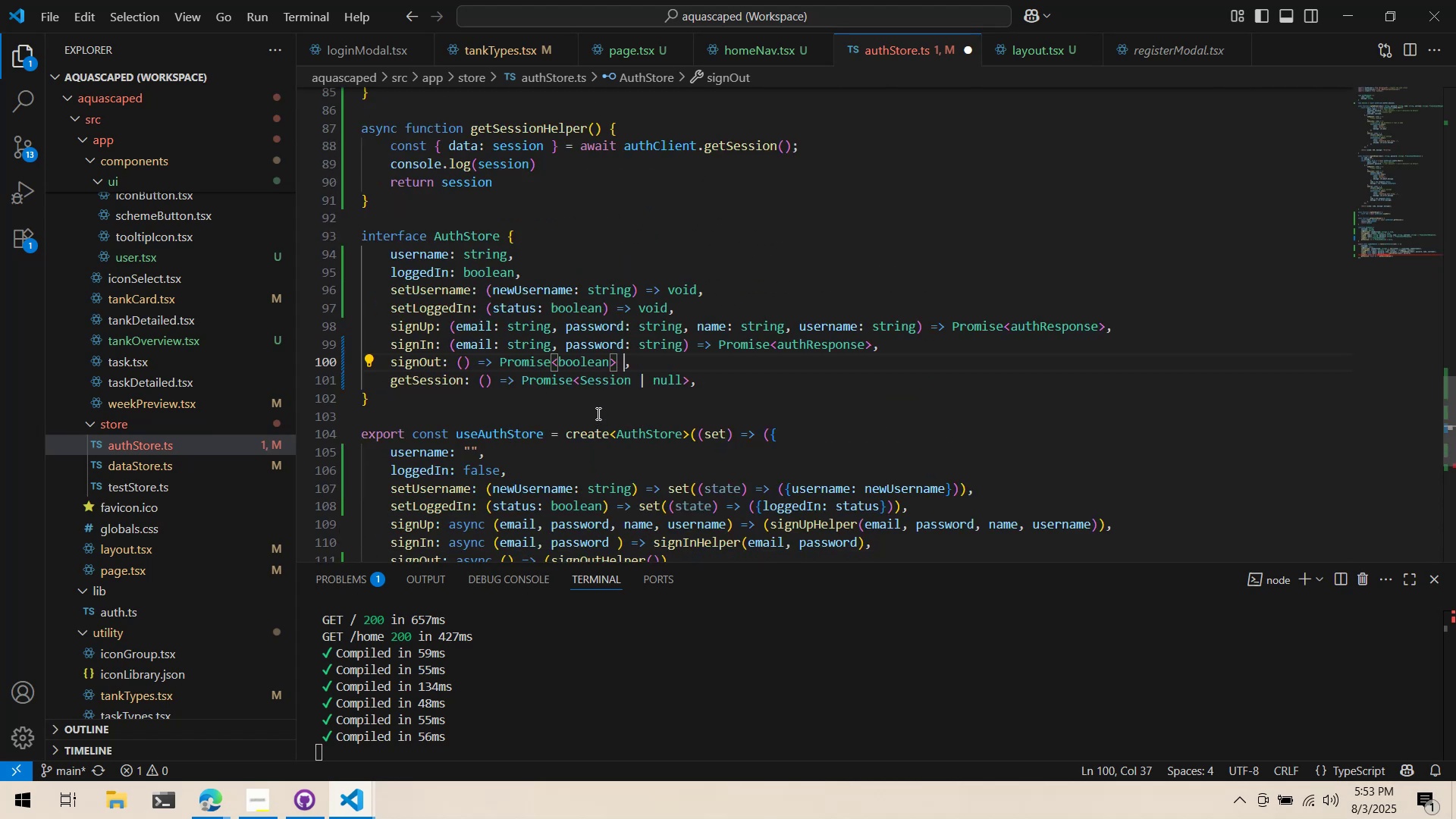 
key(Shift+ShiftLeft)
 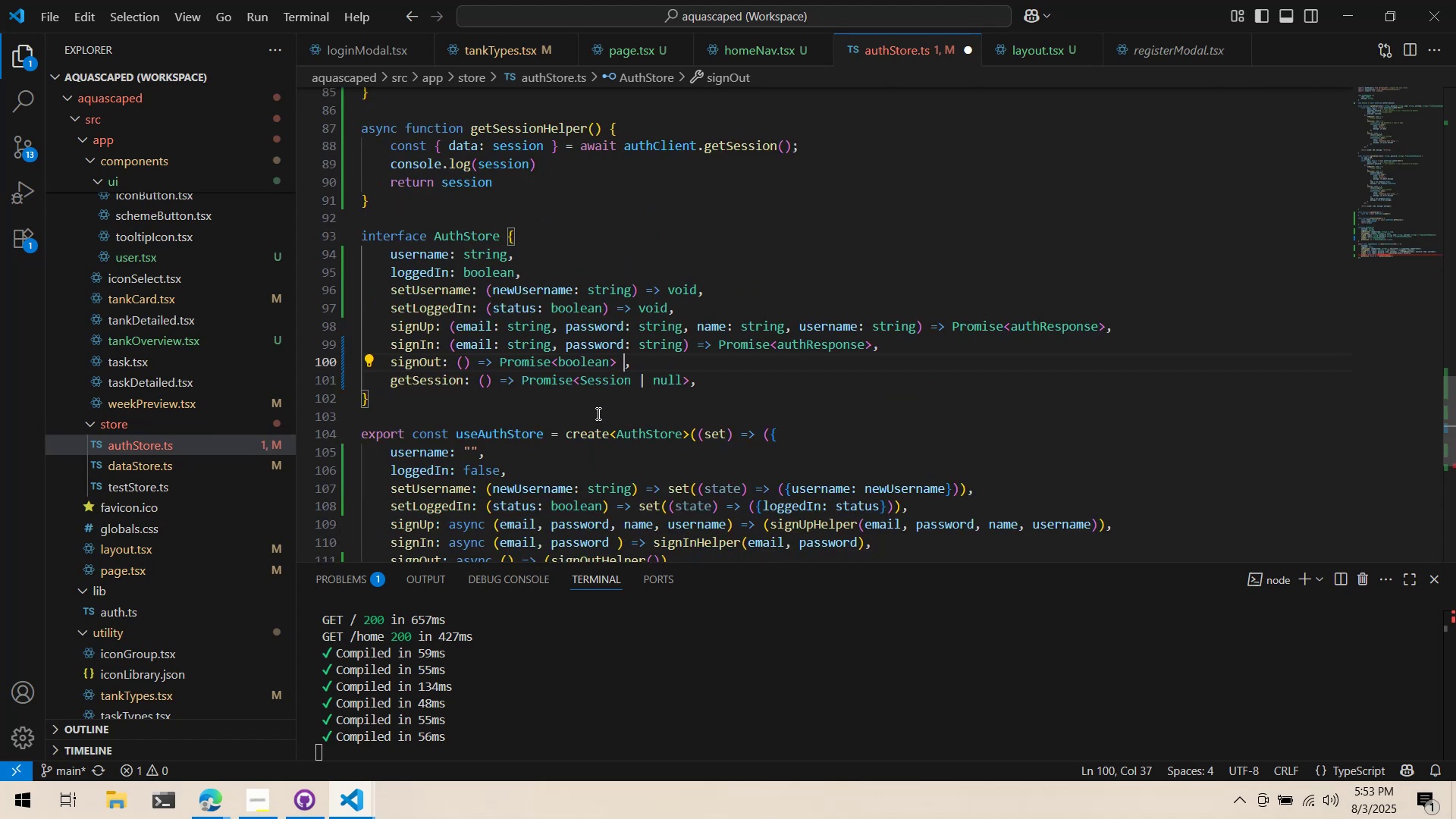 
key(ArrowLeft)
 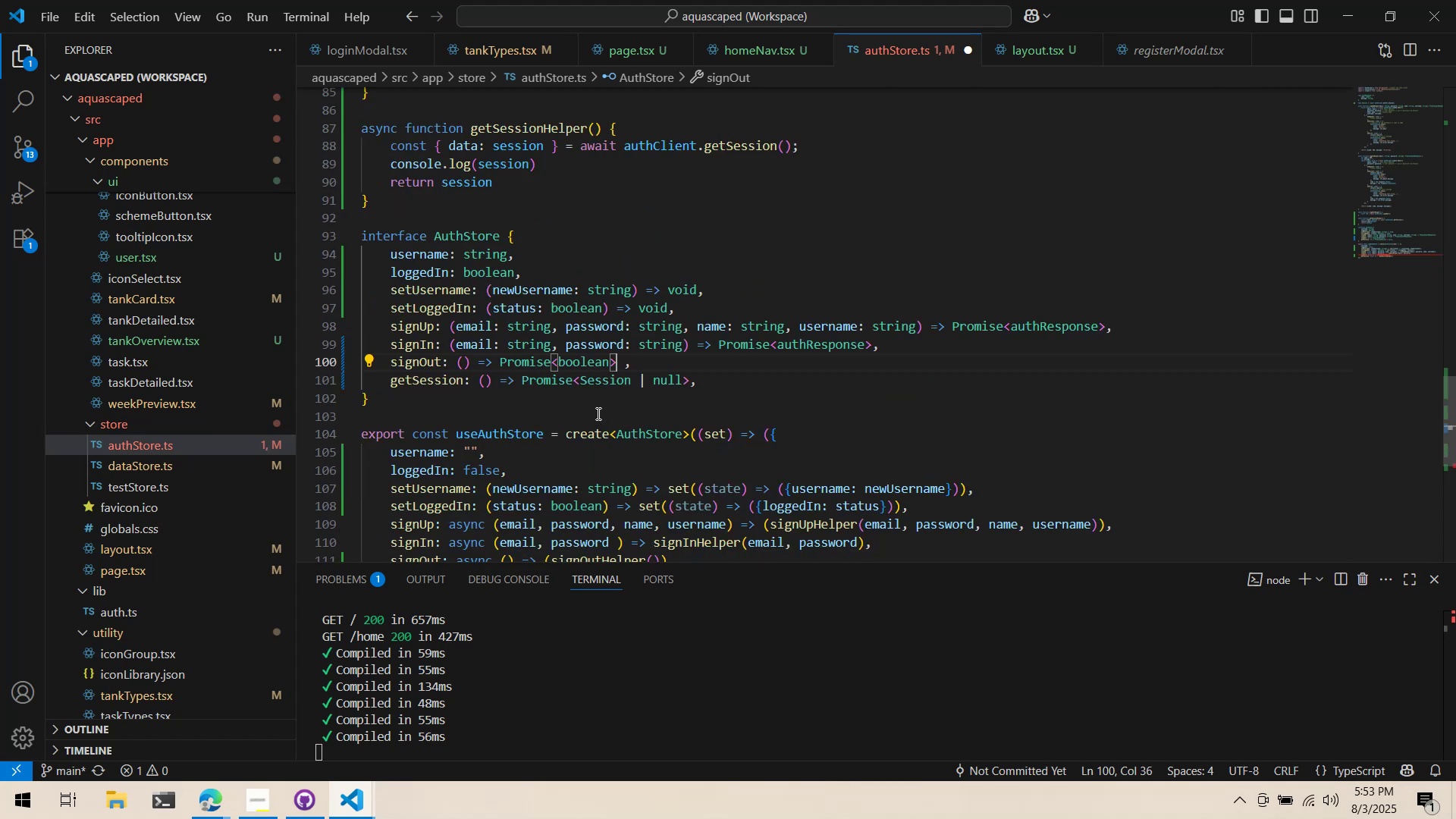 
key(ArrowRight)
 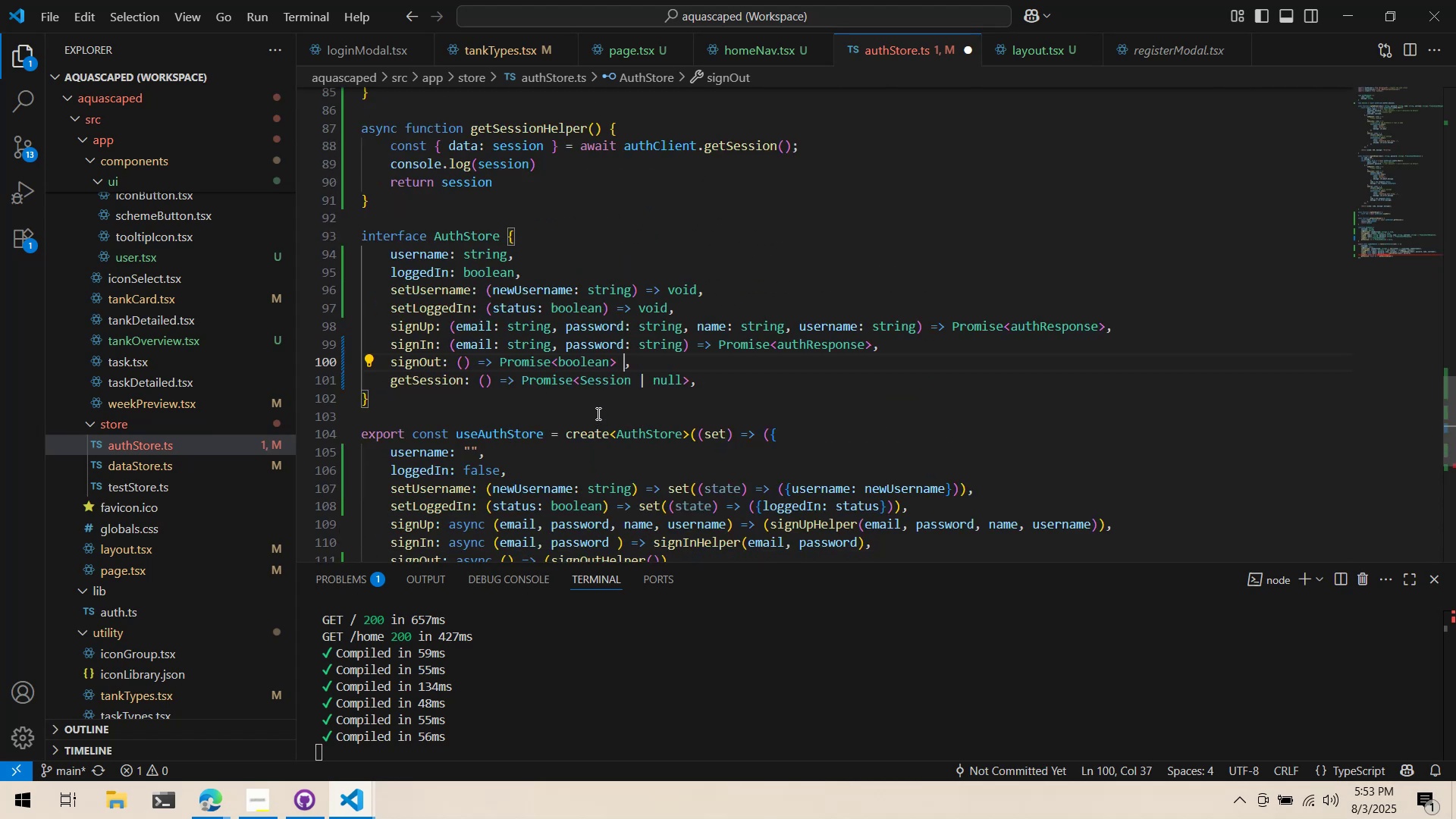 
key(Backspace)
 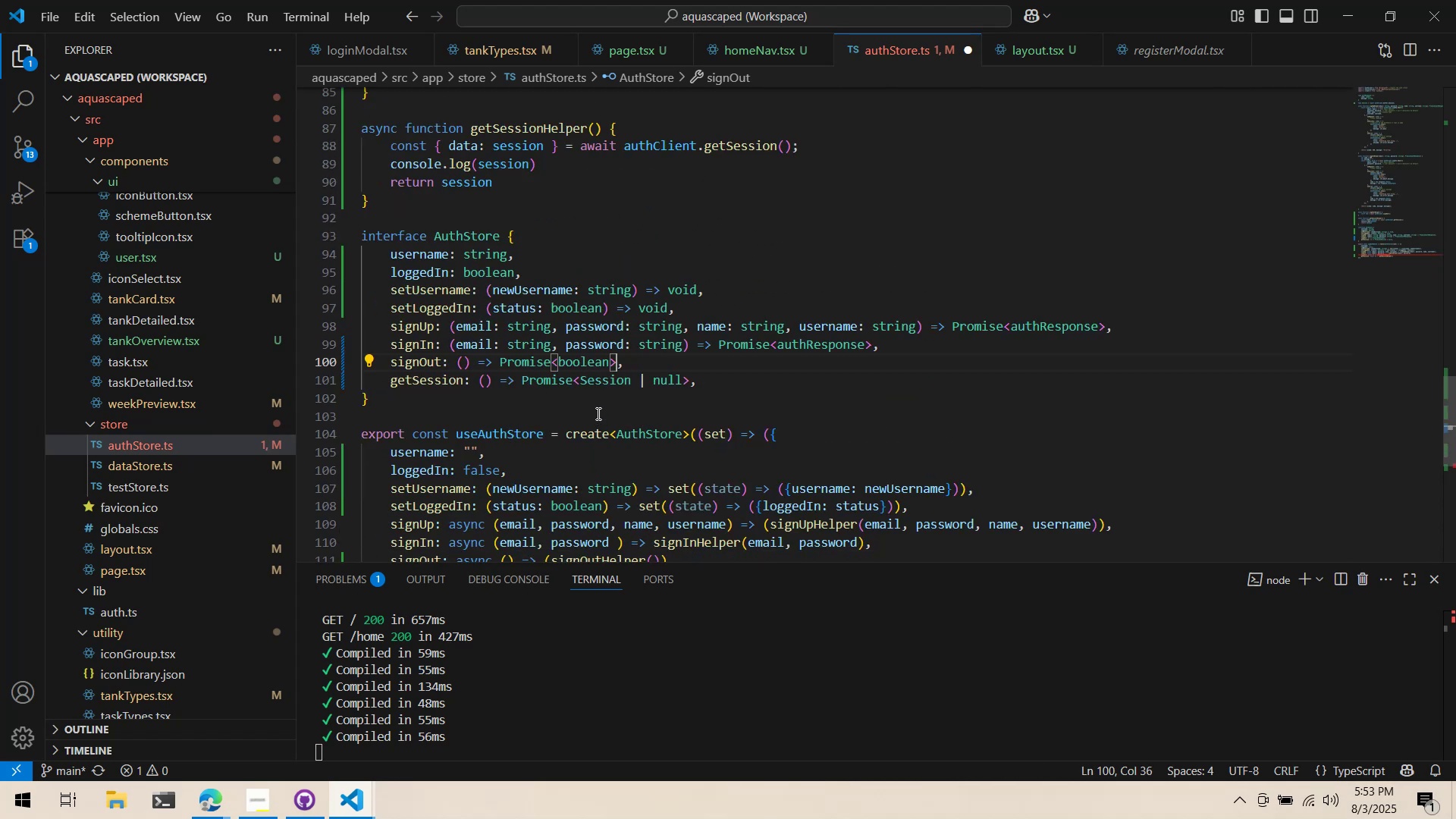 
key(ArrowLeft)
 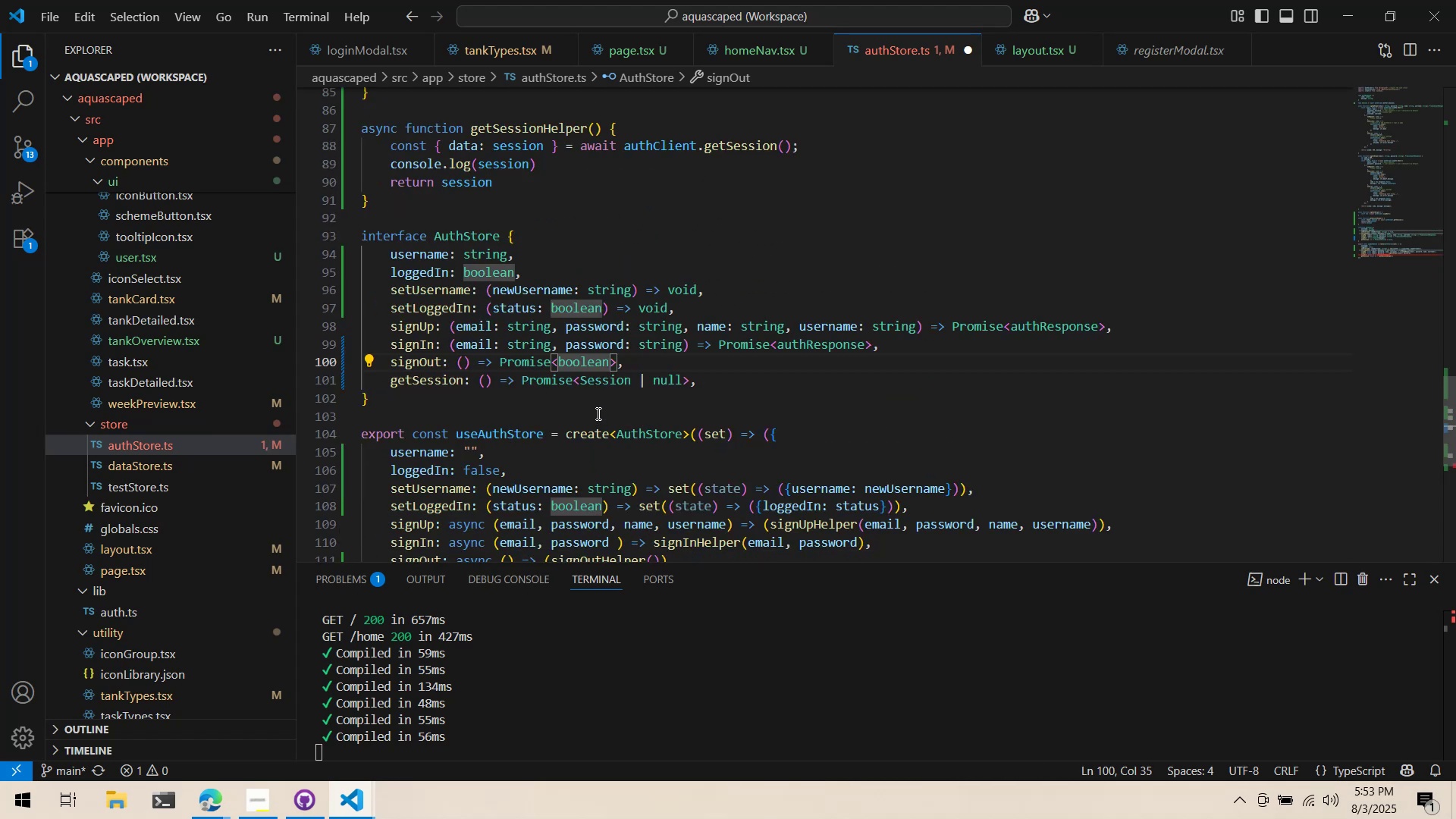 
scroll: coordinate [589, 414], scroll_direction: up, amount: 7.0
 